 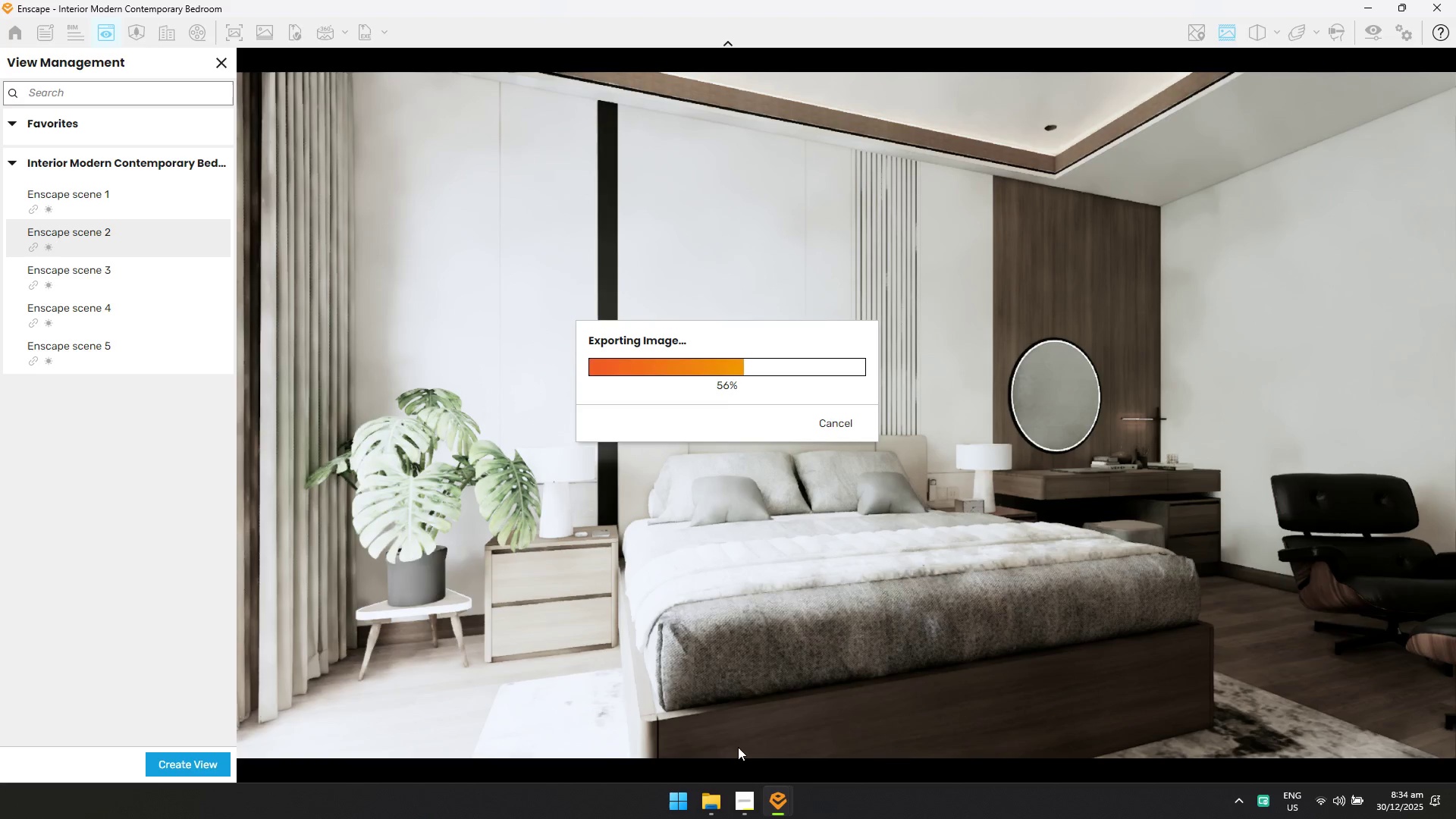 
double_click([814, 752])
 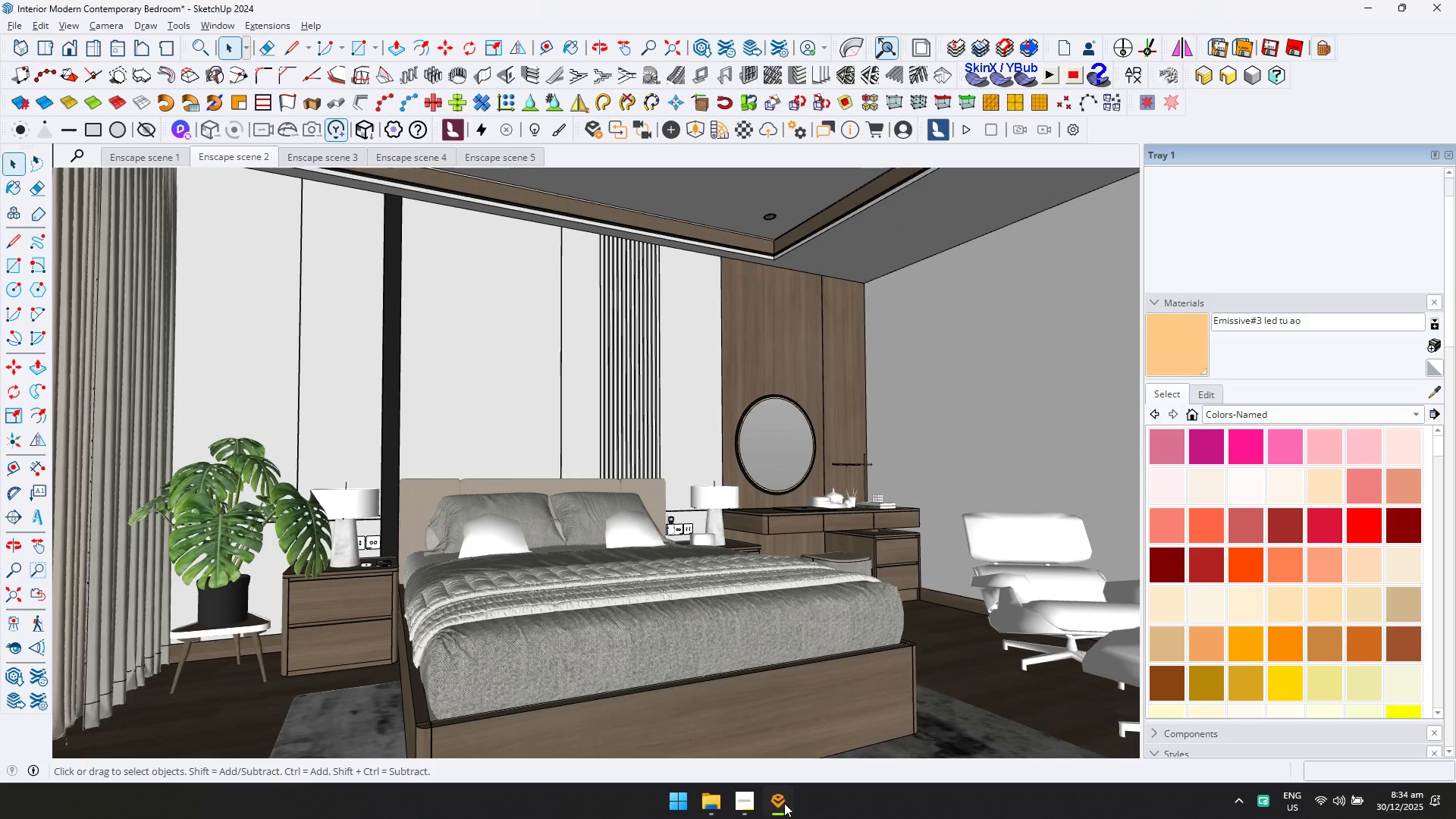 
double_click([764, 735])
 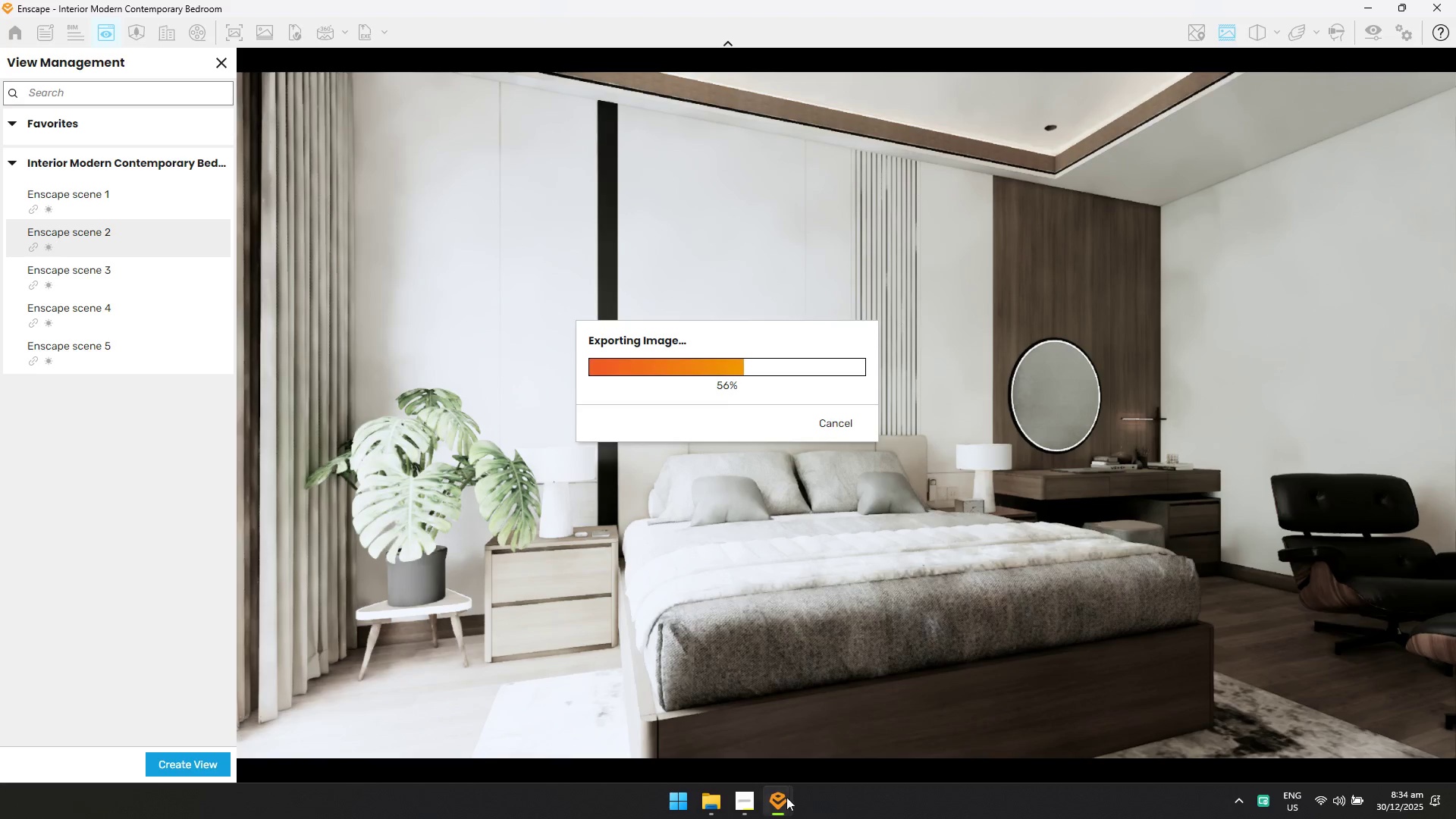 
triple_click([783, 804])
 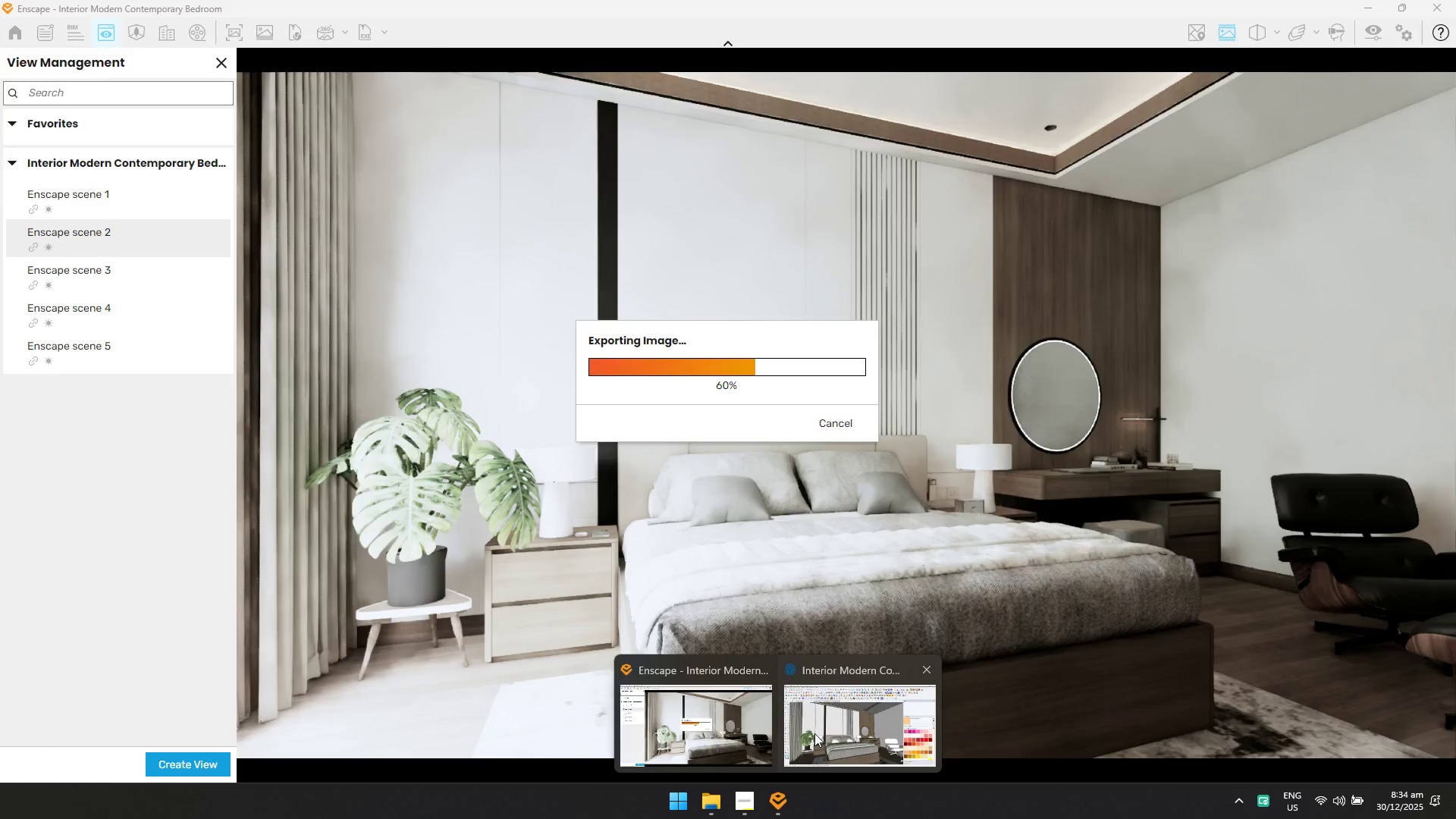 
triple_click([814, 733])
 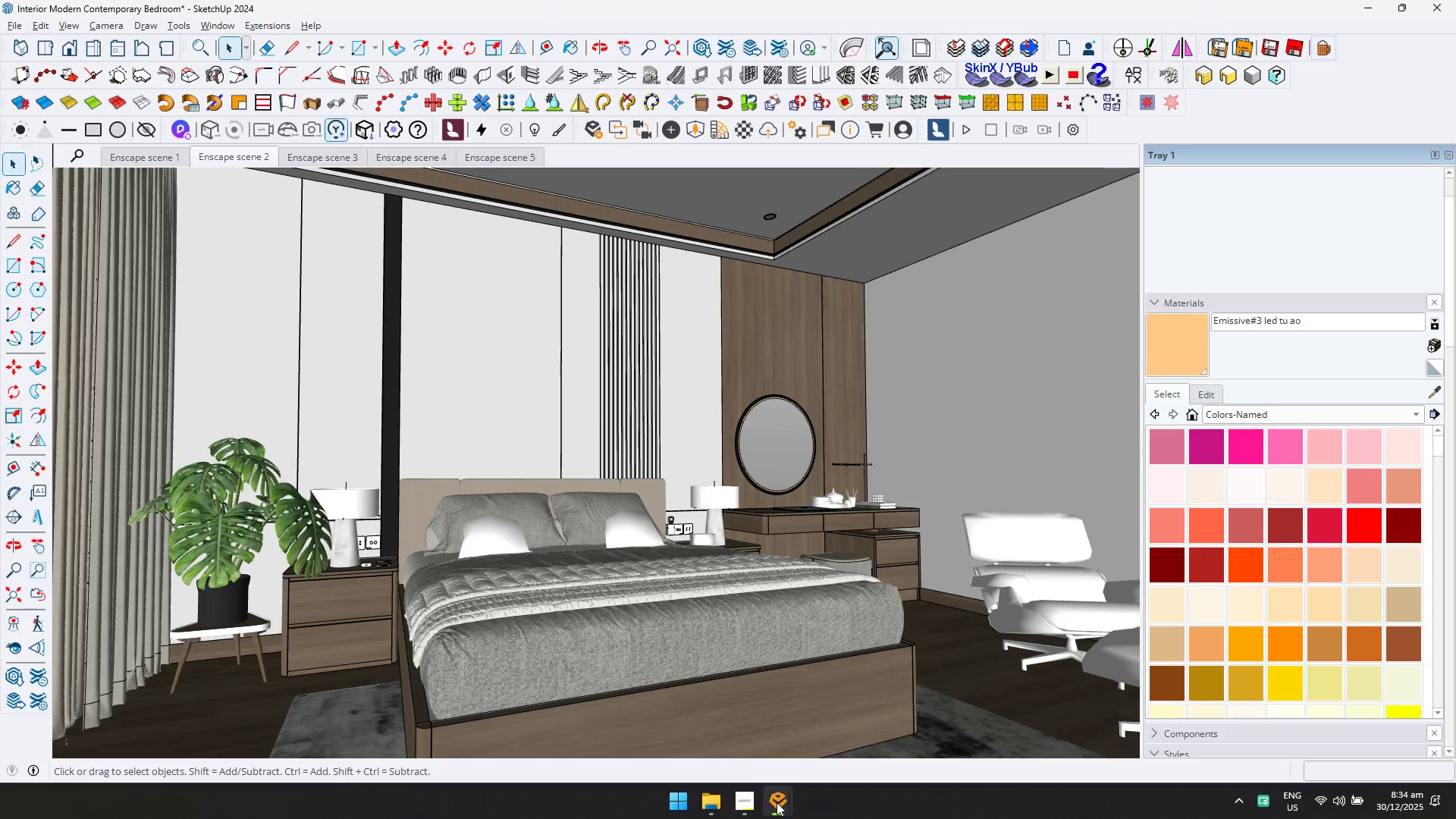 
double_click([737, 722])
 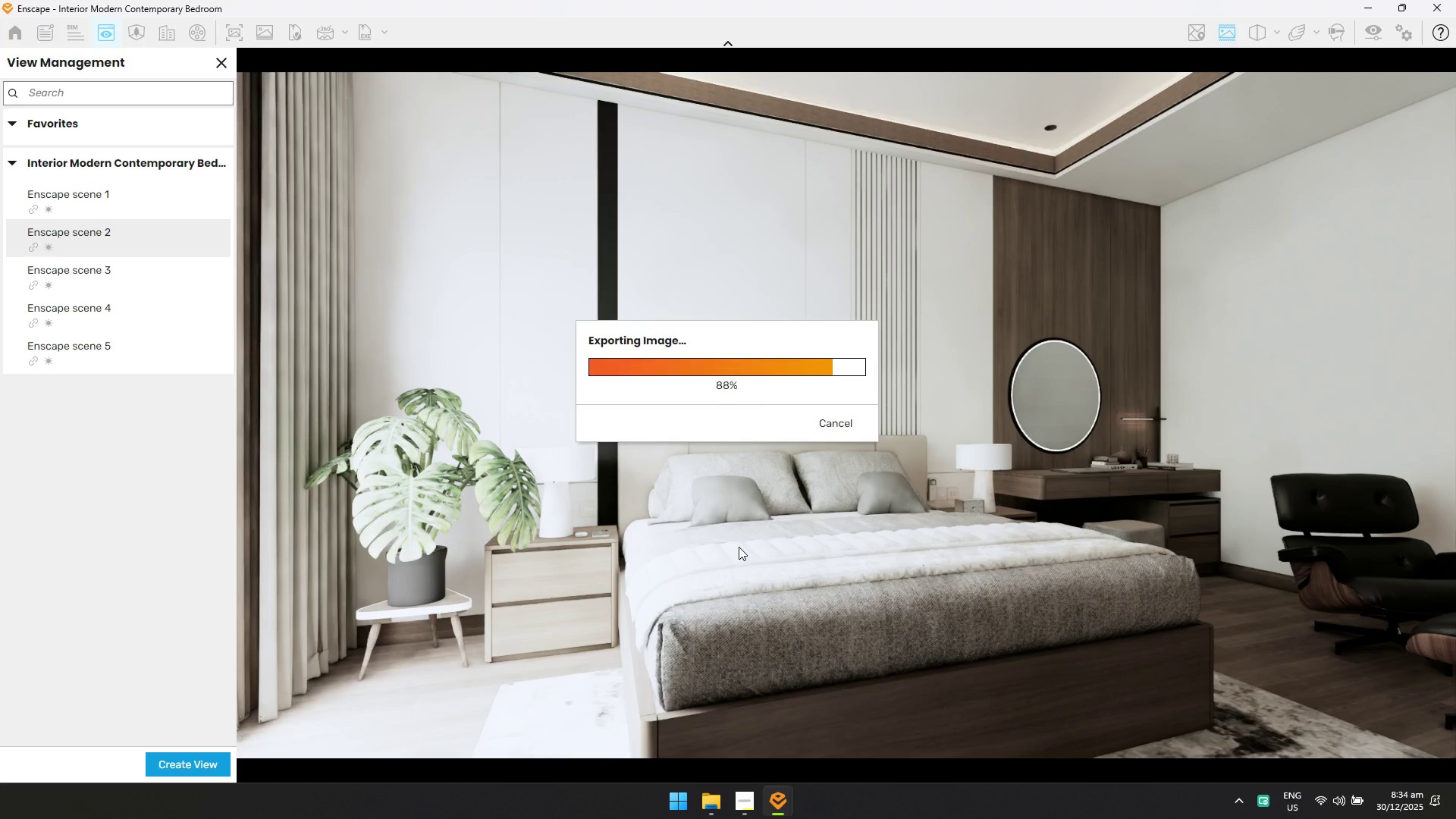 
wait(34.17)
 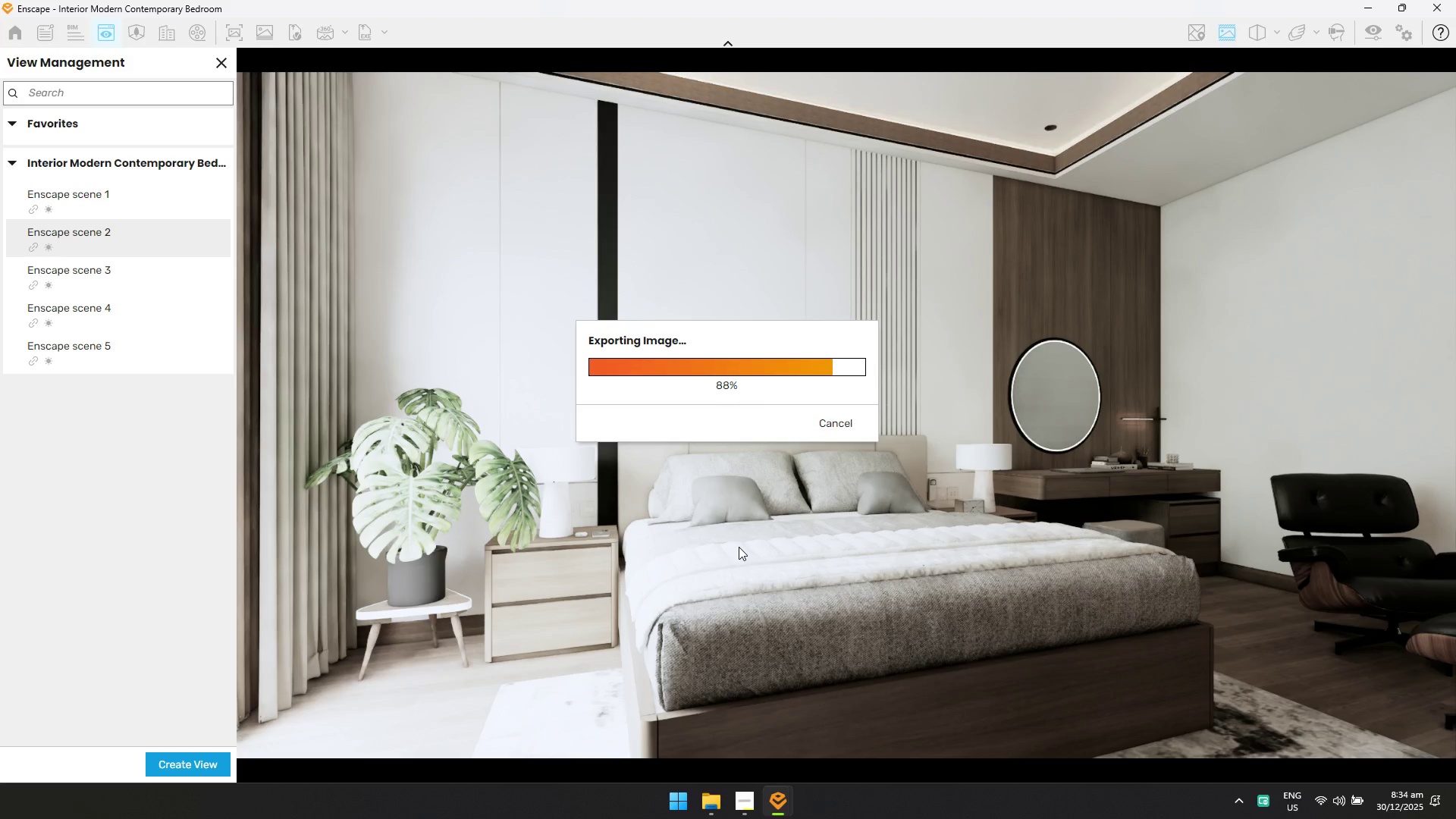 
left_click([799, 725])
 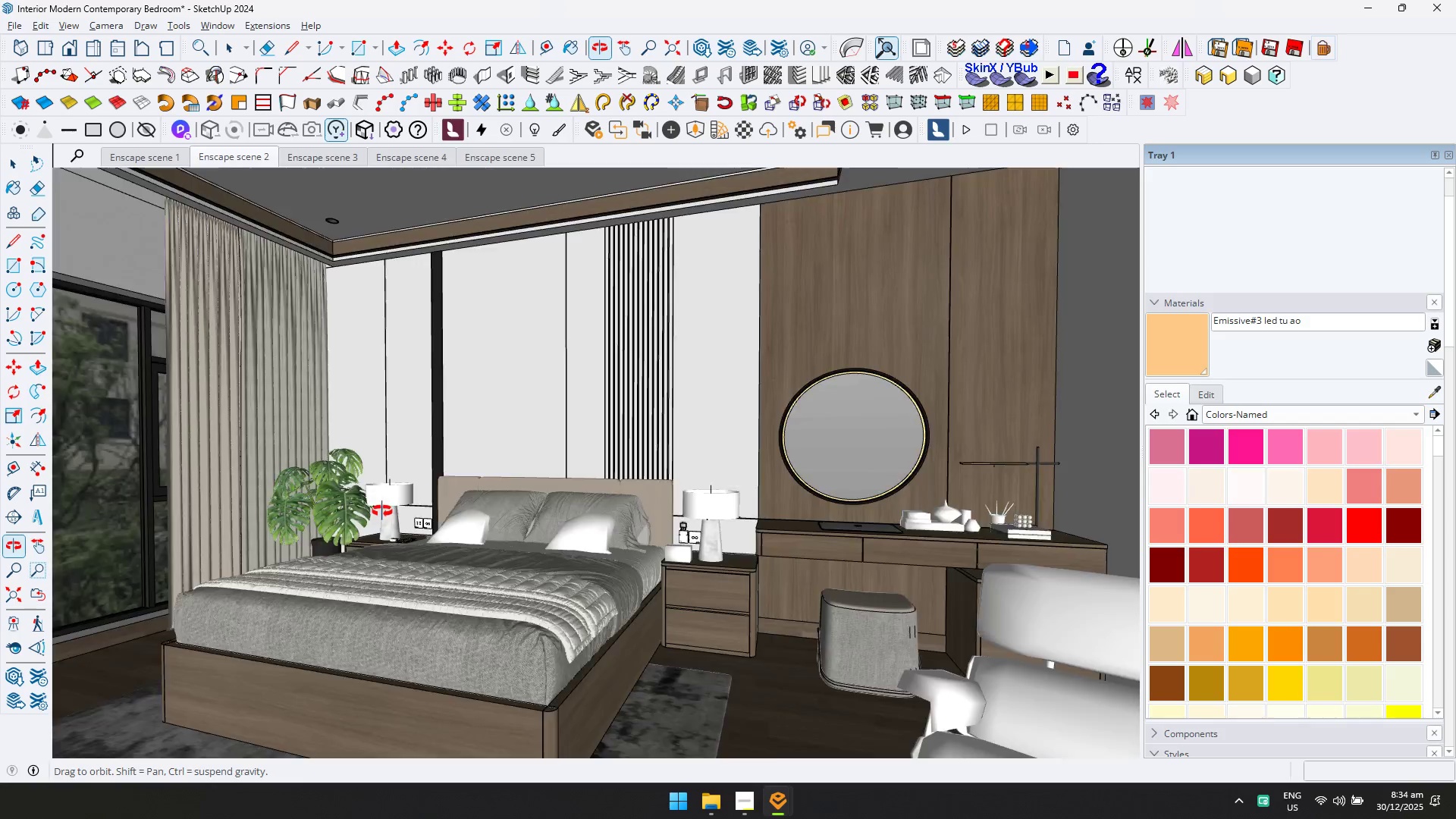 
scroll: coordinate [566, 501], scroll_direction: up, amount: 6.0
 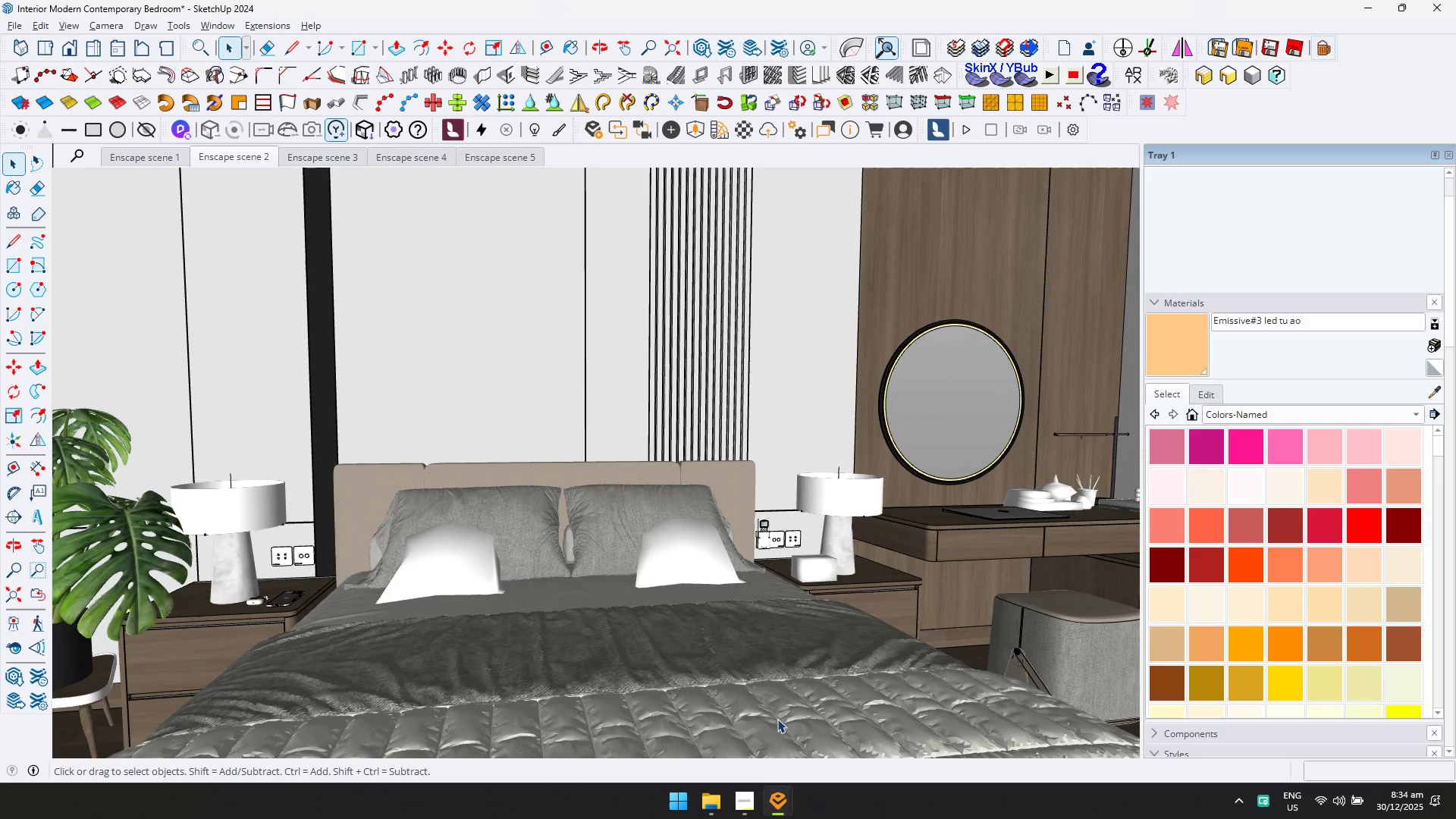 
double_click([723, 722])
 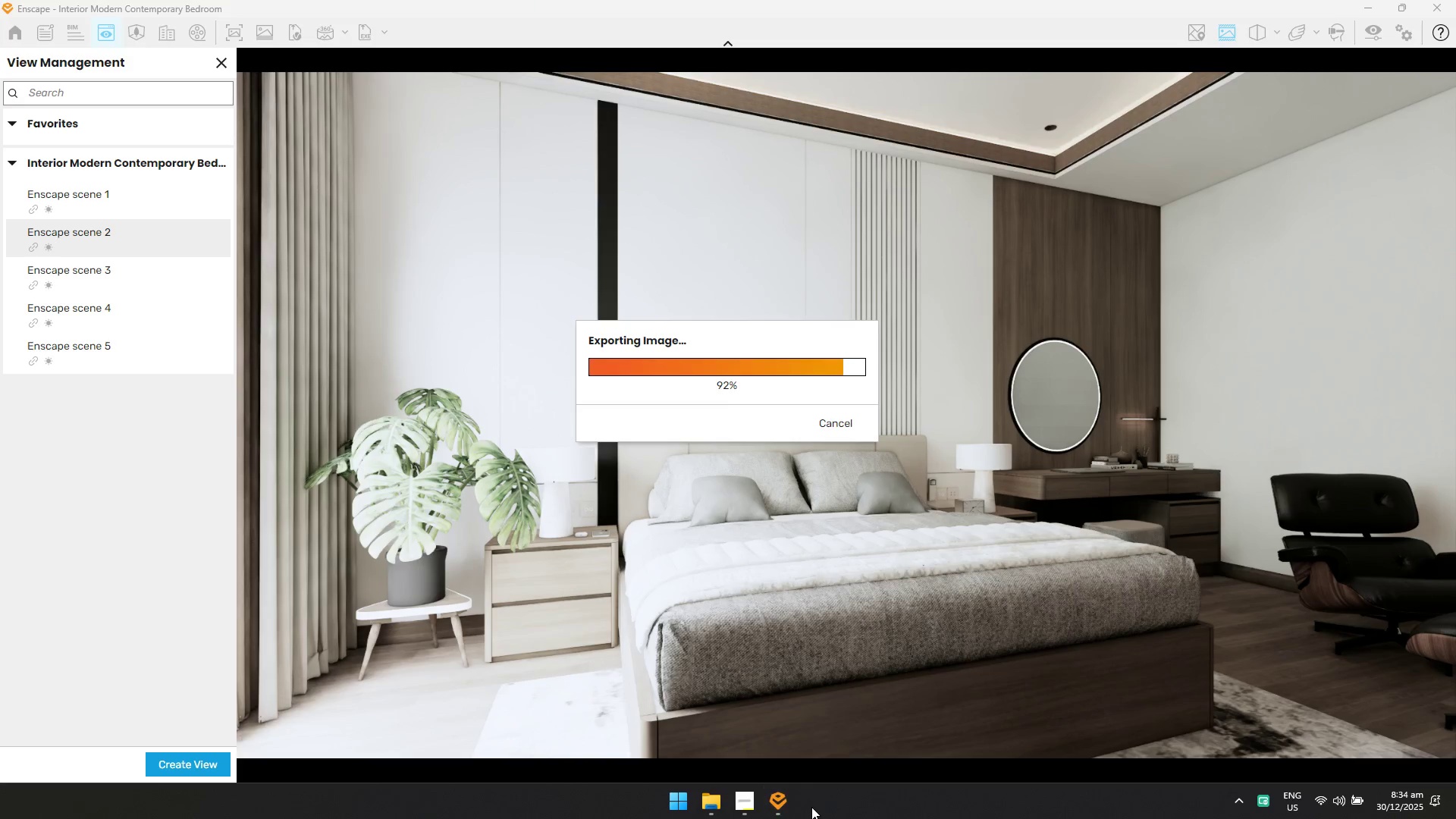 
double_click([784, 804])
 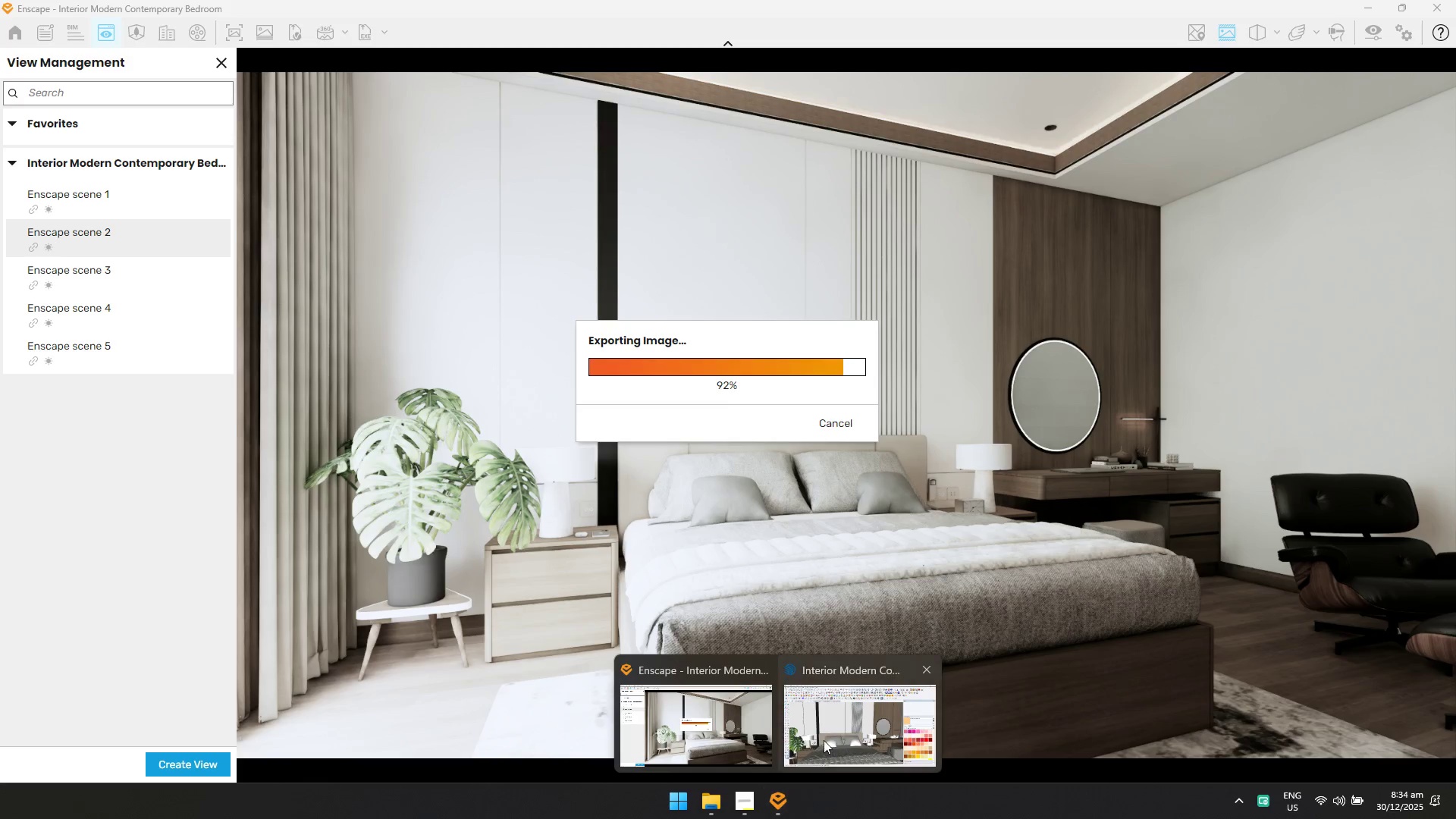 
triple_click([824, 740])
 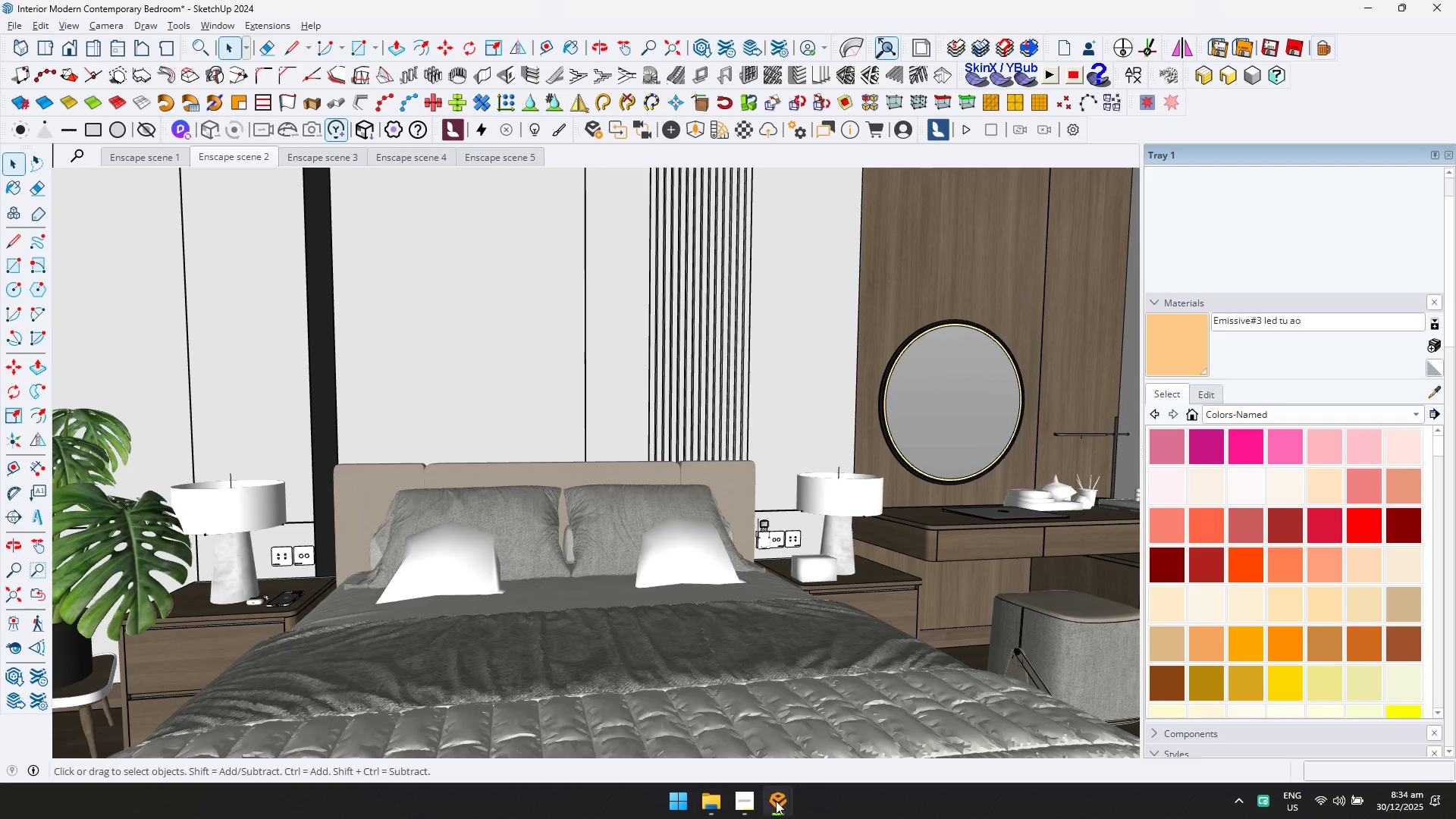 
triple_click([768, 808])
 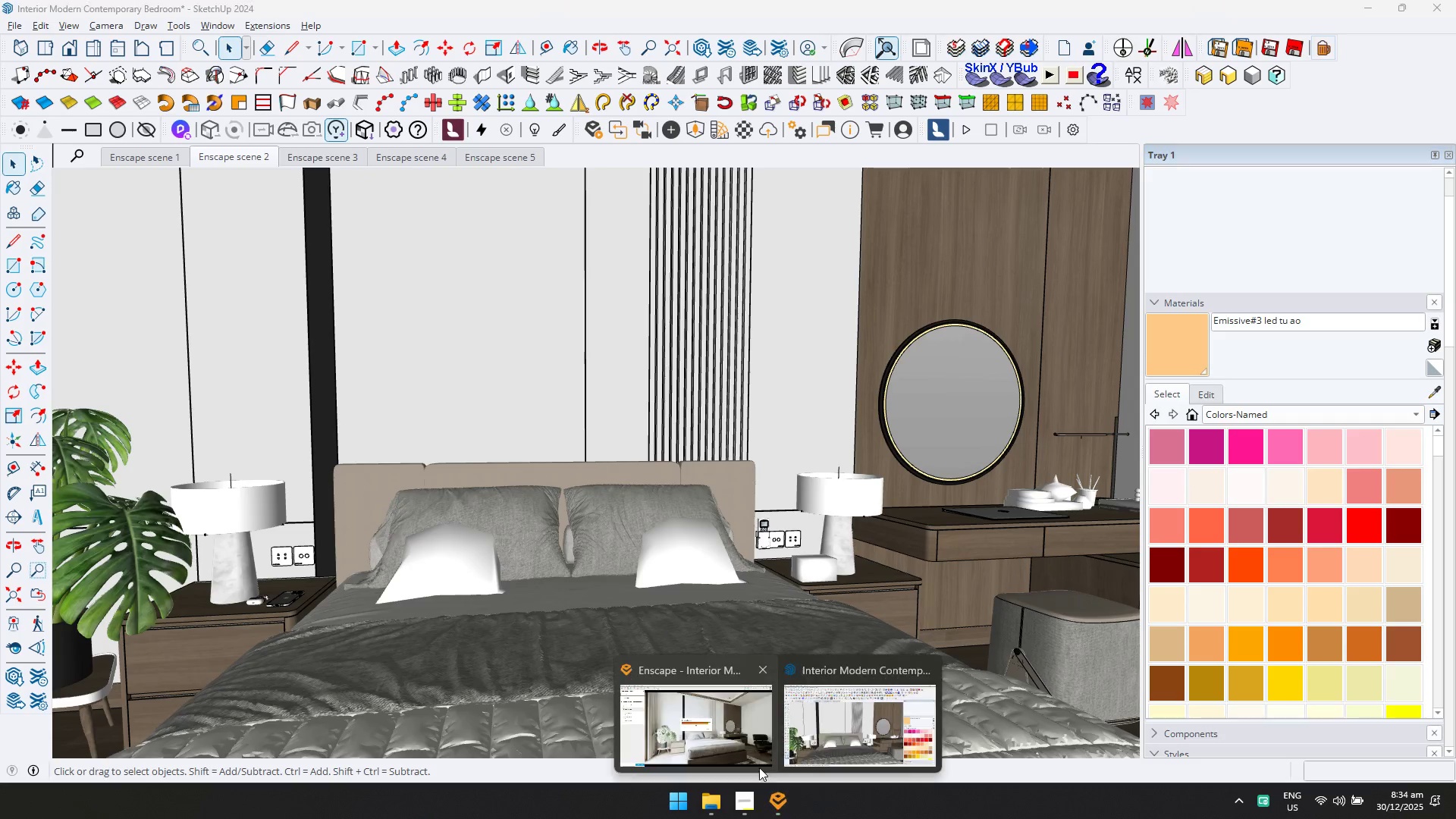 
triple_click([751, 736])
 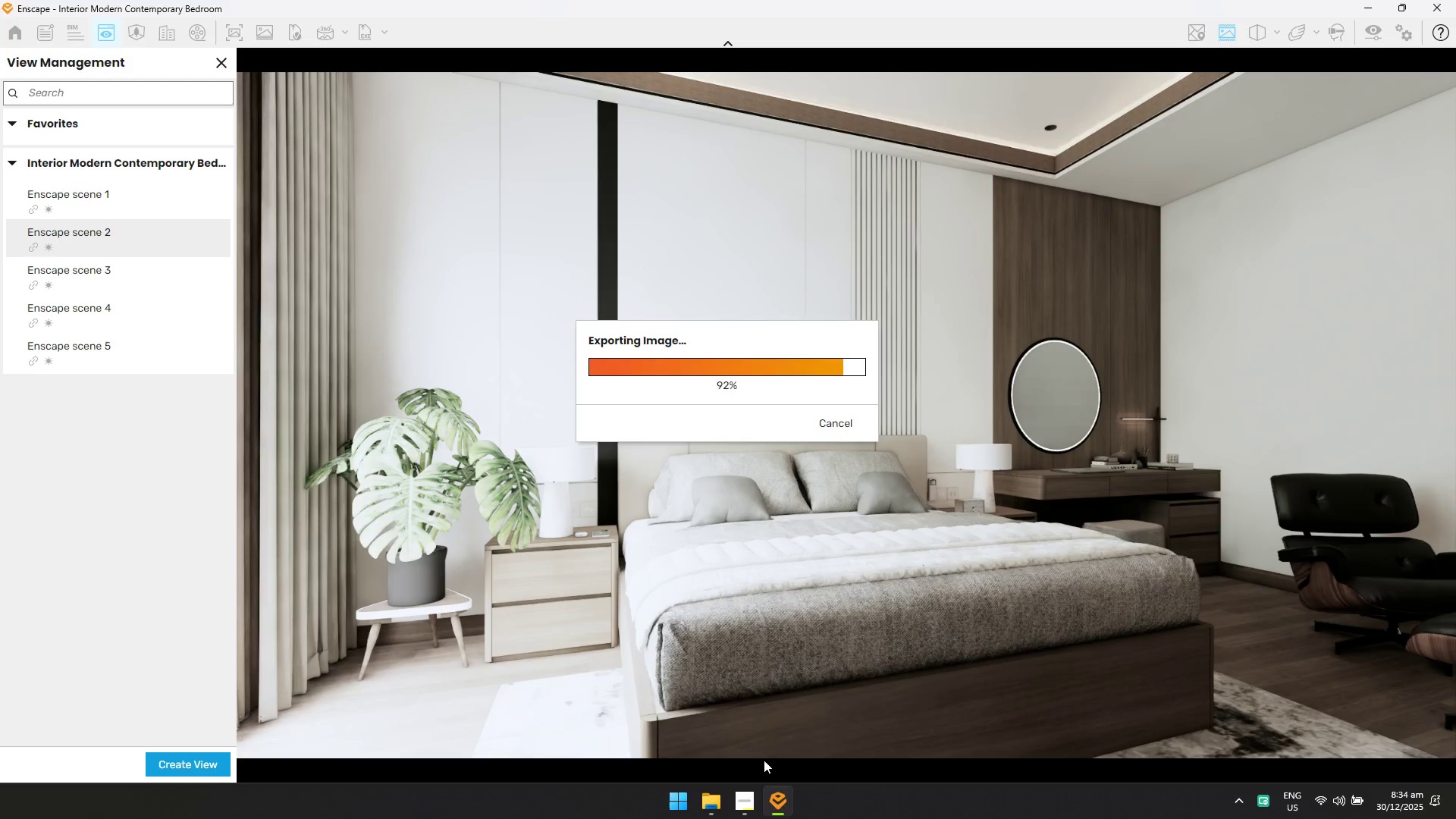 
triple_click([783, 799])
 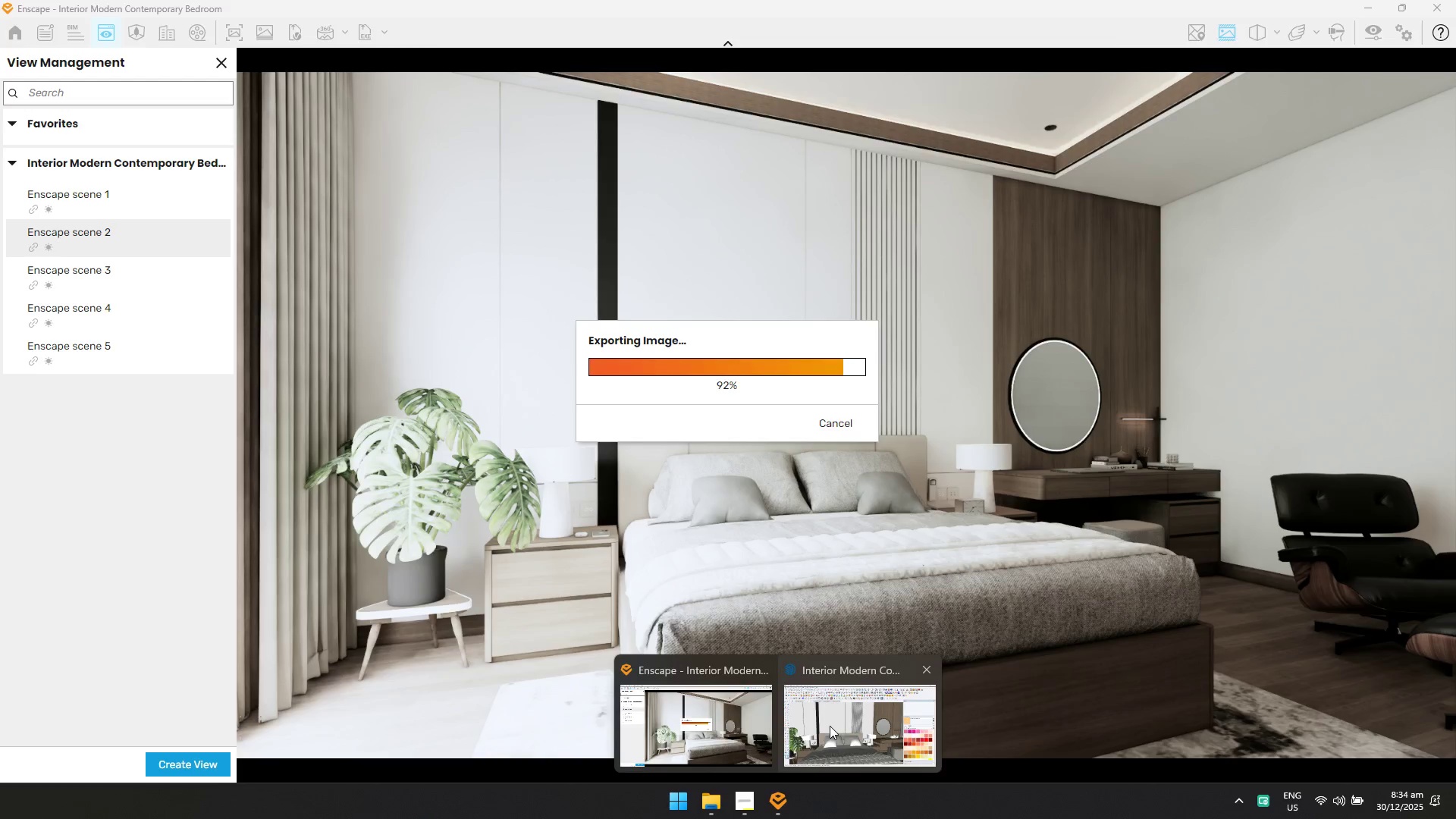 
triple_click([830, 724])
 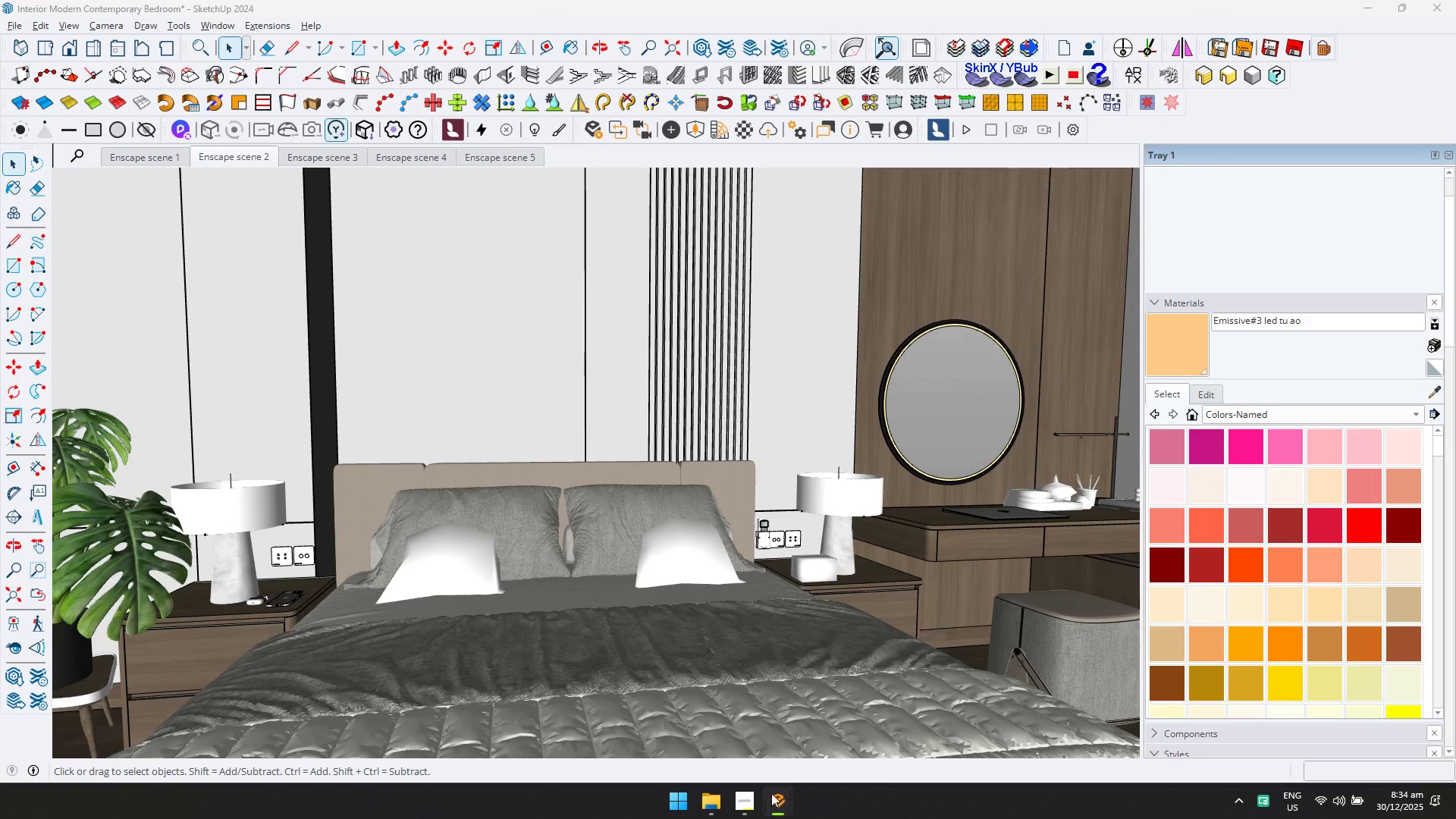 
triple_click([727, 728])
 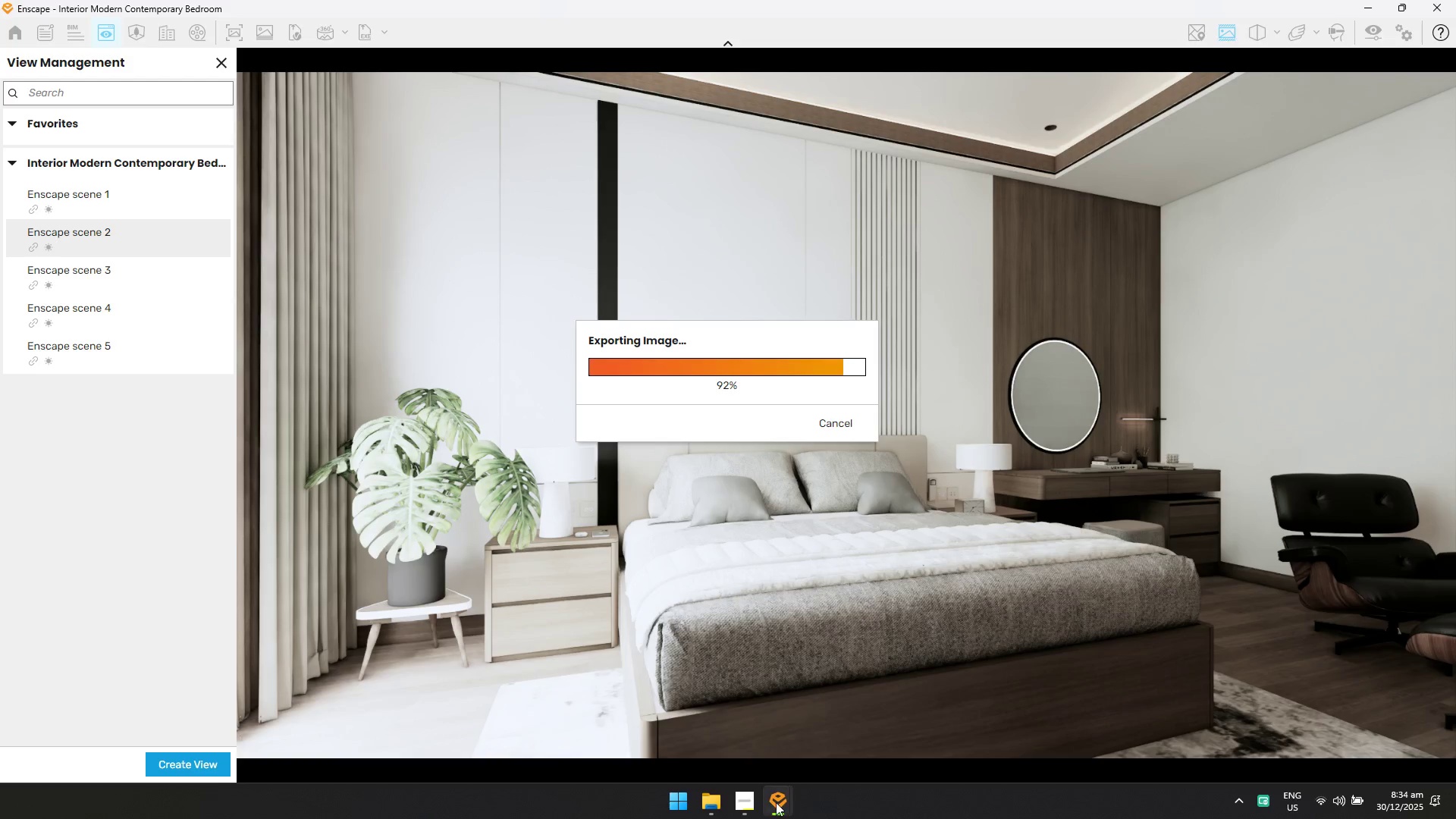 
double_click([830, 727])
 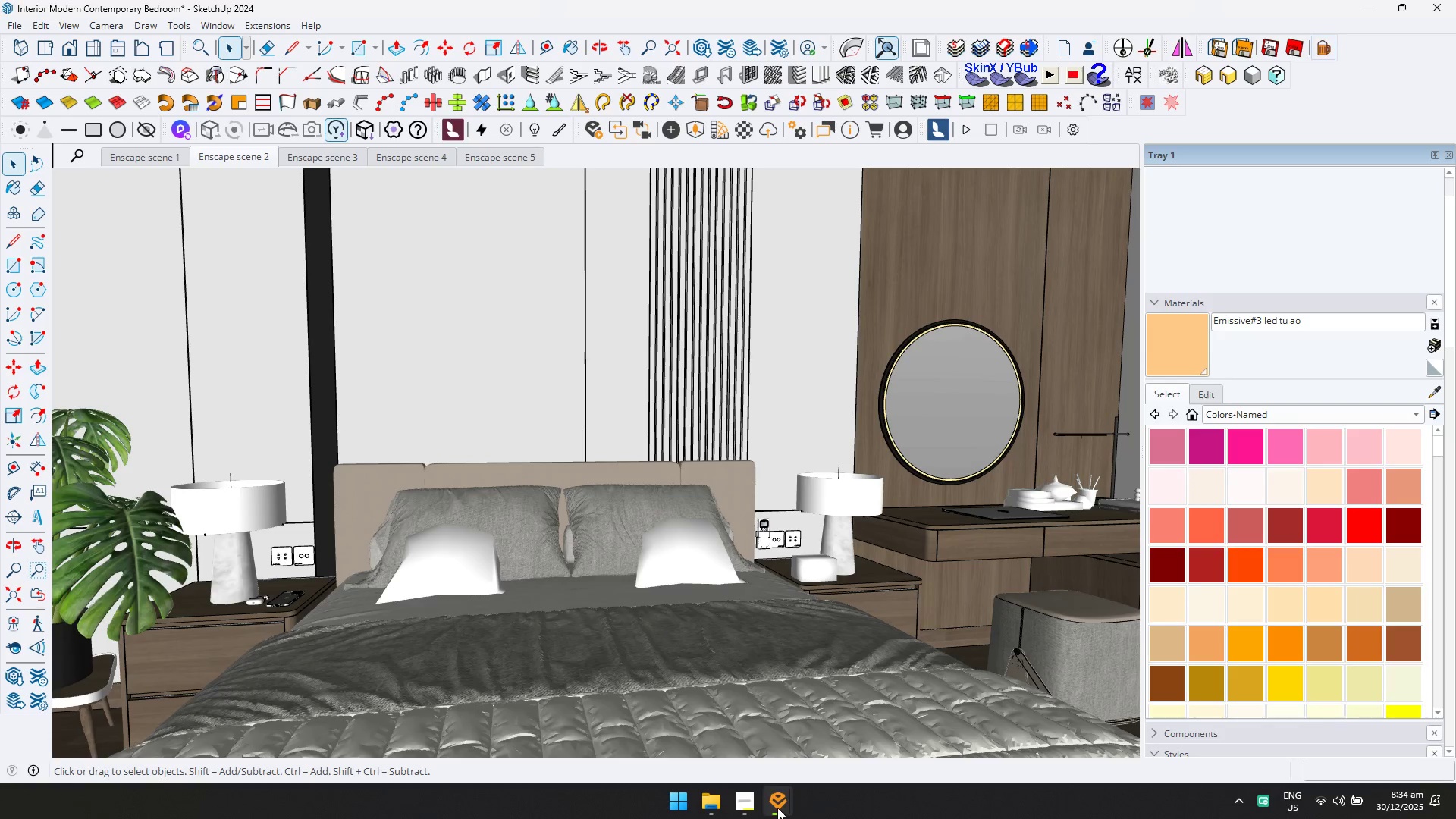 
double_click([735, 731])
 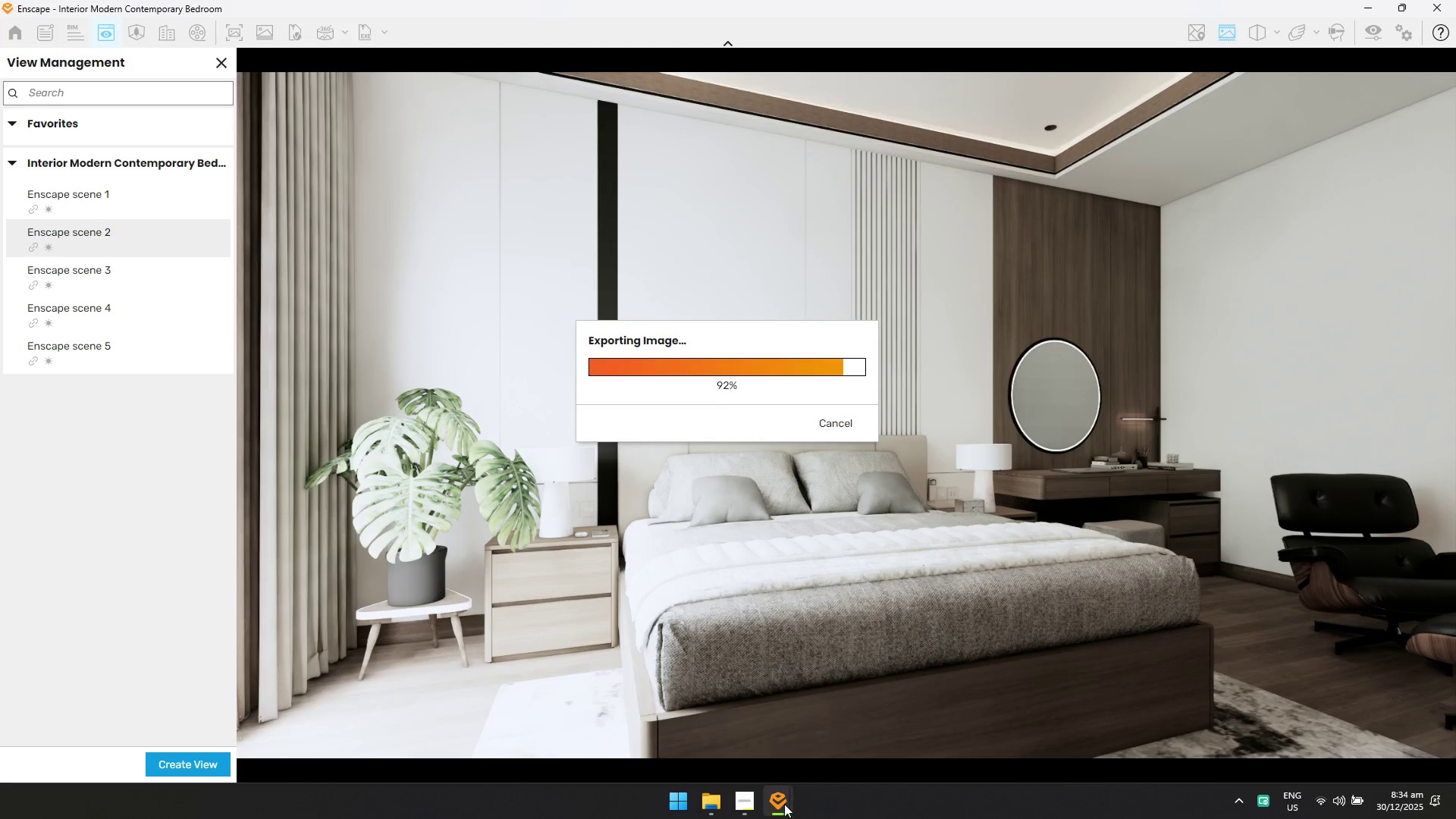 
double_click([831, 739])
 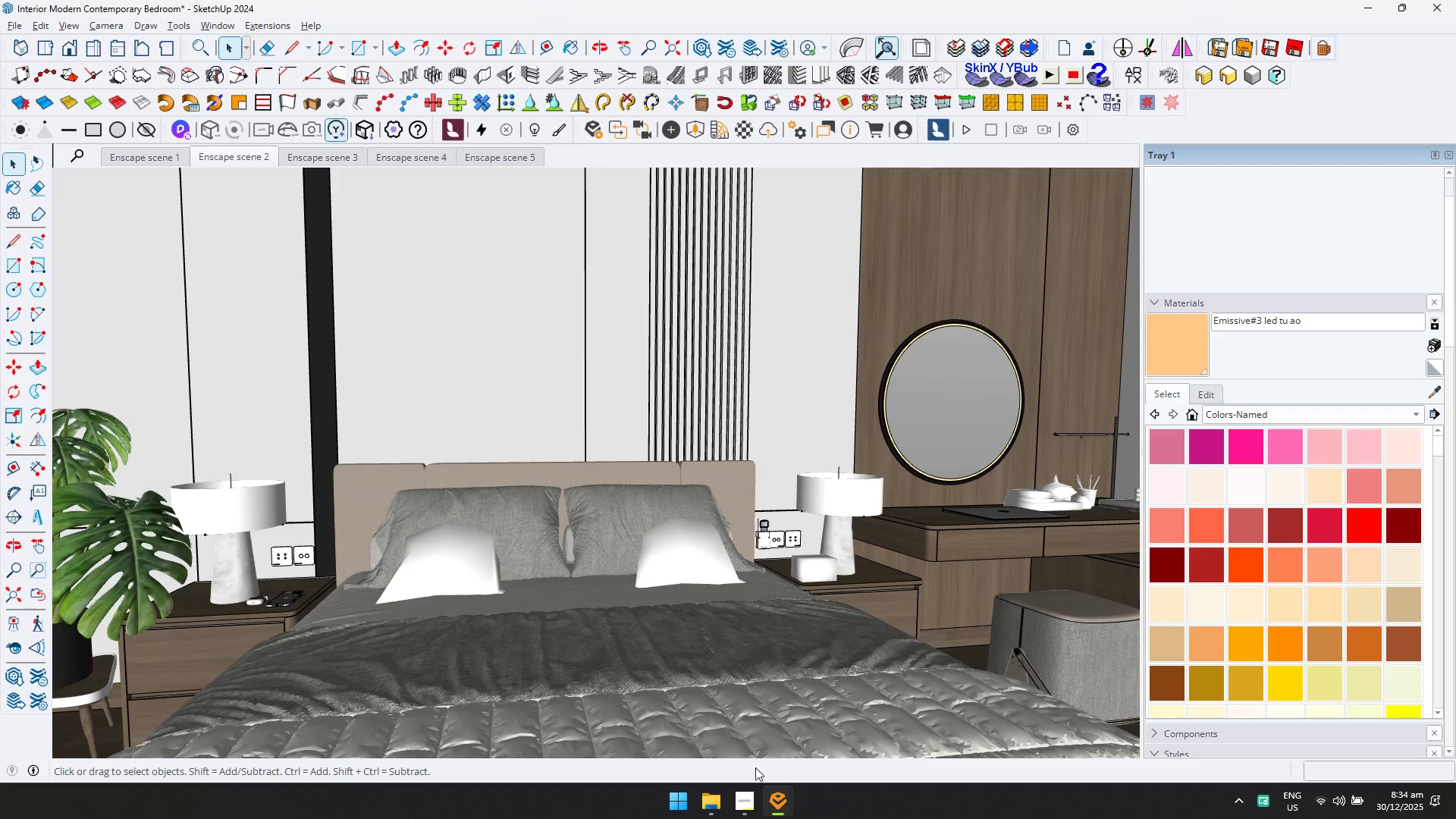 
left_click([786, 799])
 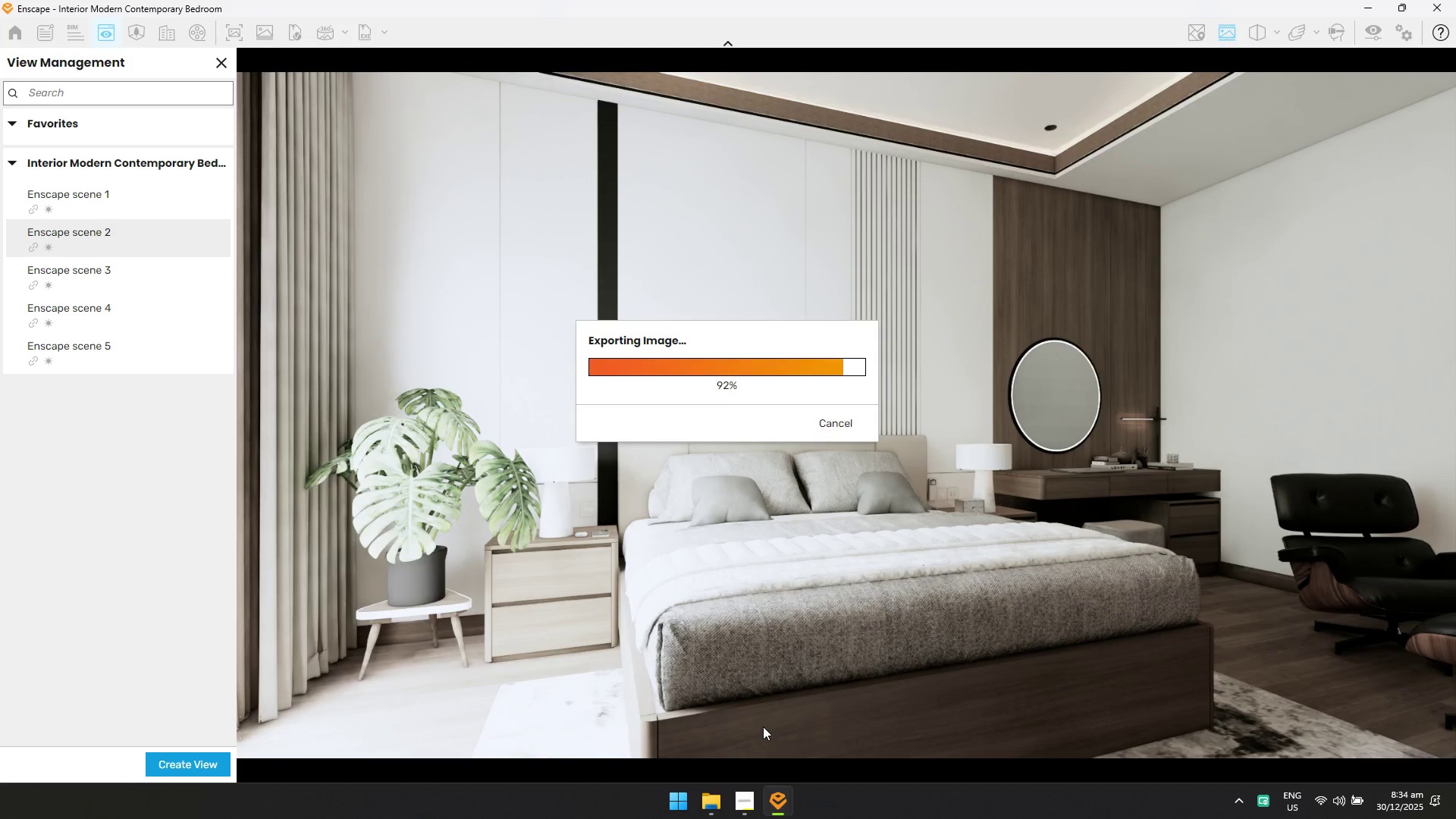 
left_click([786, 799])
 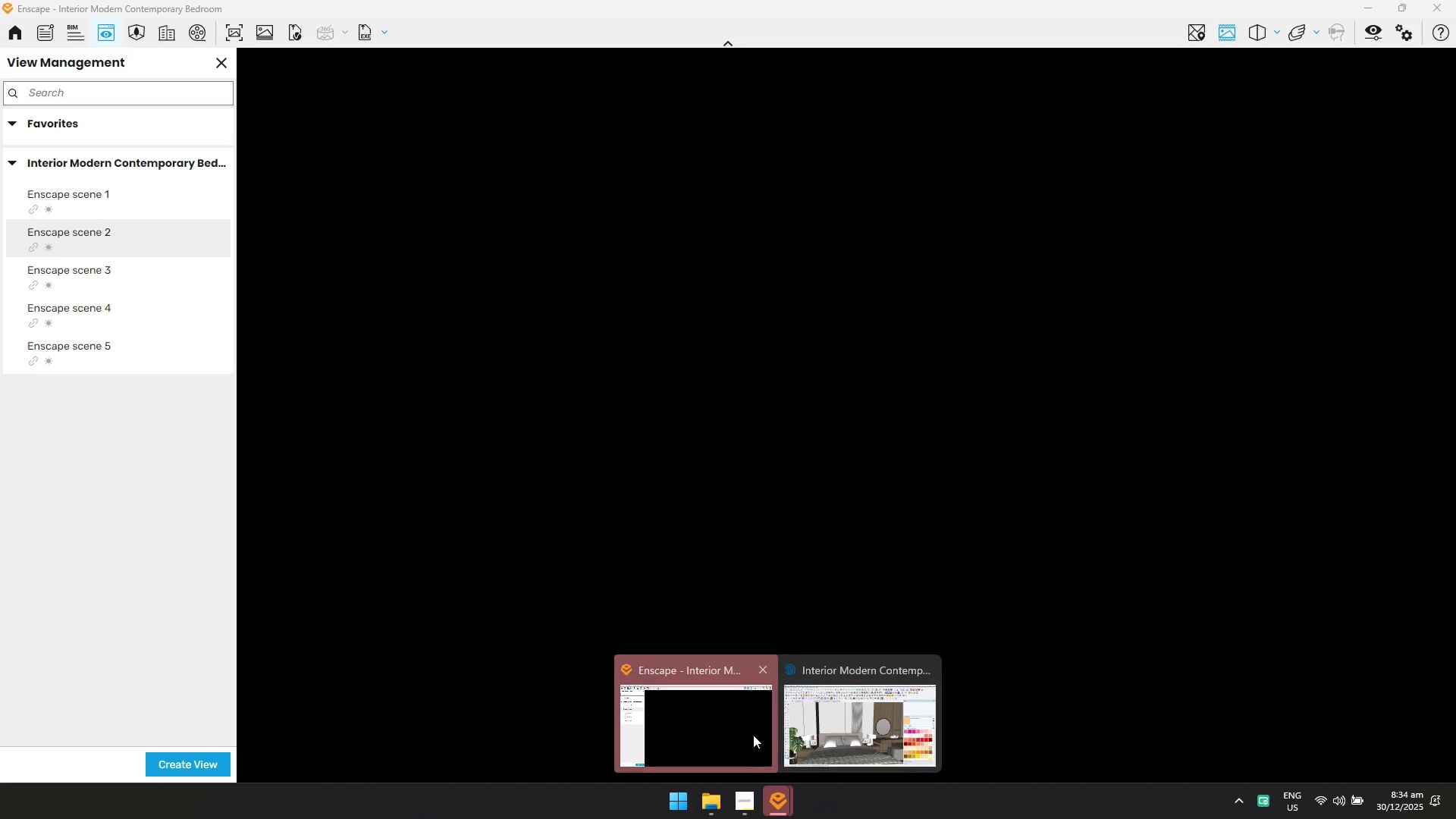 
left_click([753, 735])
 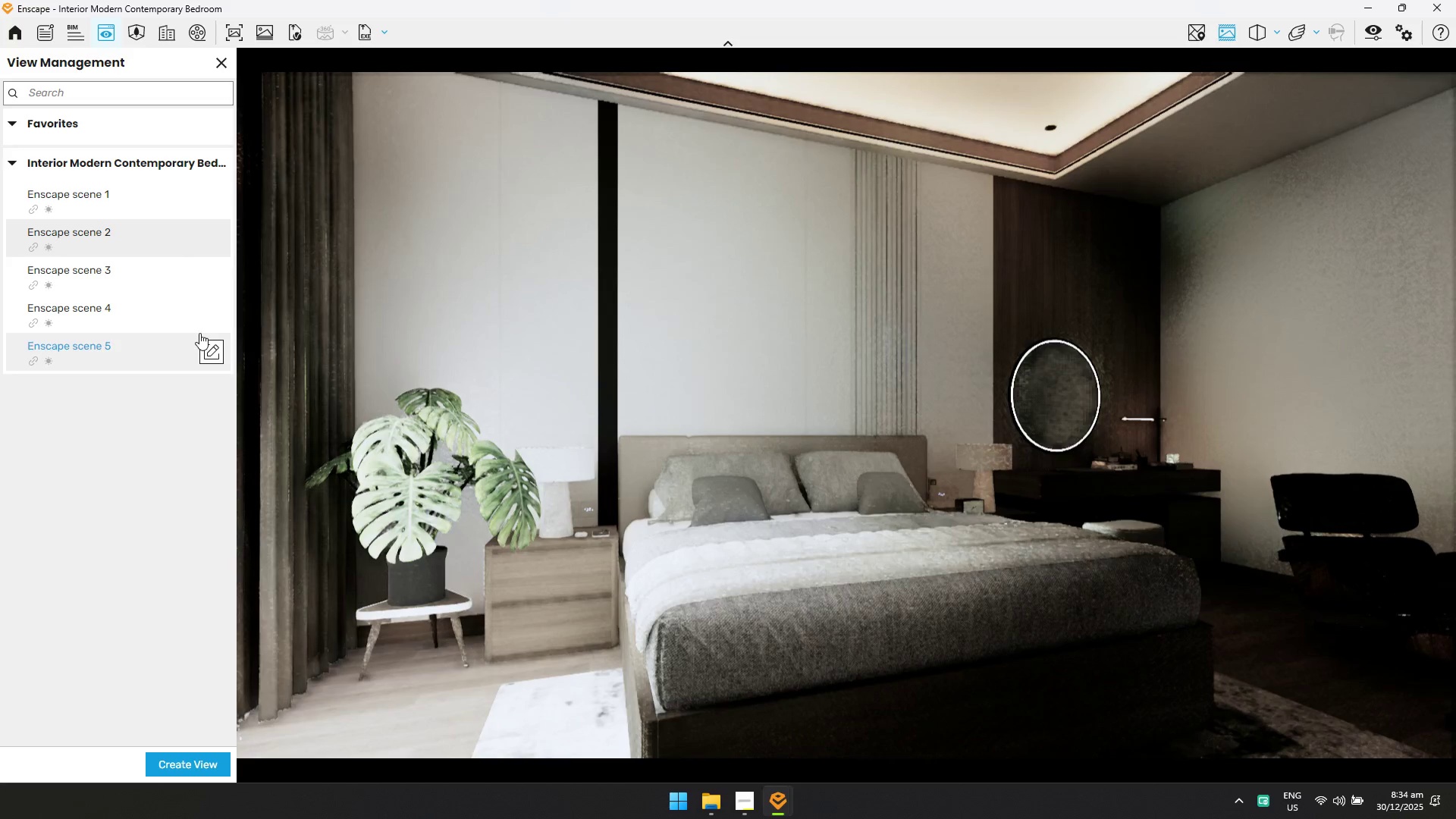 
left_click([144, 276])
 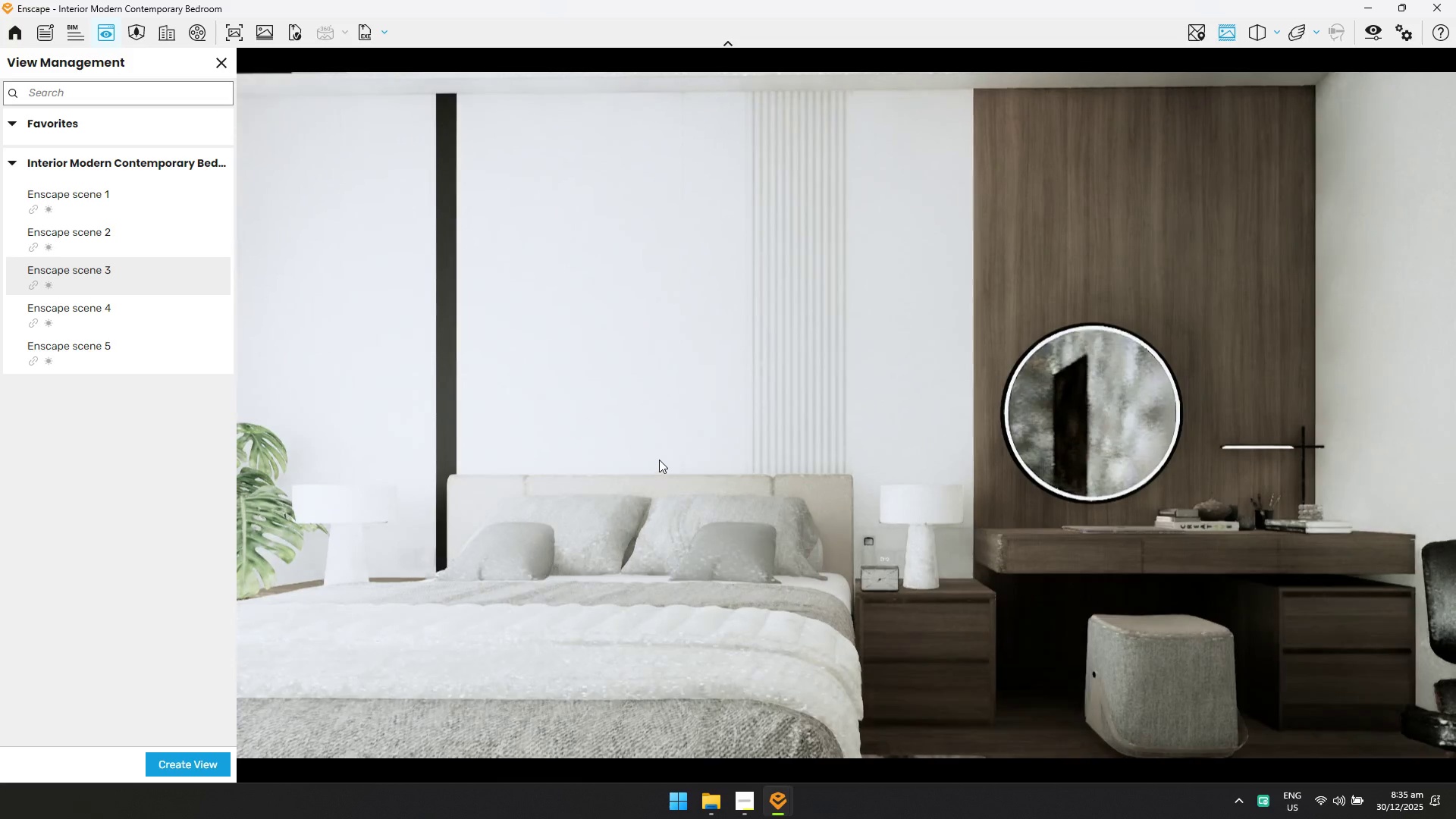 
wait(5.2)
 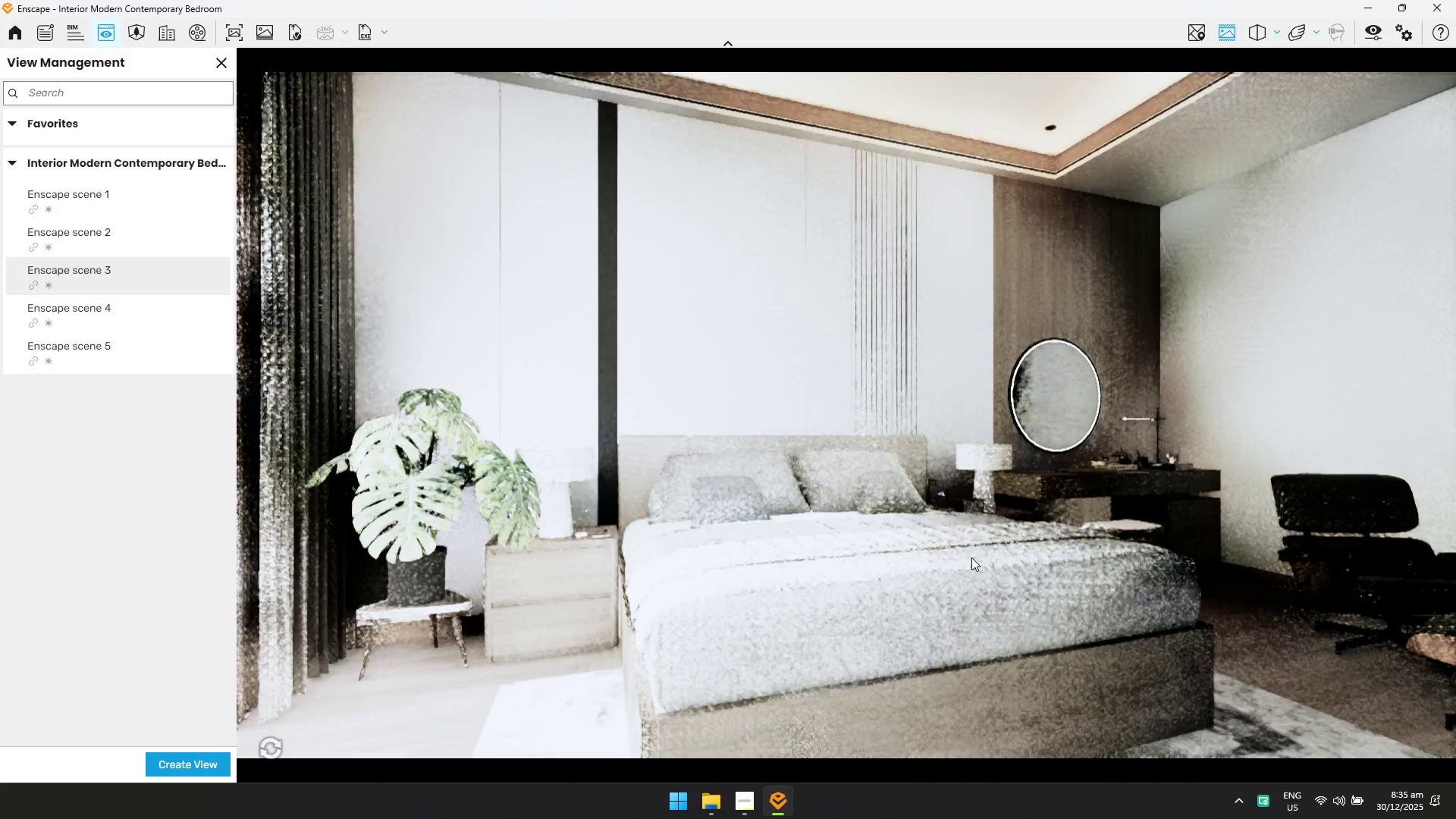 
left_click([242, 28])
 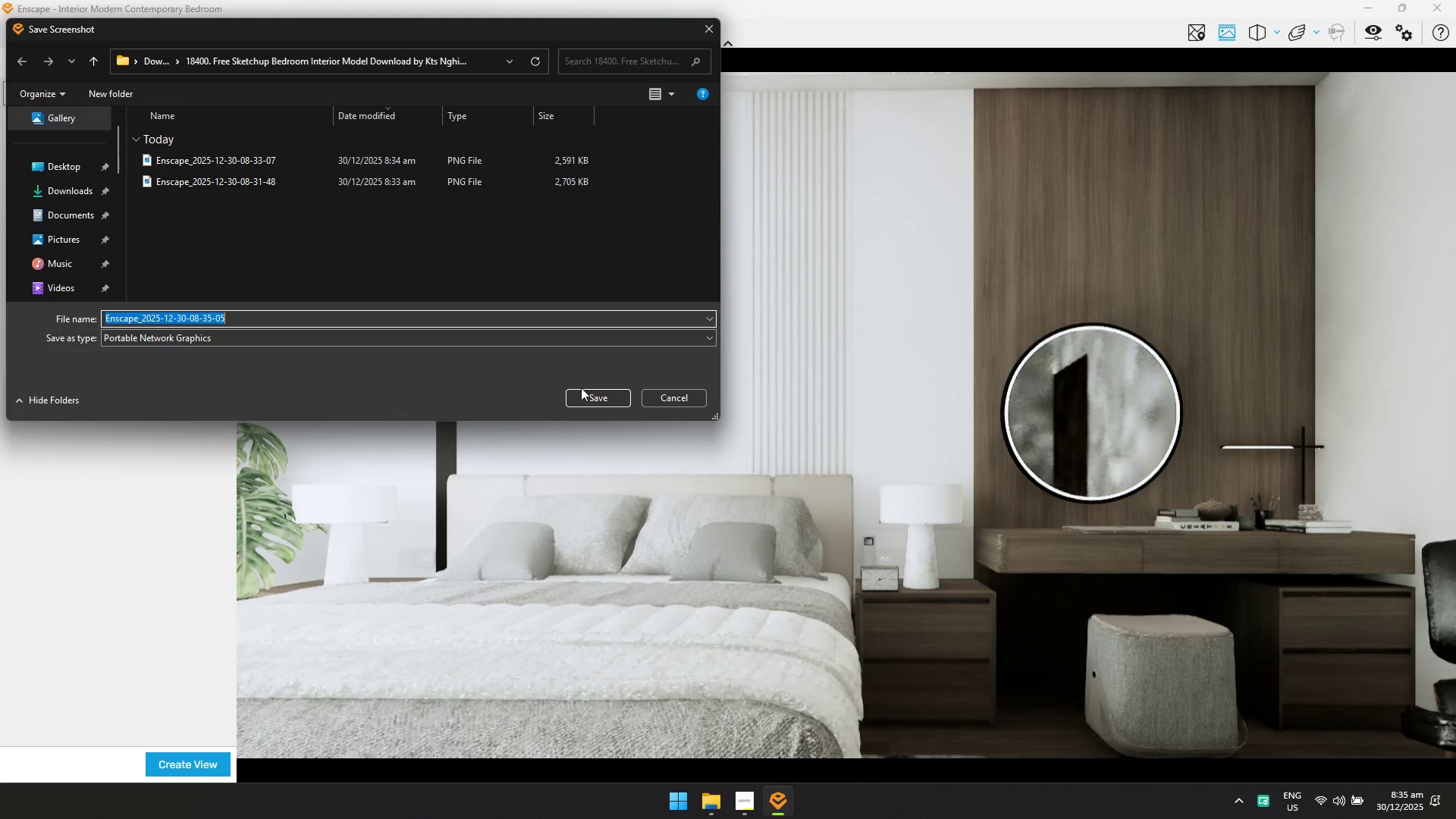 
left_click([596, 402])
 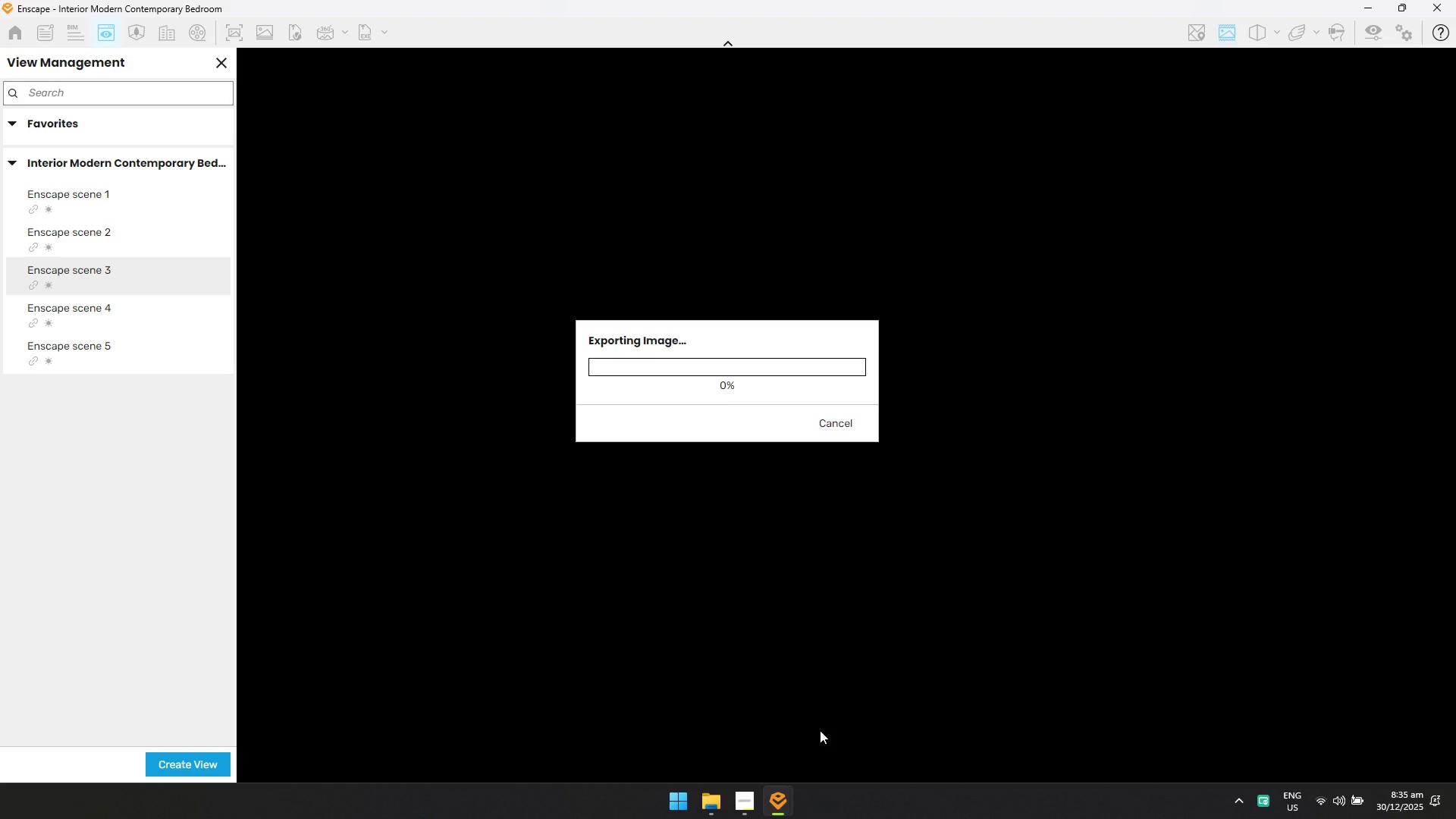 
double_click([802, 752])
 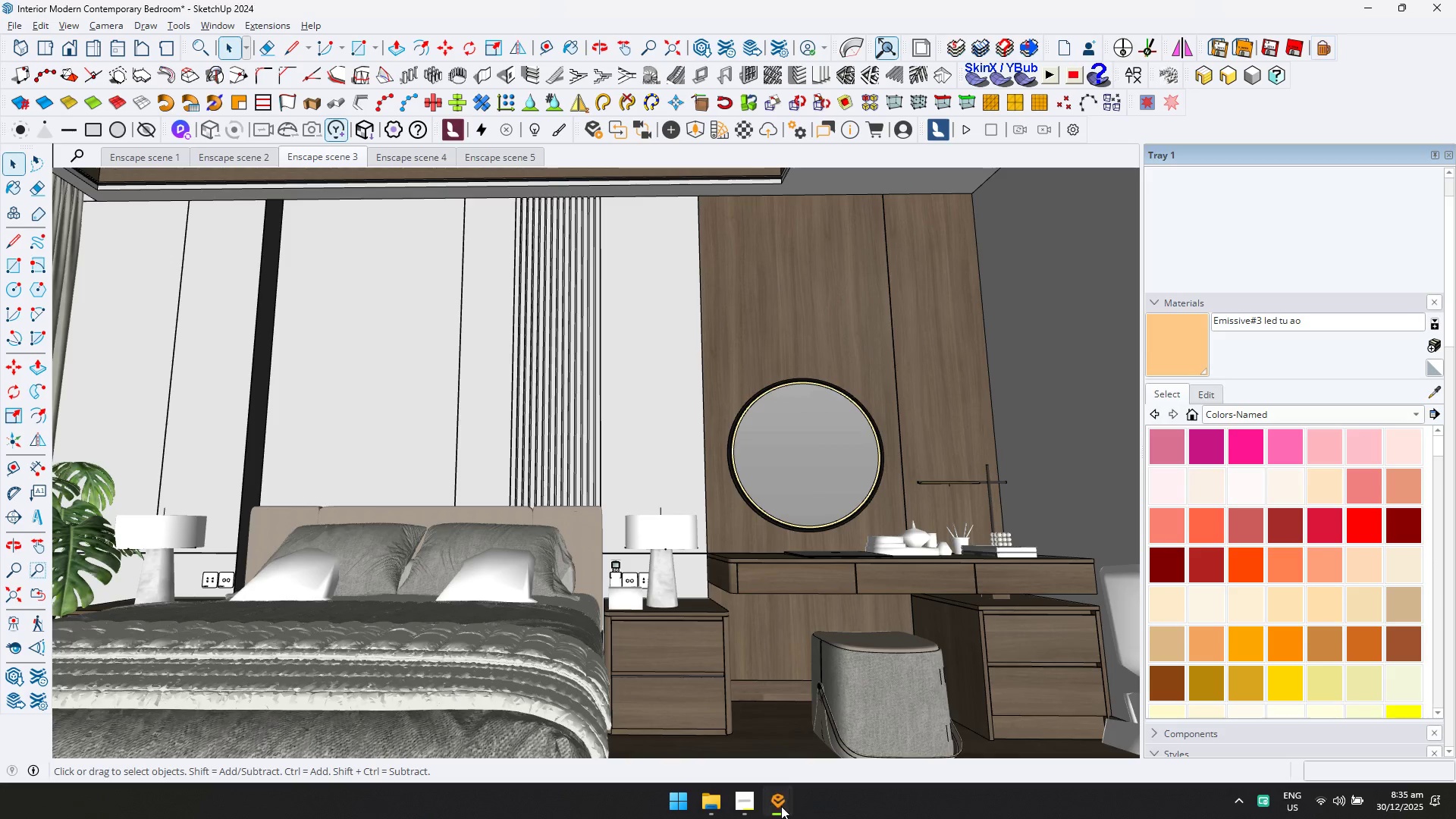 
triple_click([761, 736])
 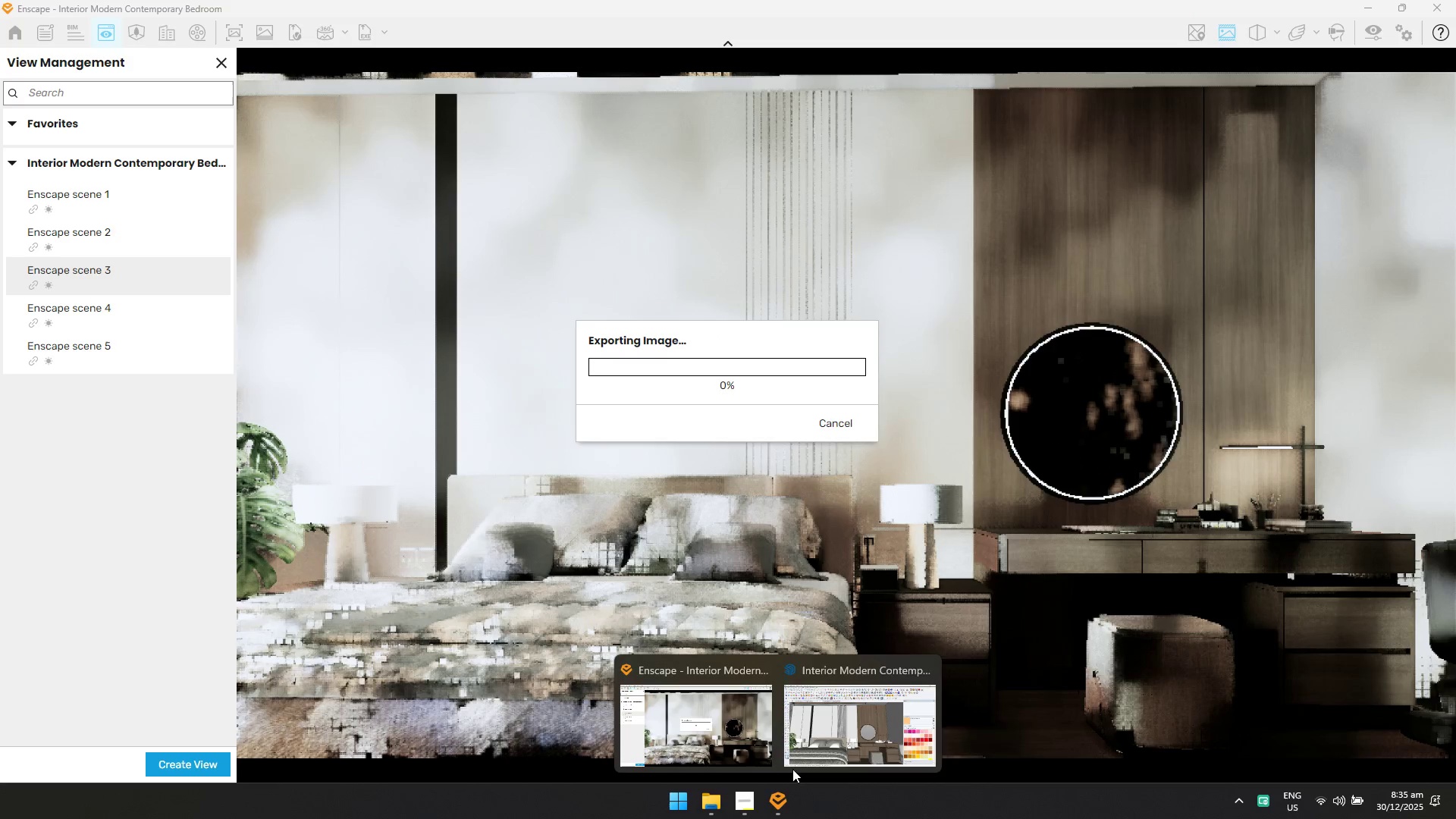 
triple_click([803, 738])
 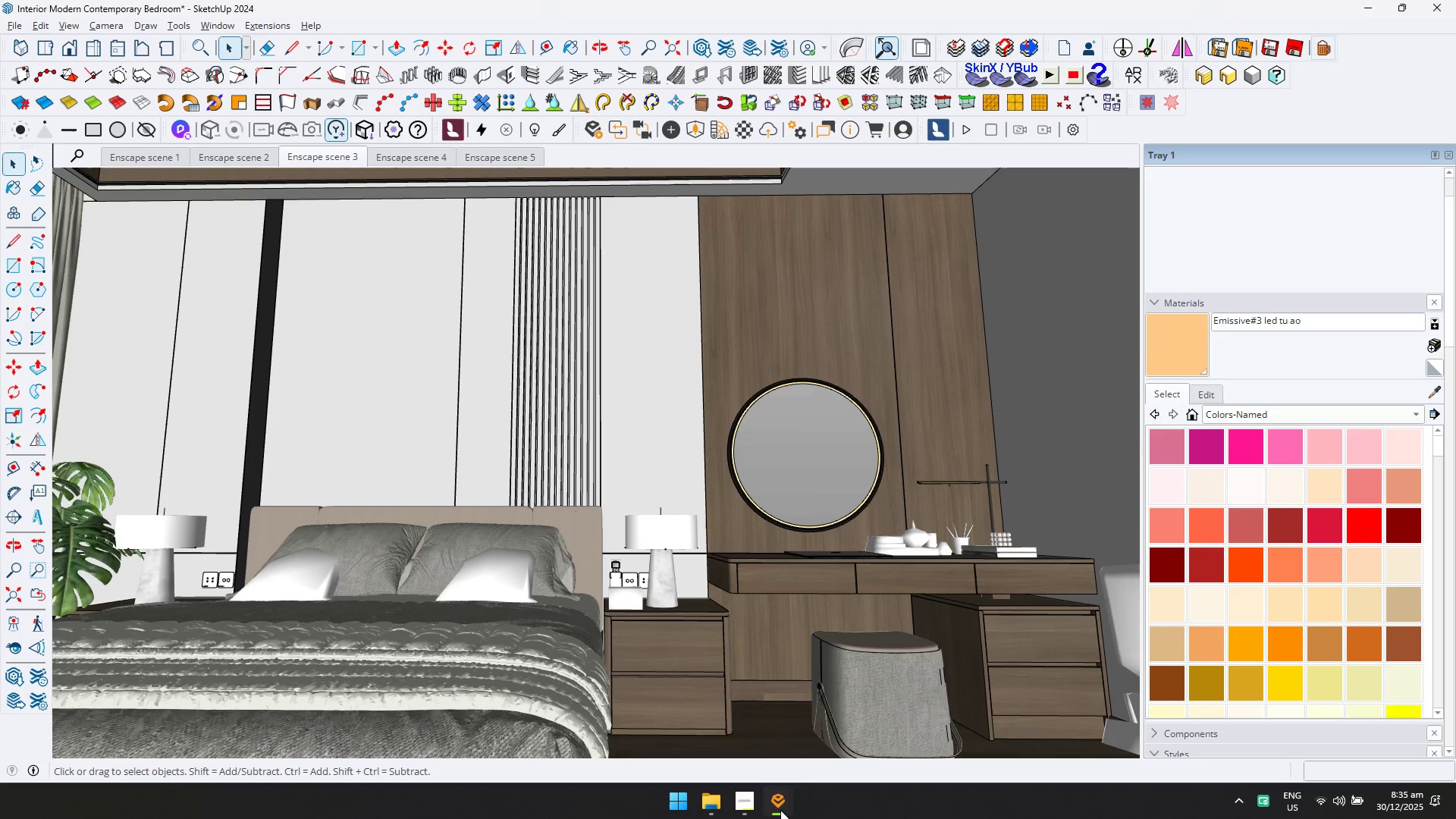 
triple_click([748, 726])
 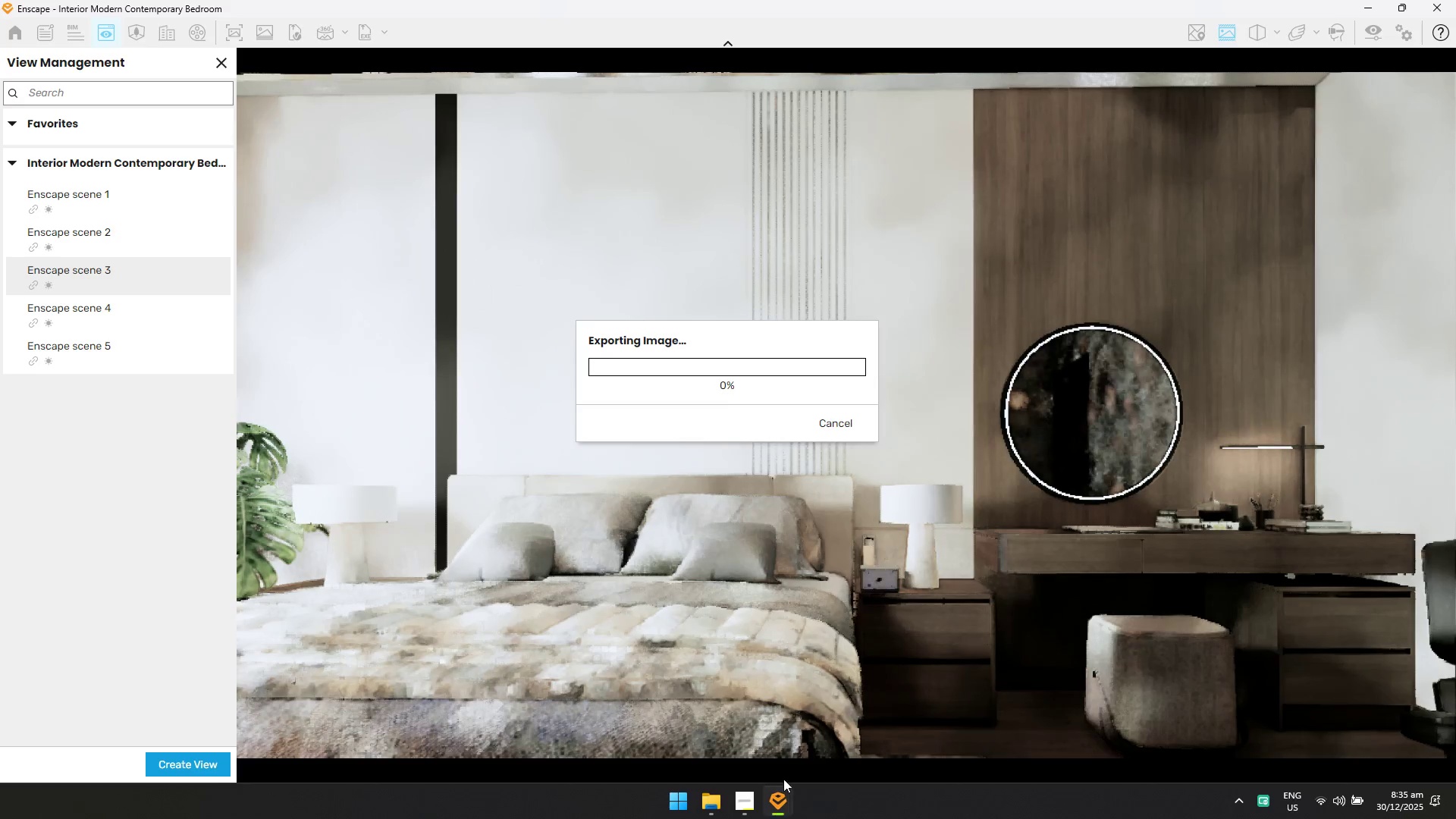 
triple_click([783, 785])
 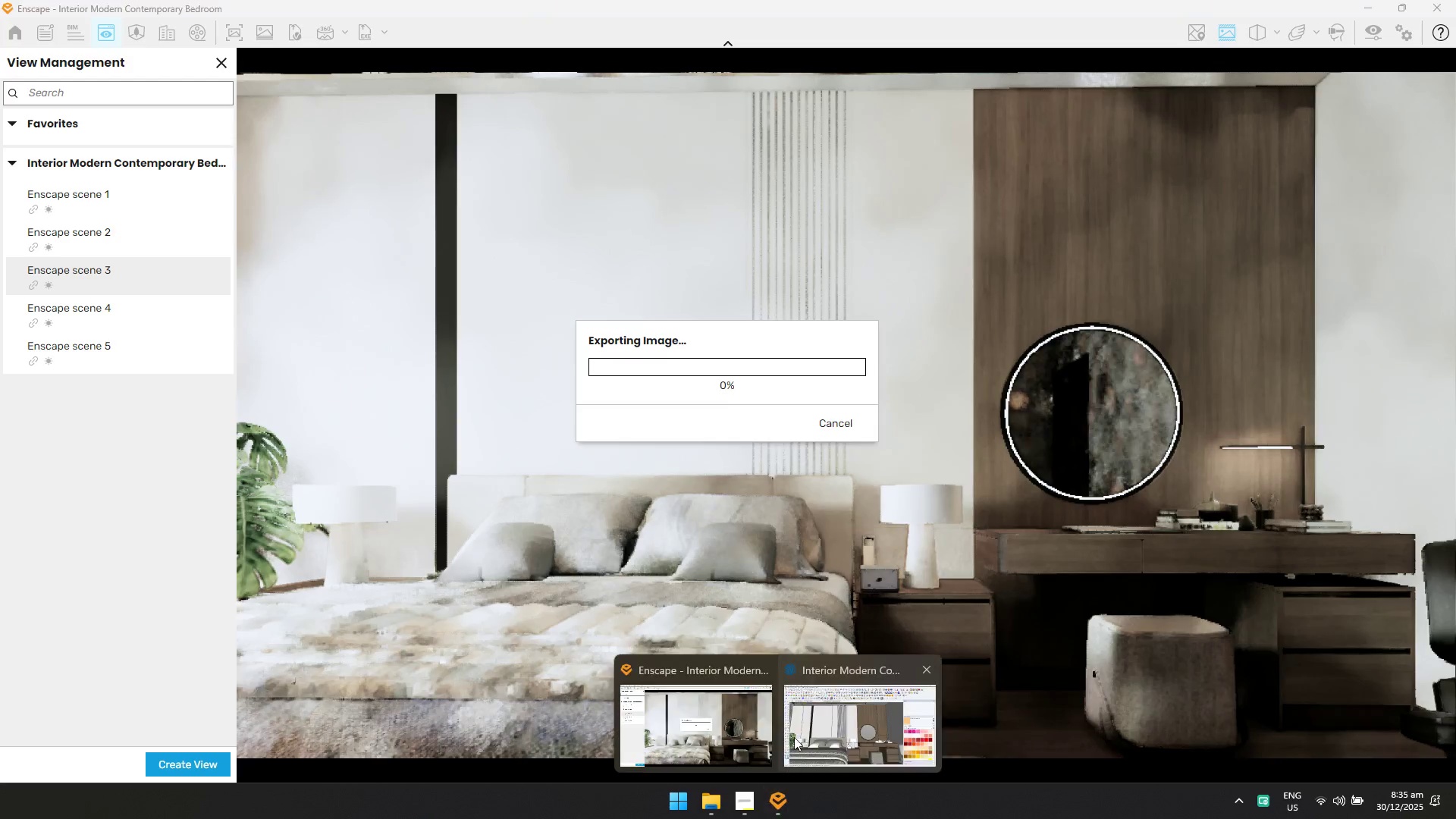 
triple_click([794, 736])
 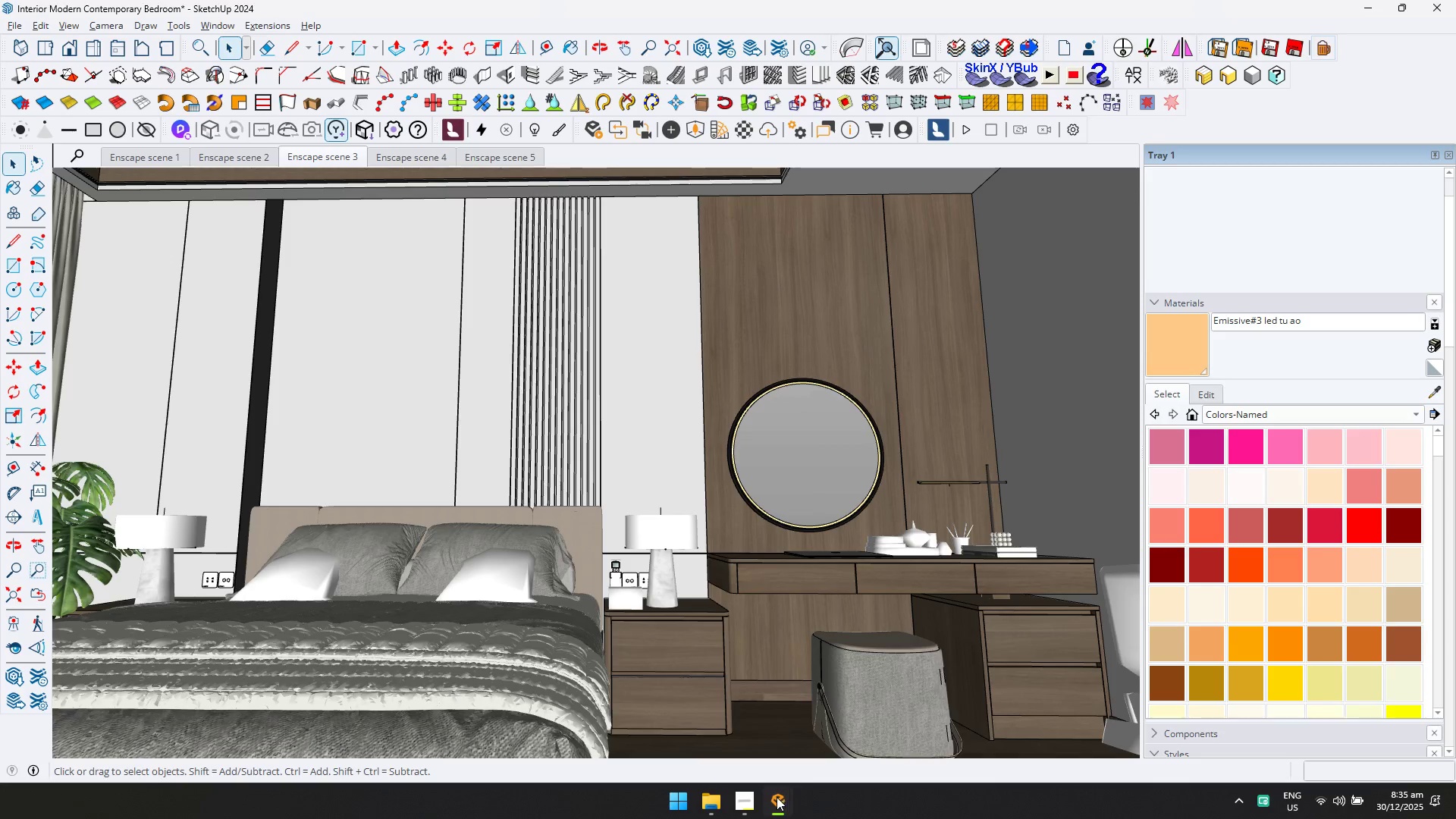 
triple_click([740, 725])
 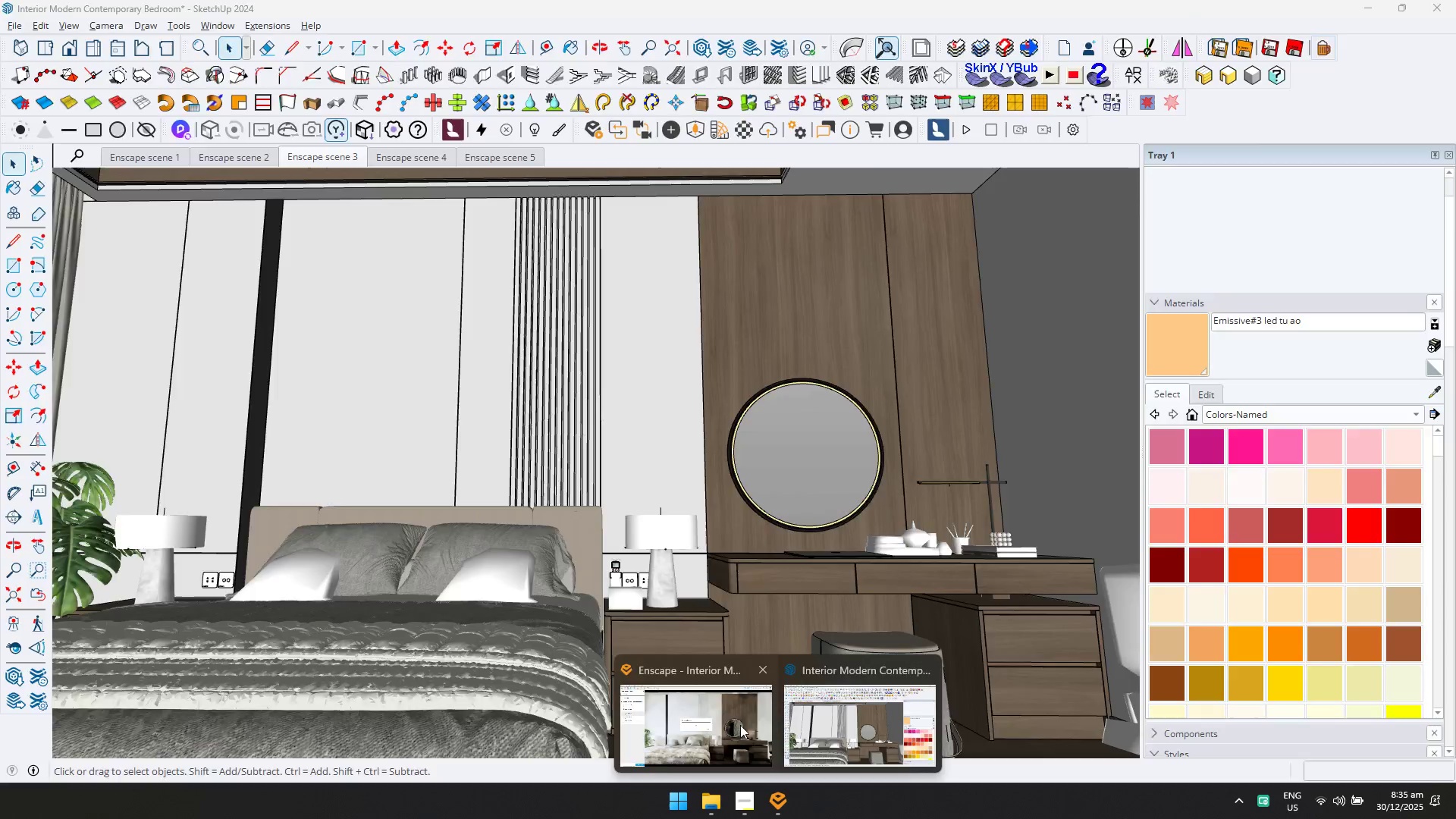 
mouse_move([776, 761])
 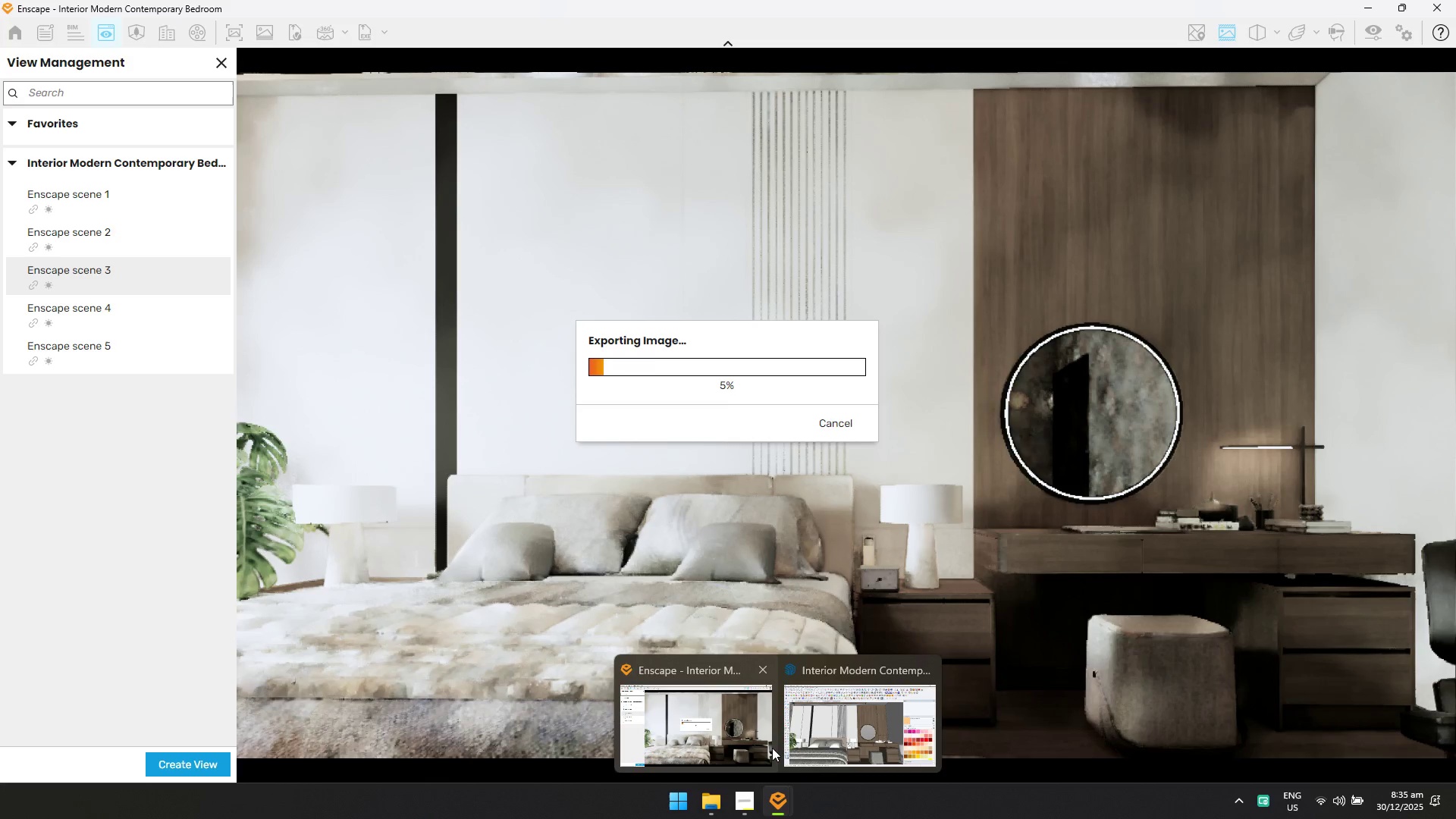 
left_click([792, 736])
 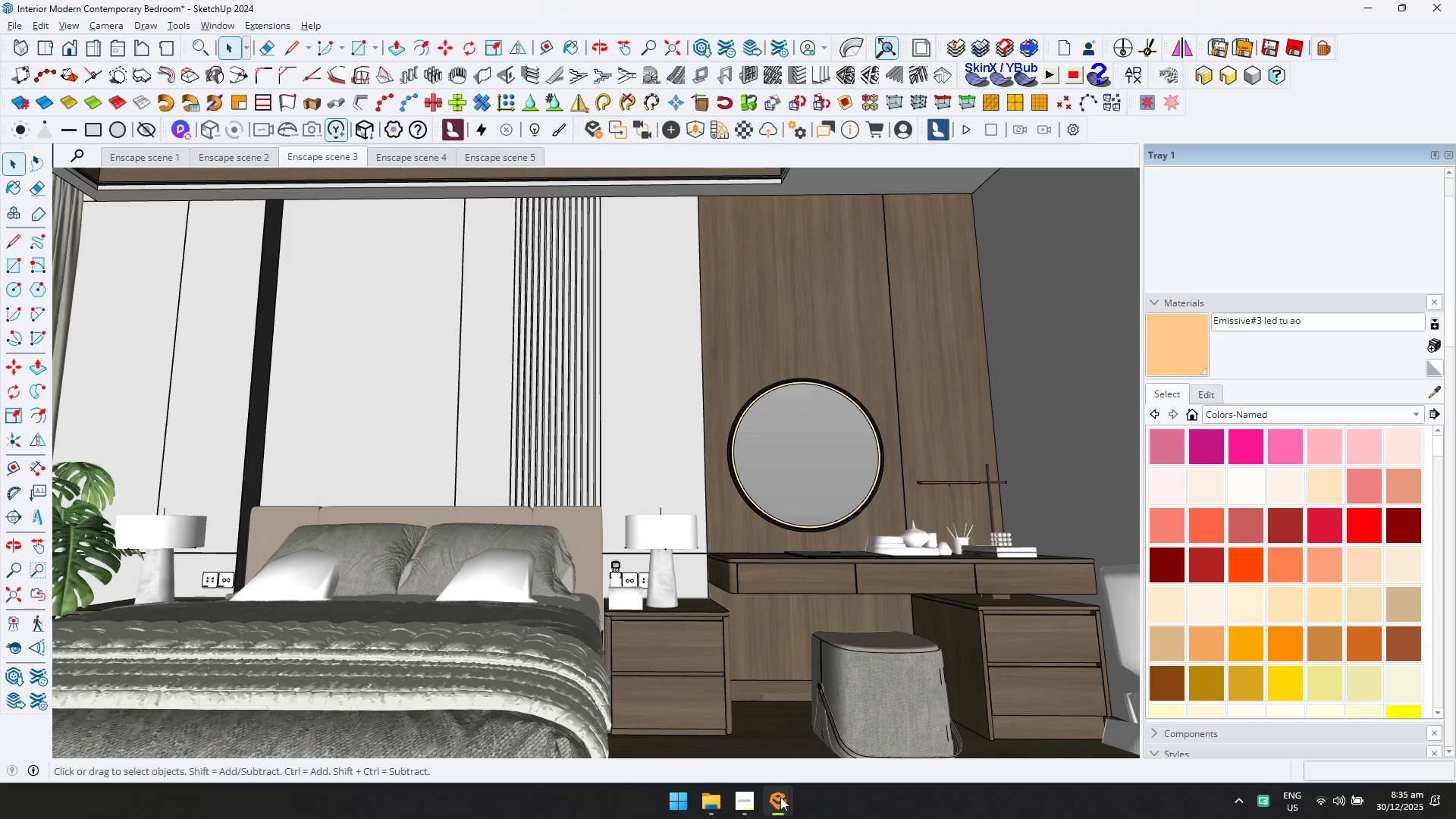 
double_click([755, 733])
 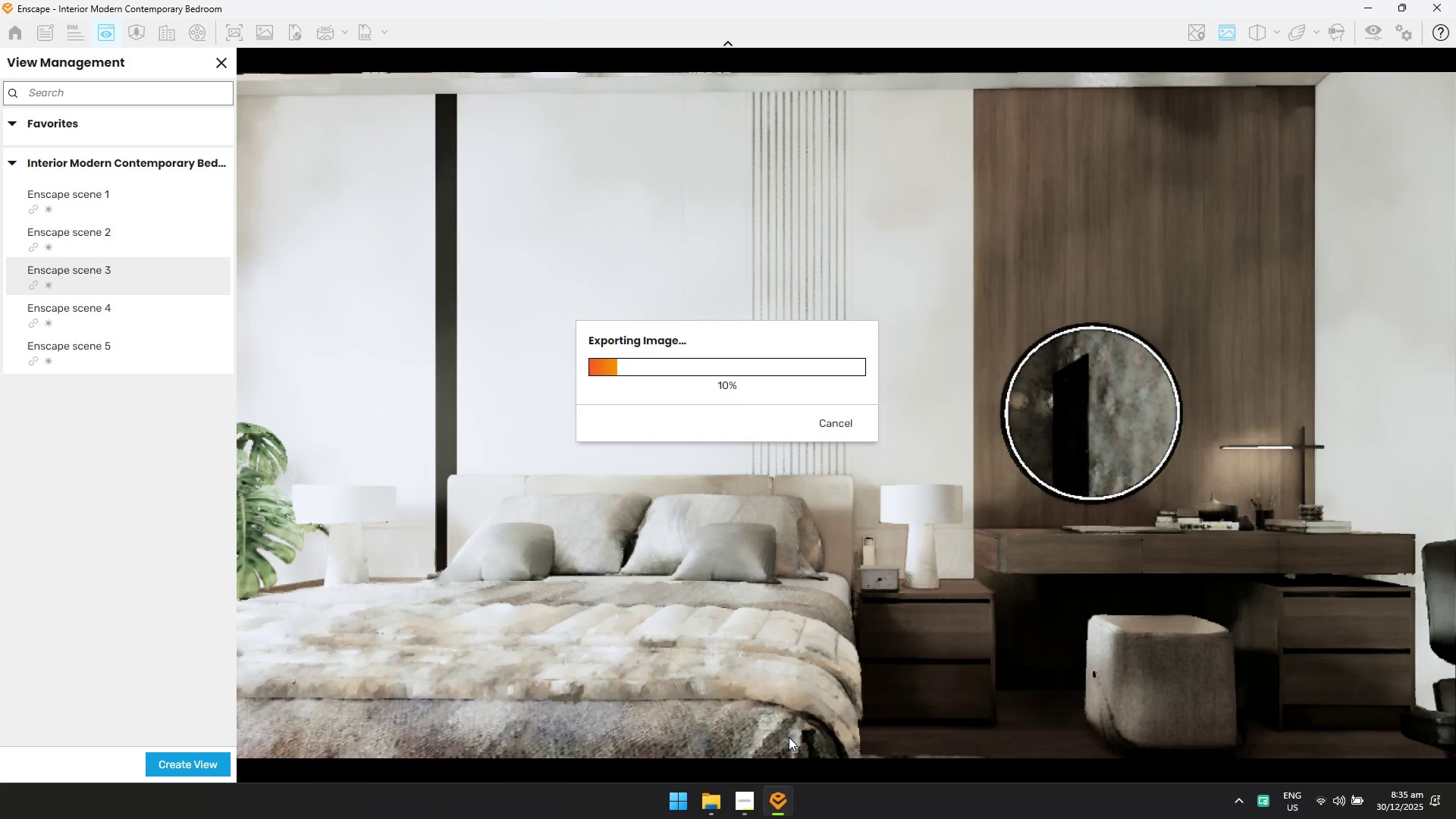 
double_click([788, 739])
 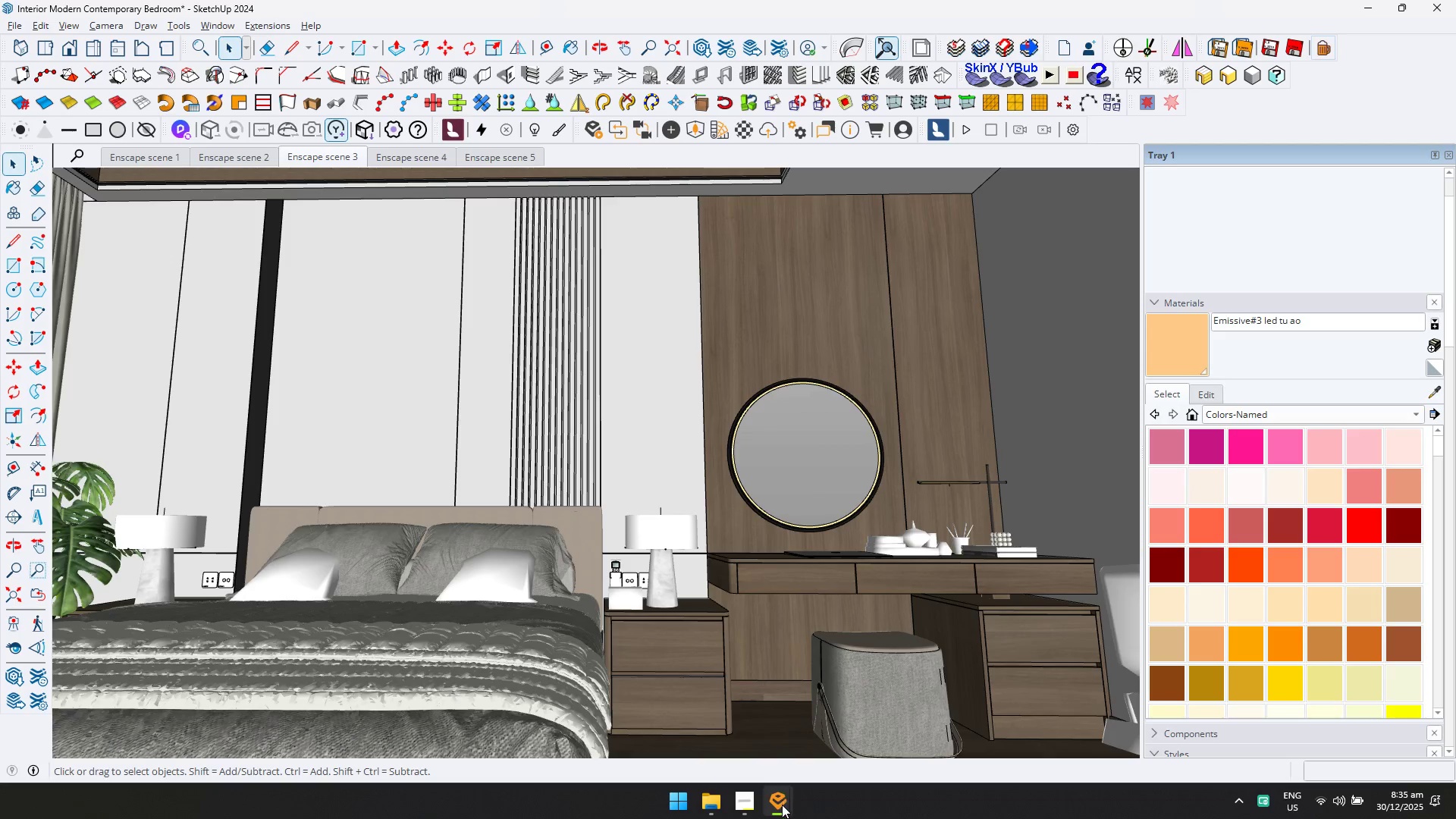 
double_click([763, 745])
 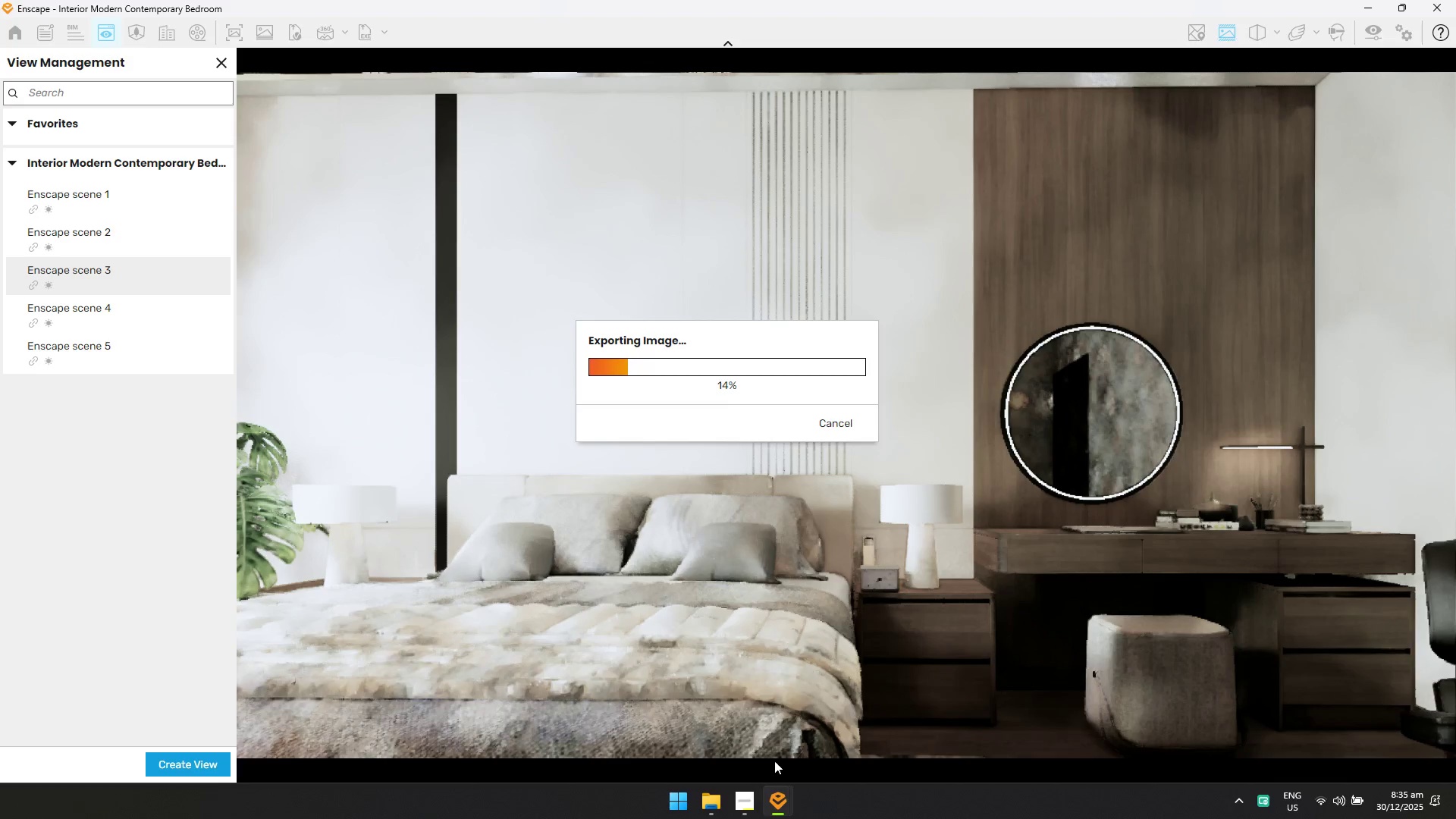 
triple_click([789, 802])
 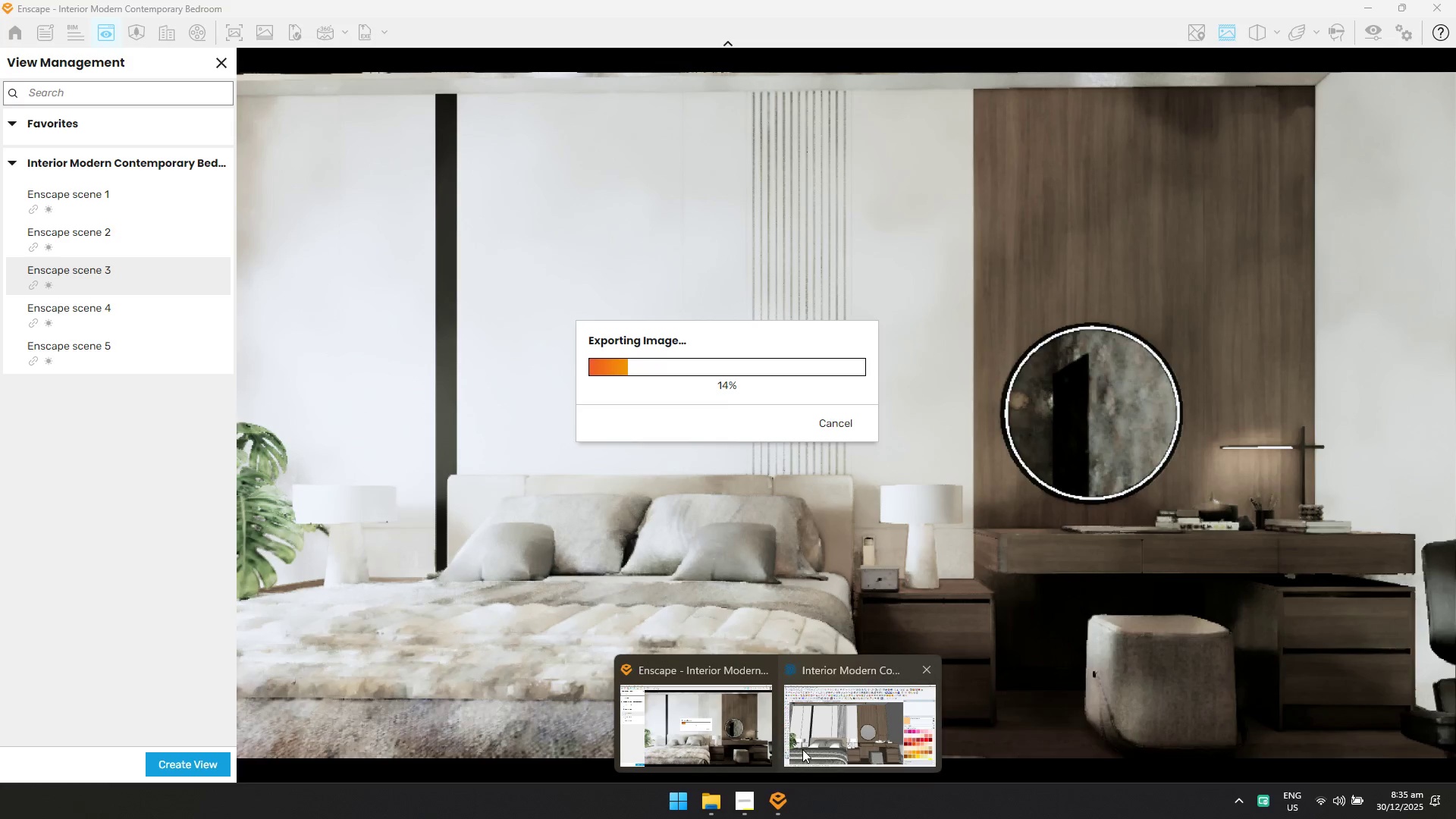 
triple_click([807, 741])
 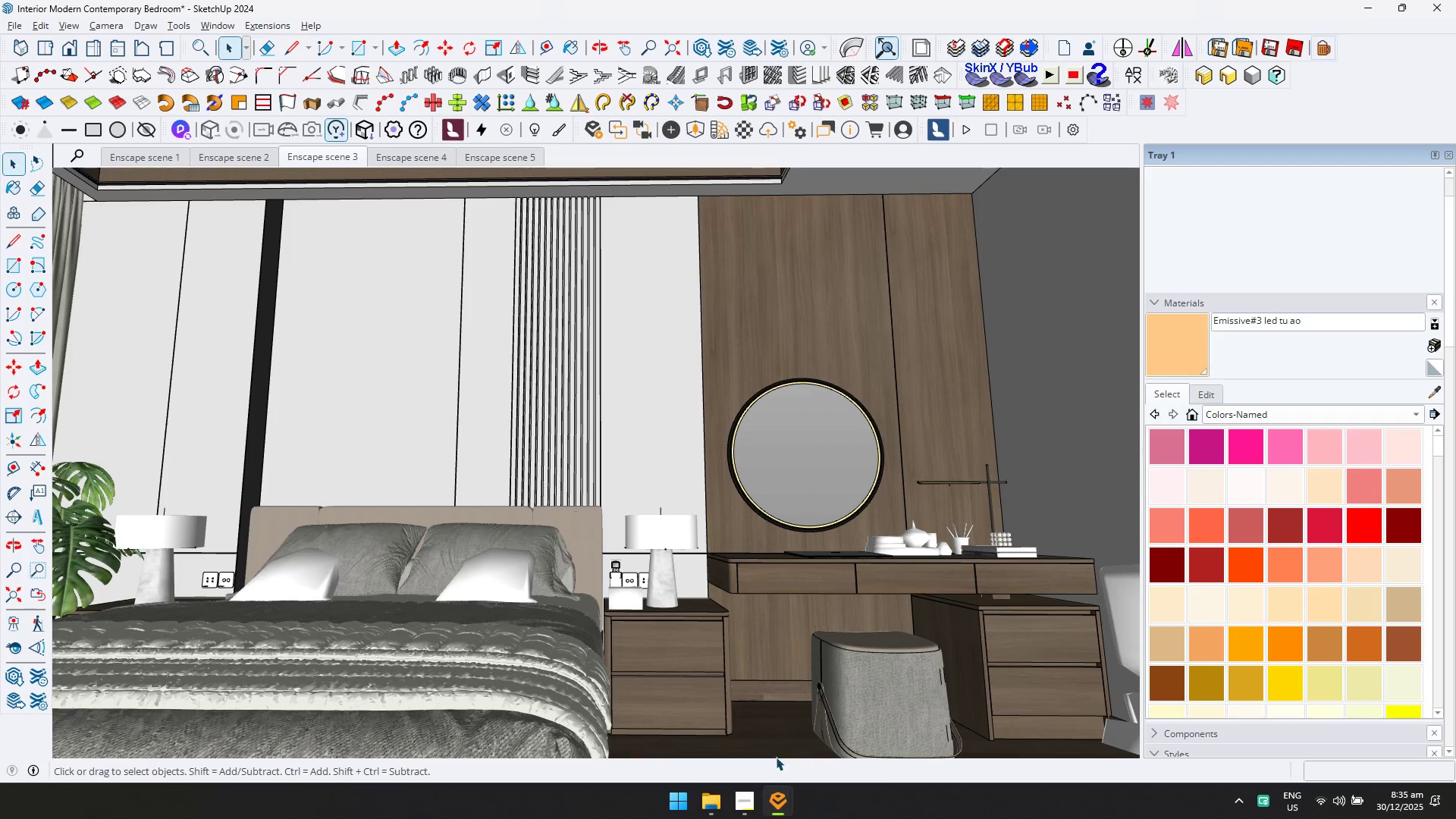 
mouse_move([767, 783])
 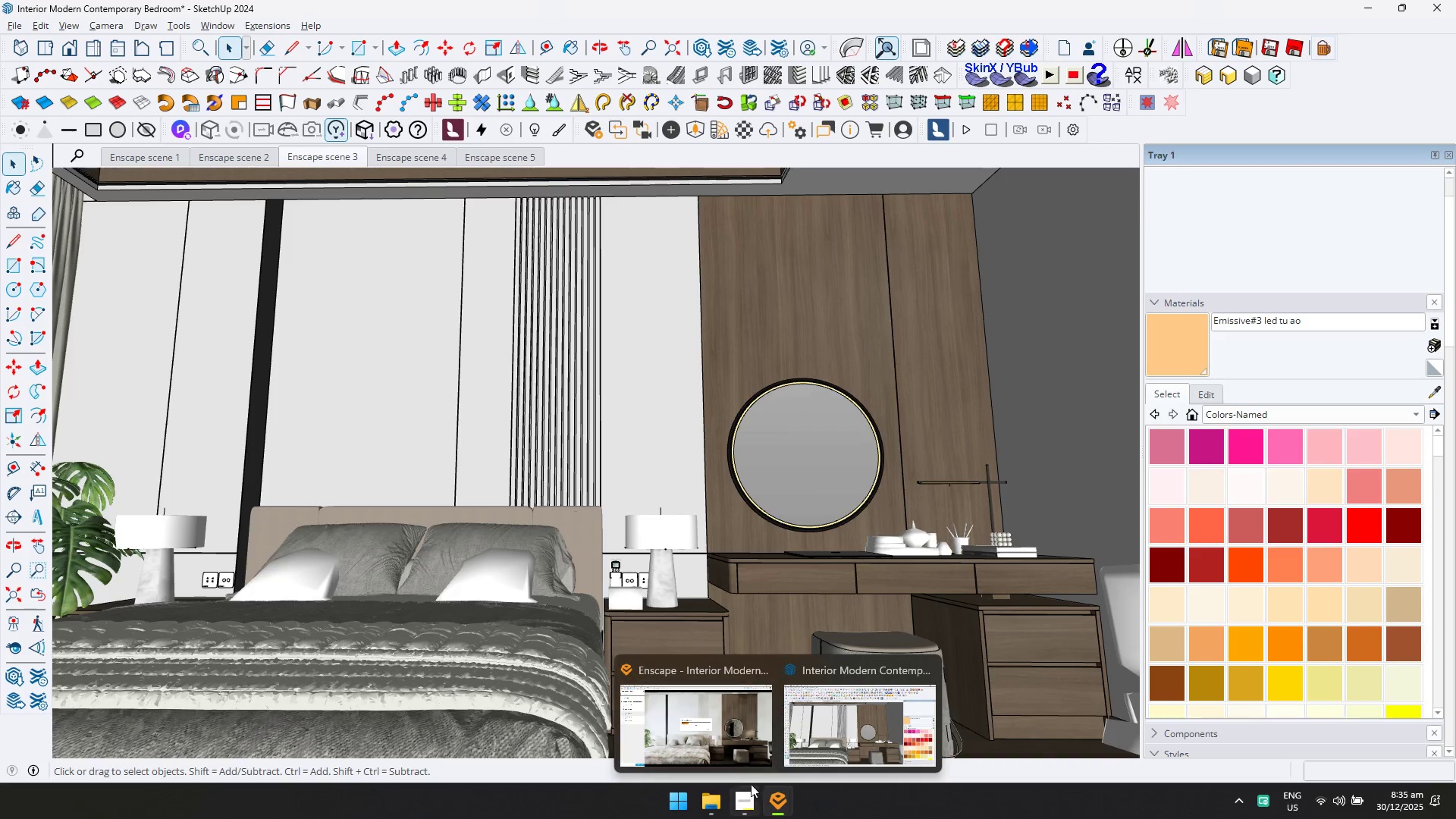 
left_click([774, 800])
 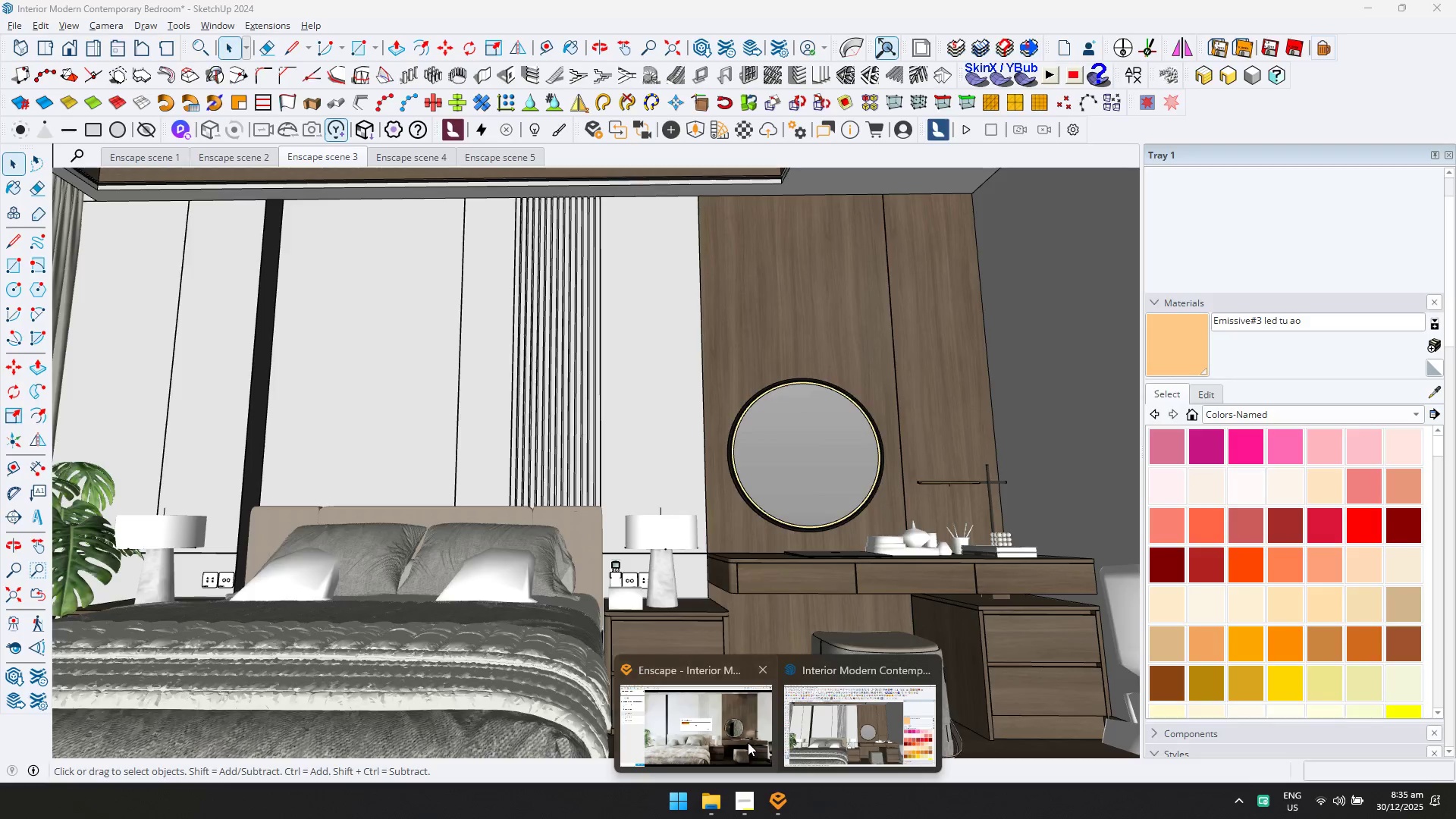 
double_click([772, 804])
 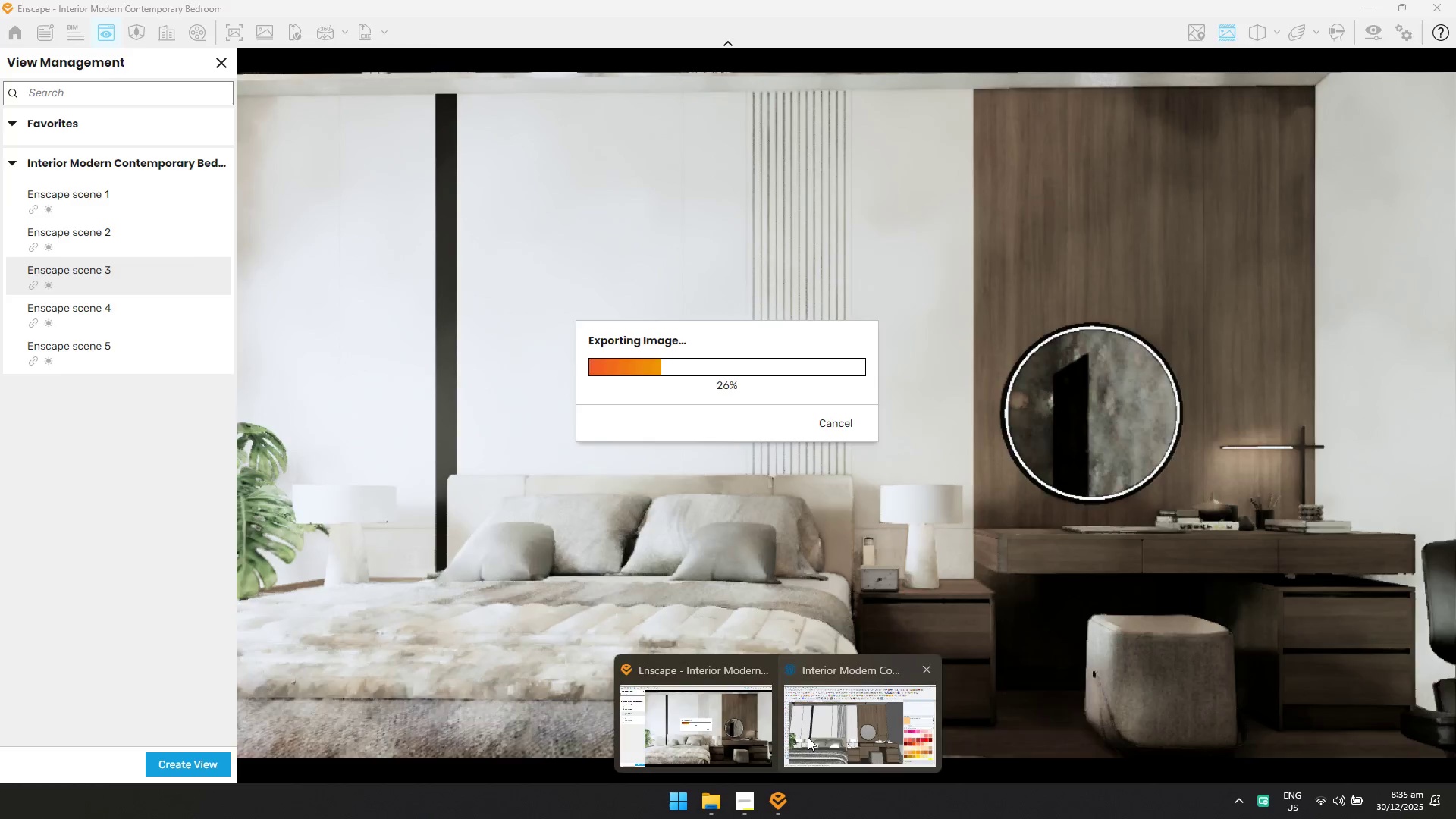 
triple_click([808, 736])
 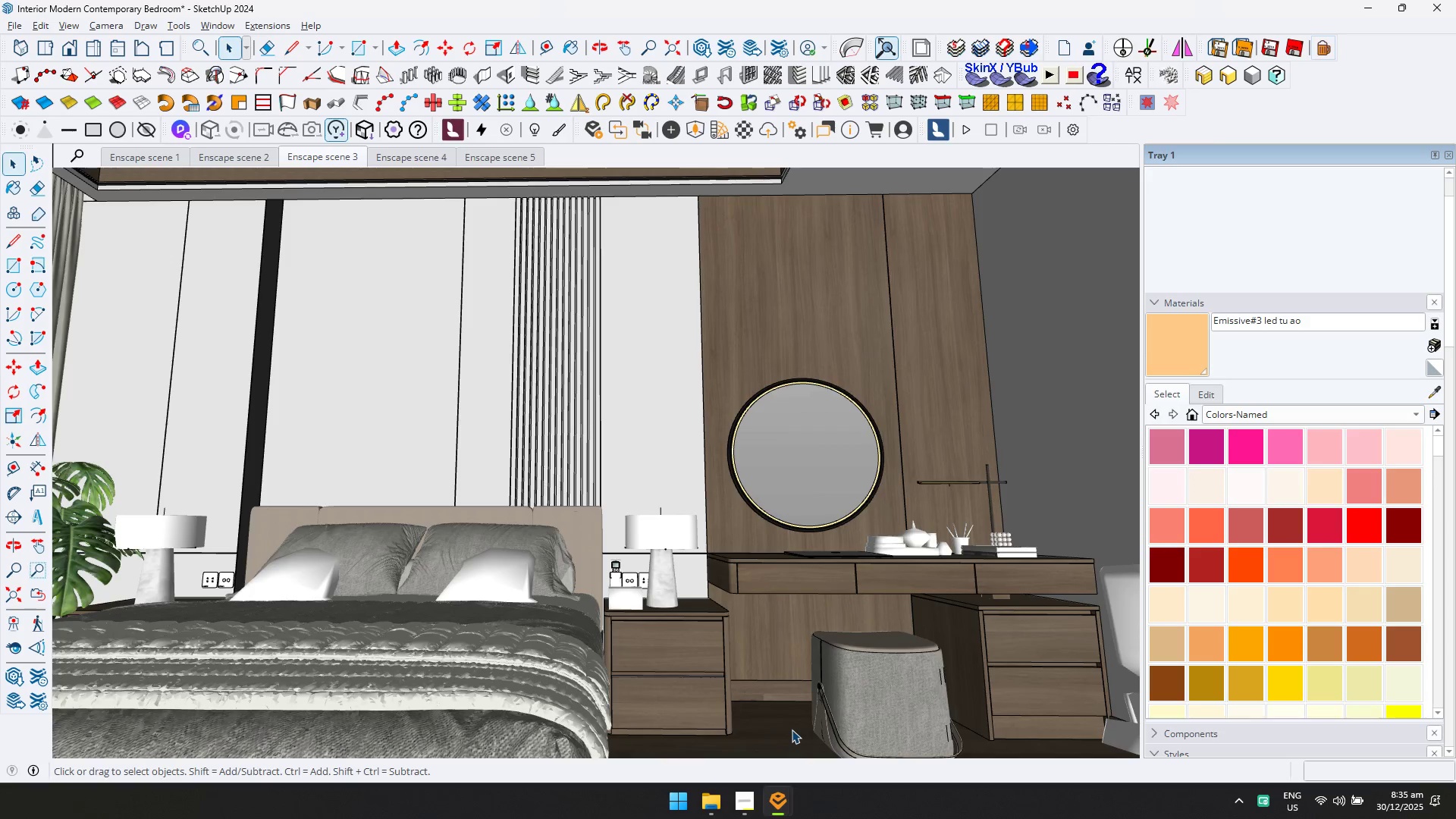 
wait(20.22)
 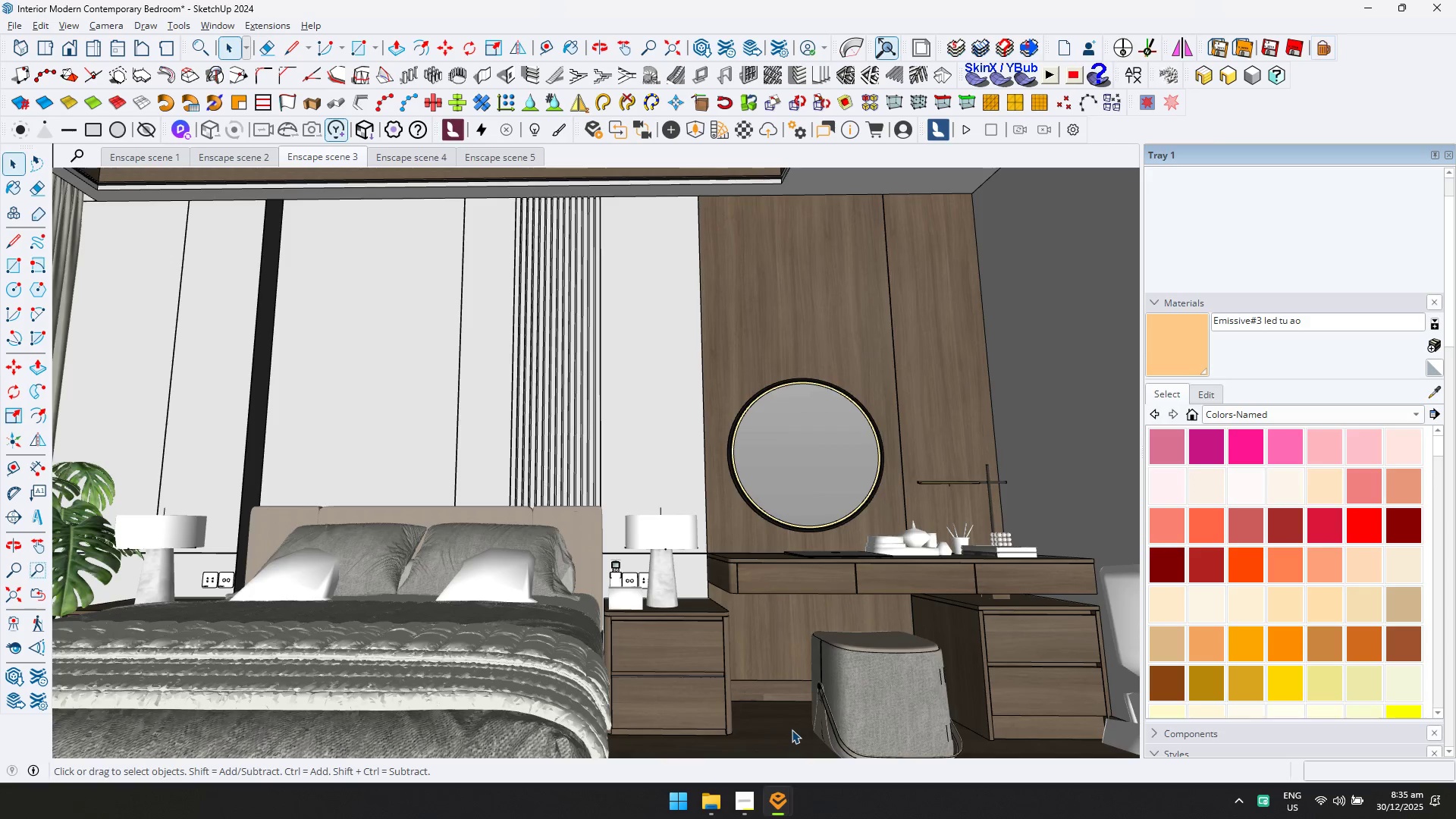 
left_click([777, 811])
 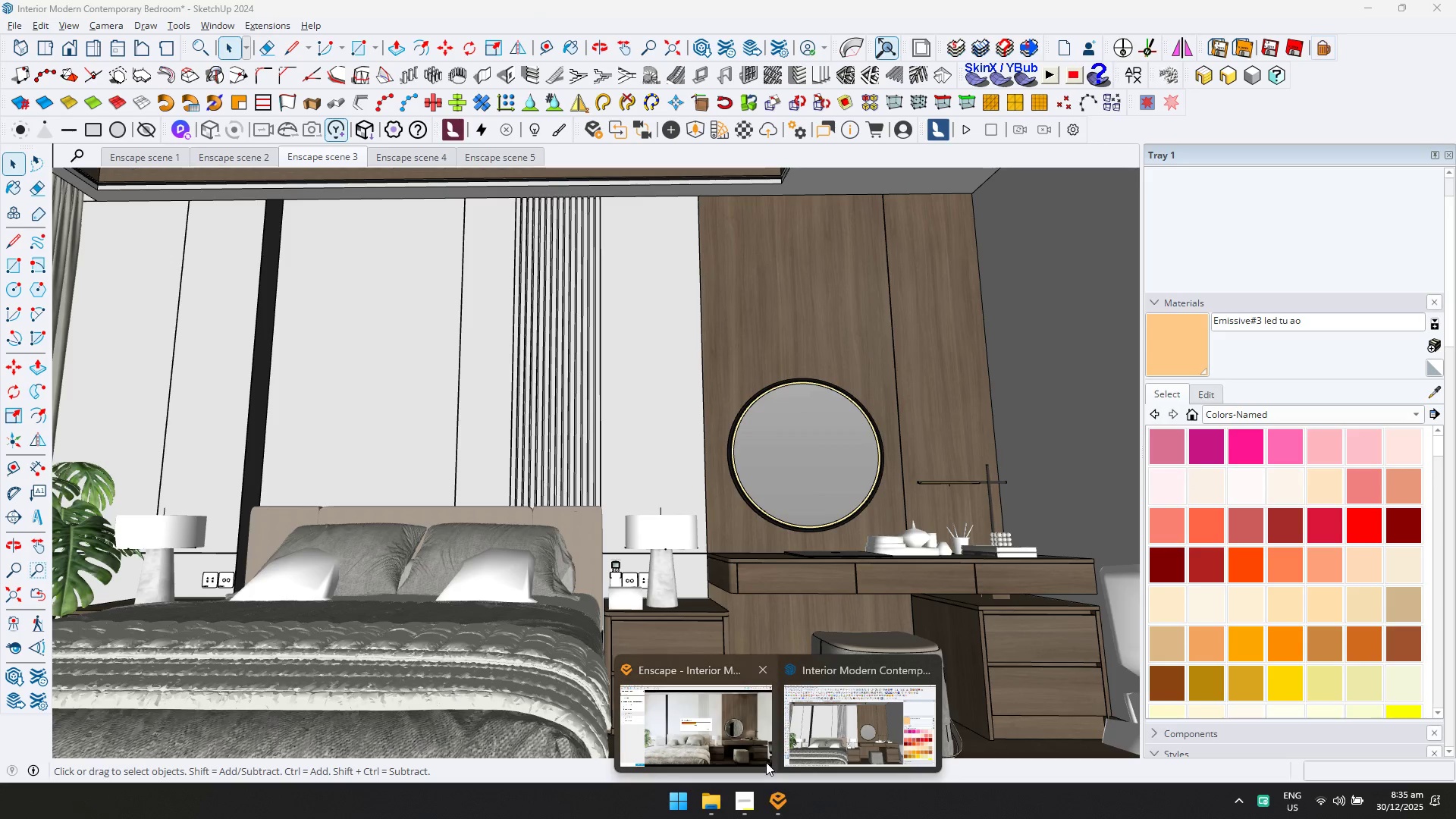 
left_click([764, 758])
 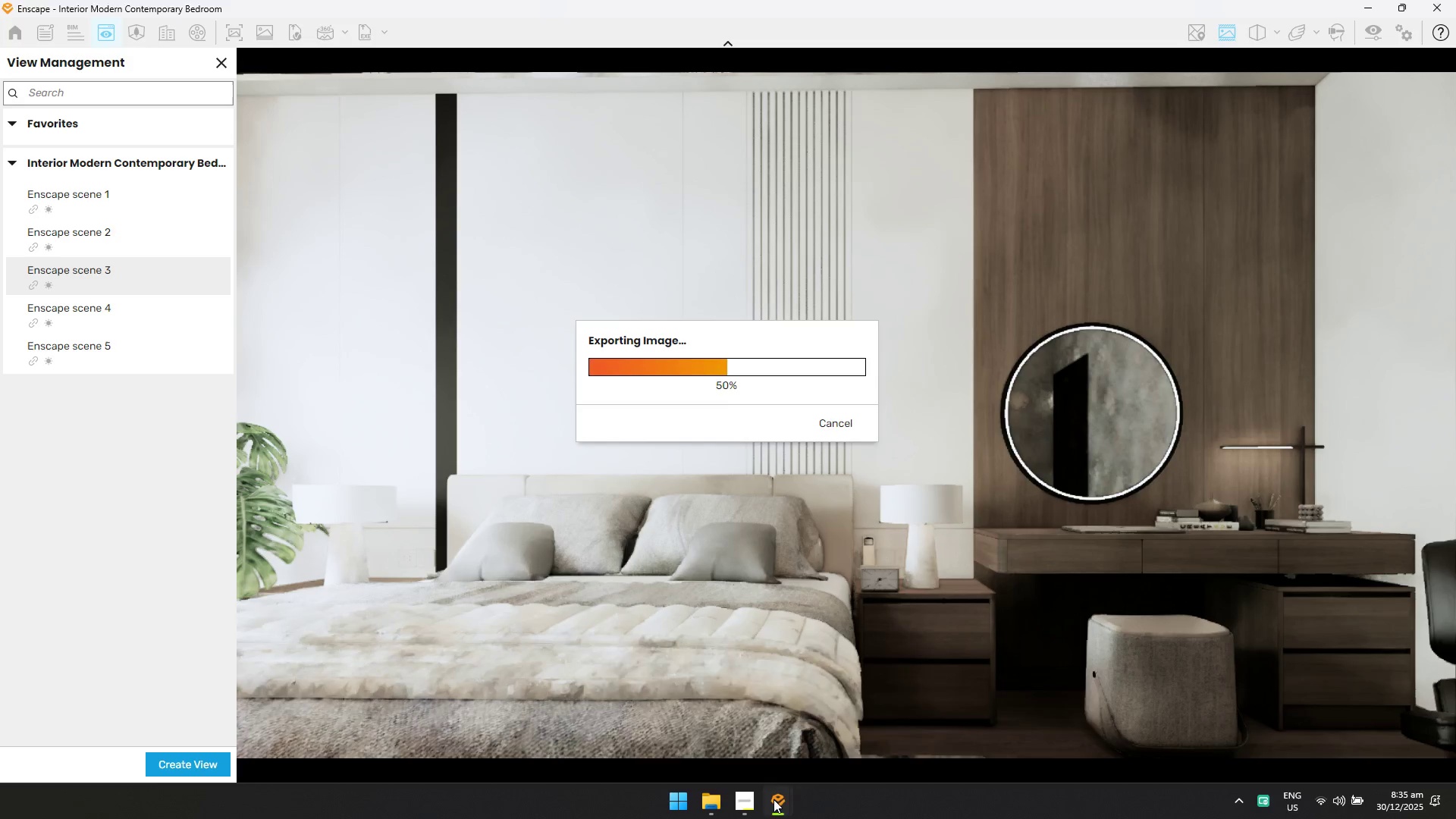 
double_click([814, 724])
 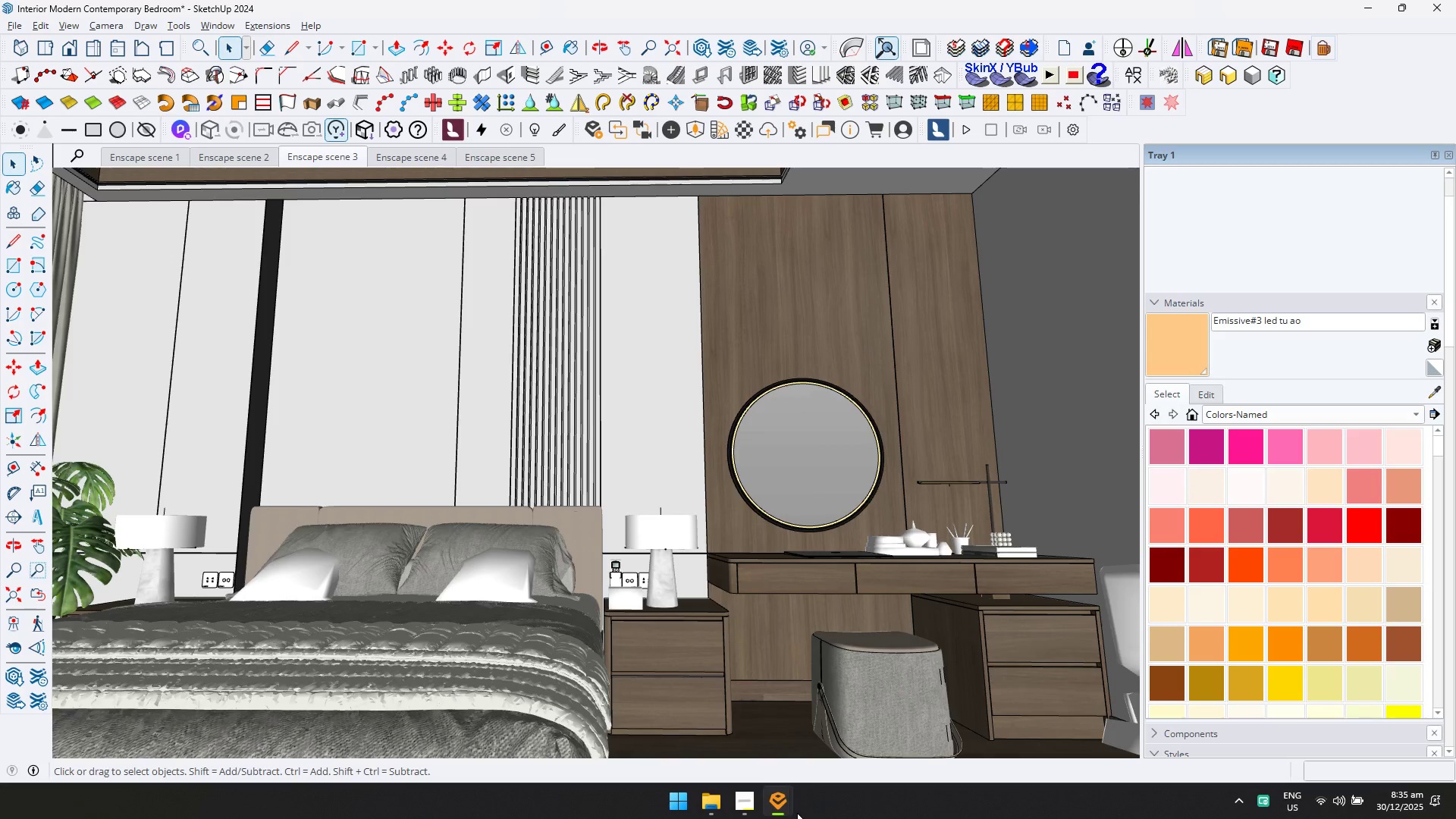 
left_click([777, 802])
 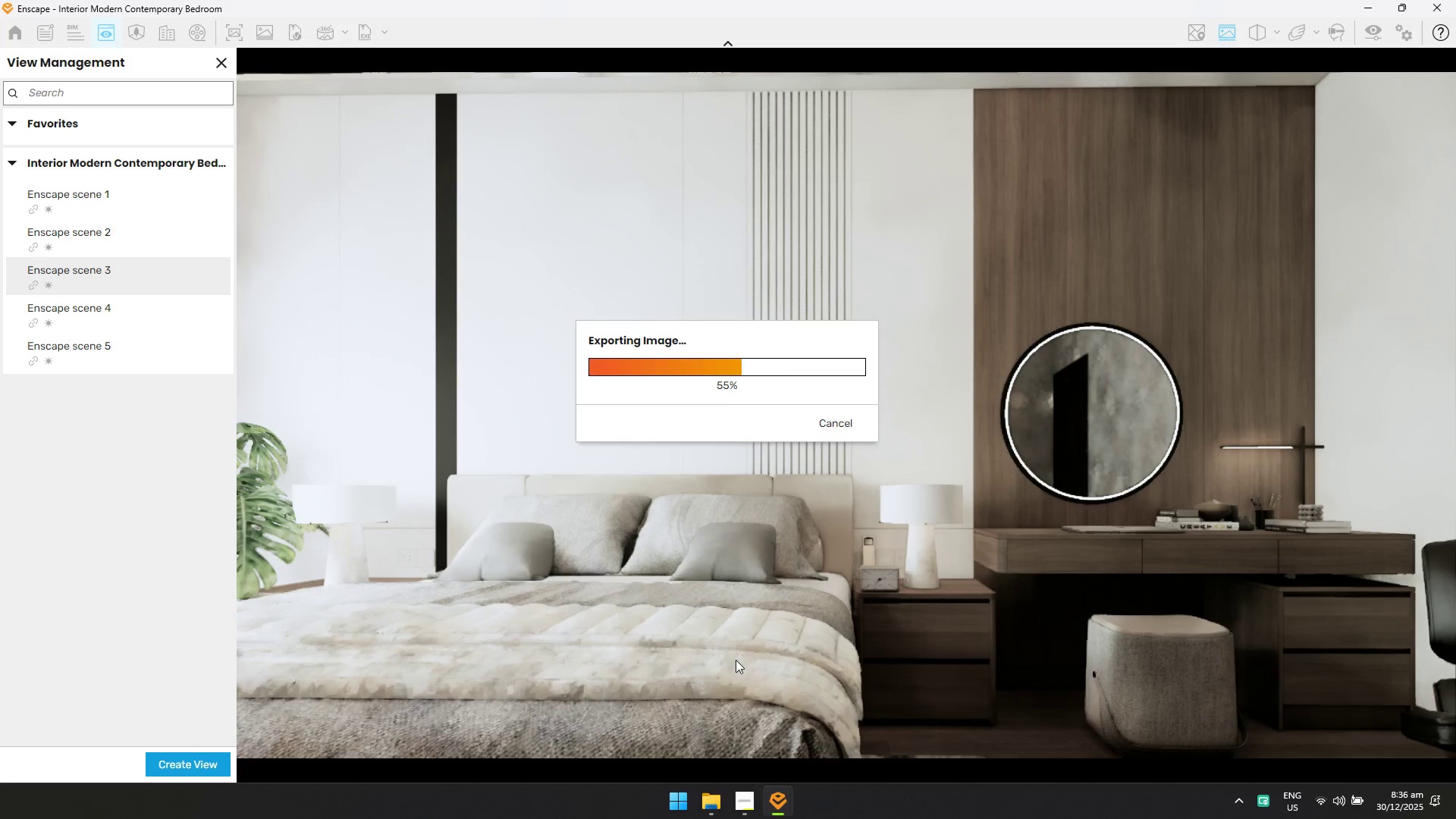 
wait(9.19)
 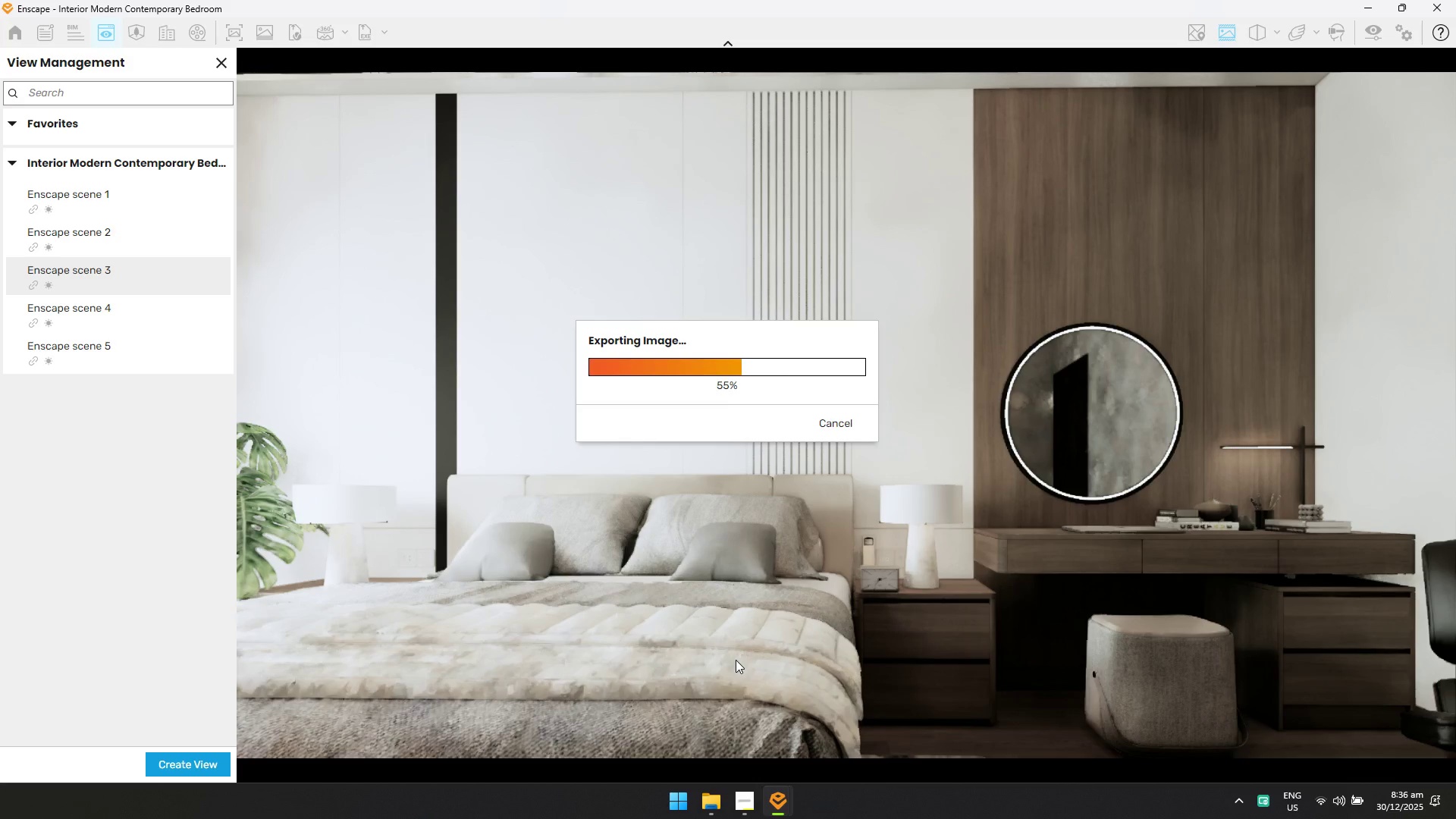 
double_click([818, 735])
 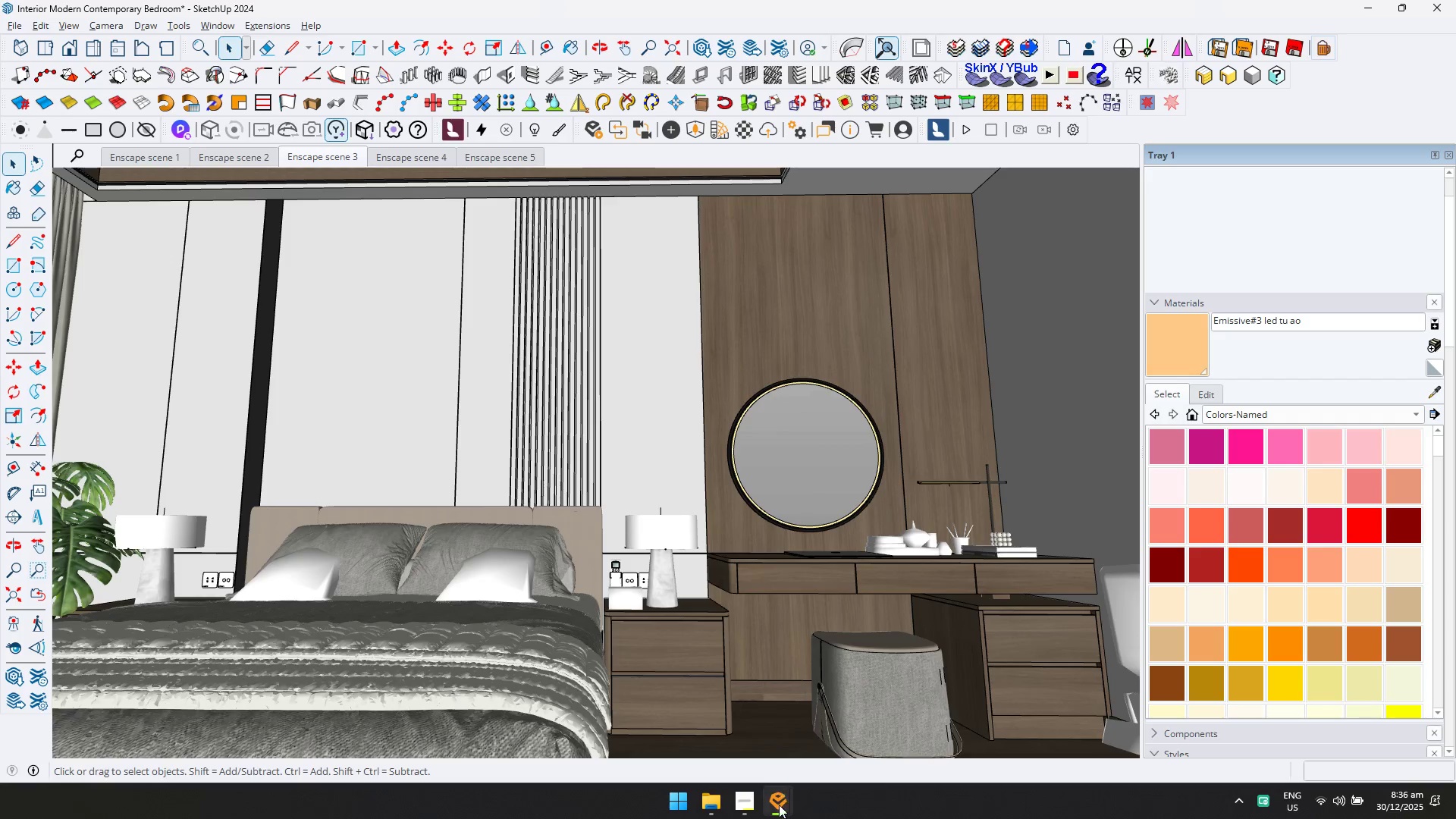 
triple_click([779, 806])
 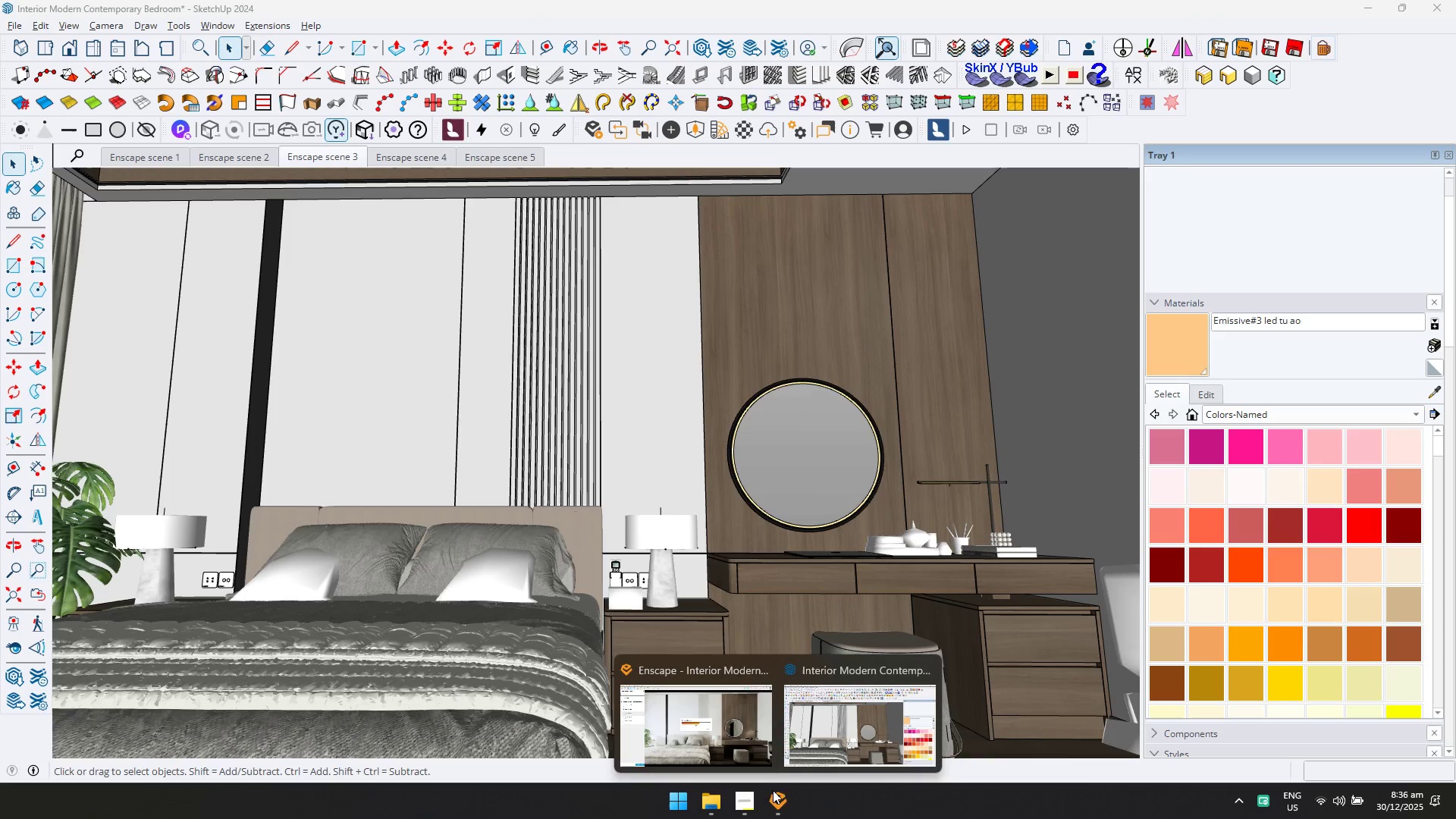 
triple_click([752, 730])
 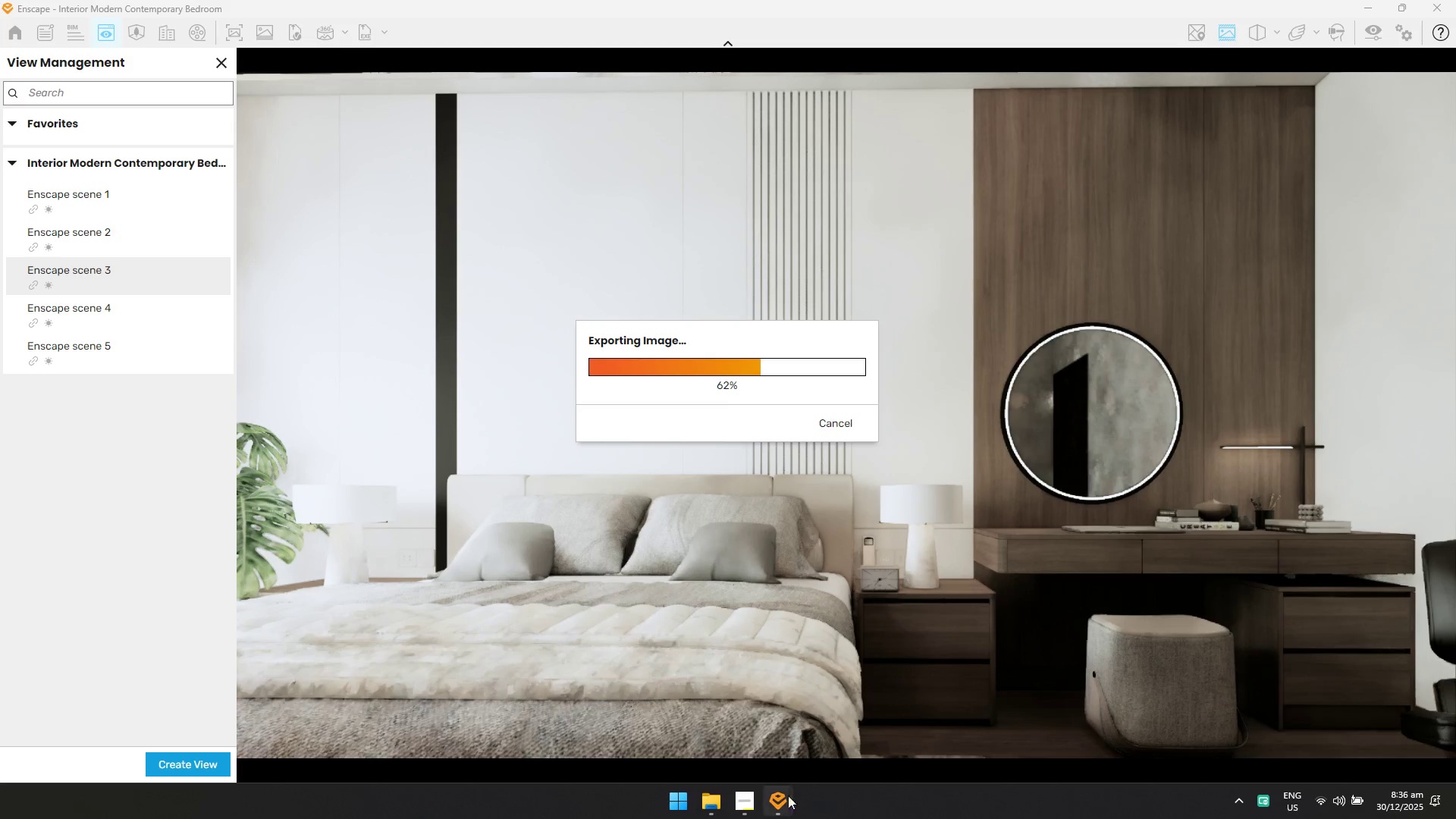 
double_click([826, 740])
 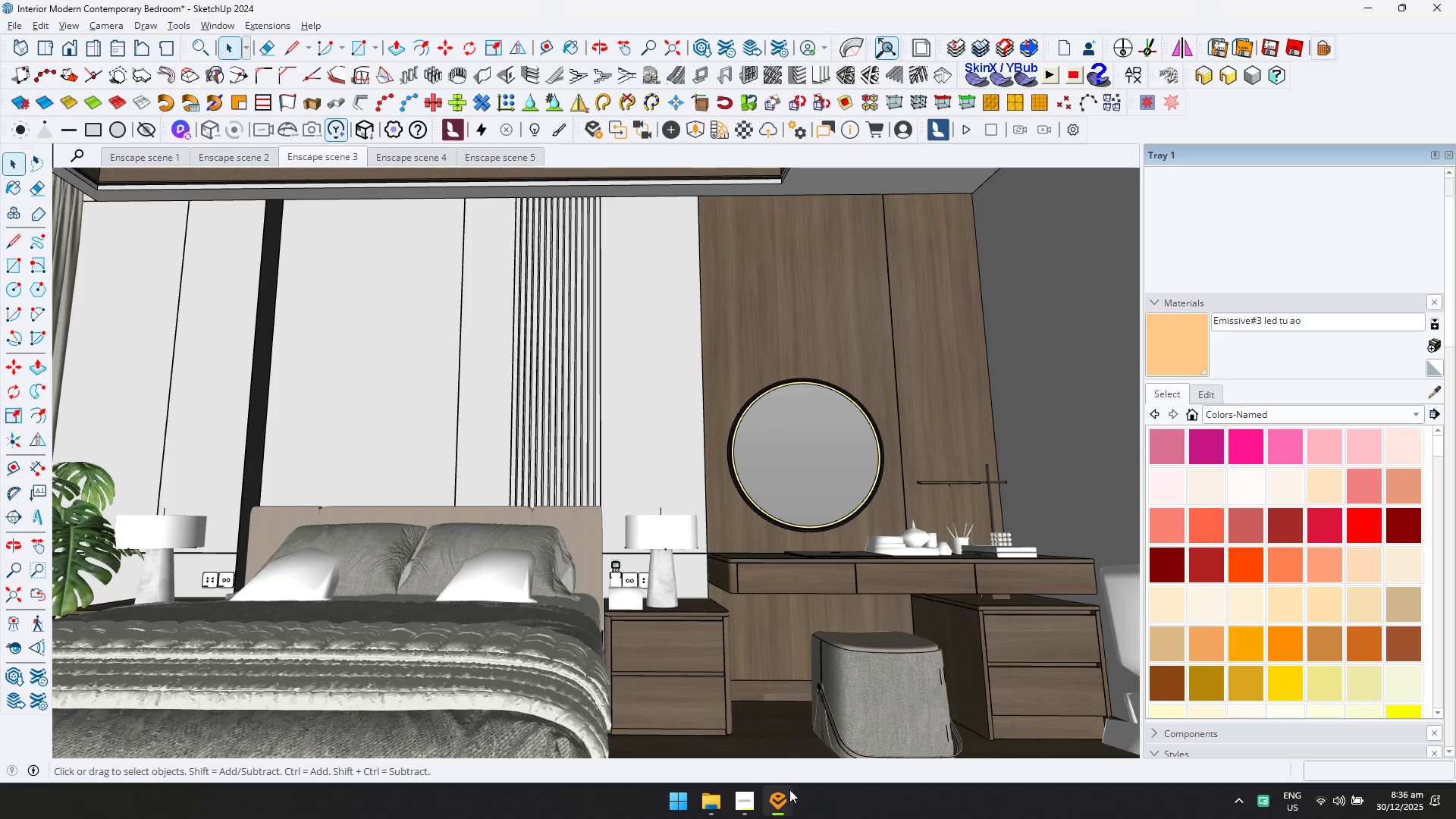 
triple_click([781, 804])
 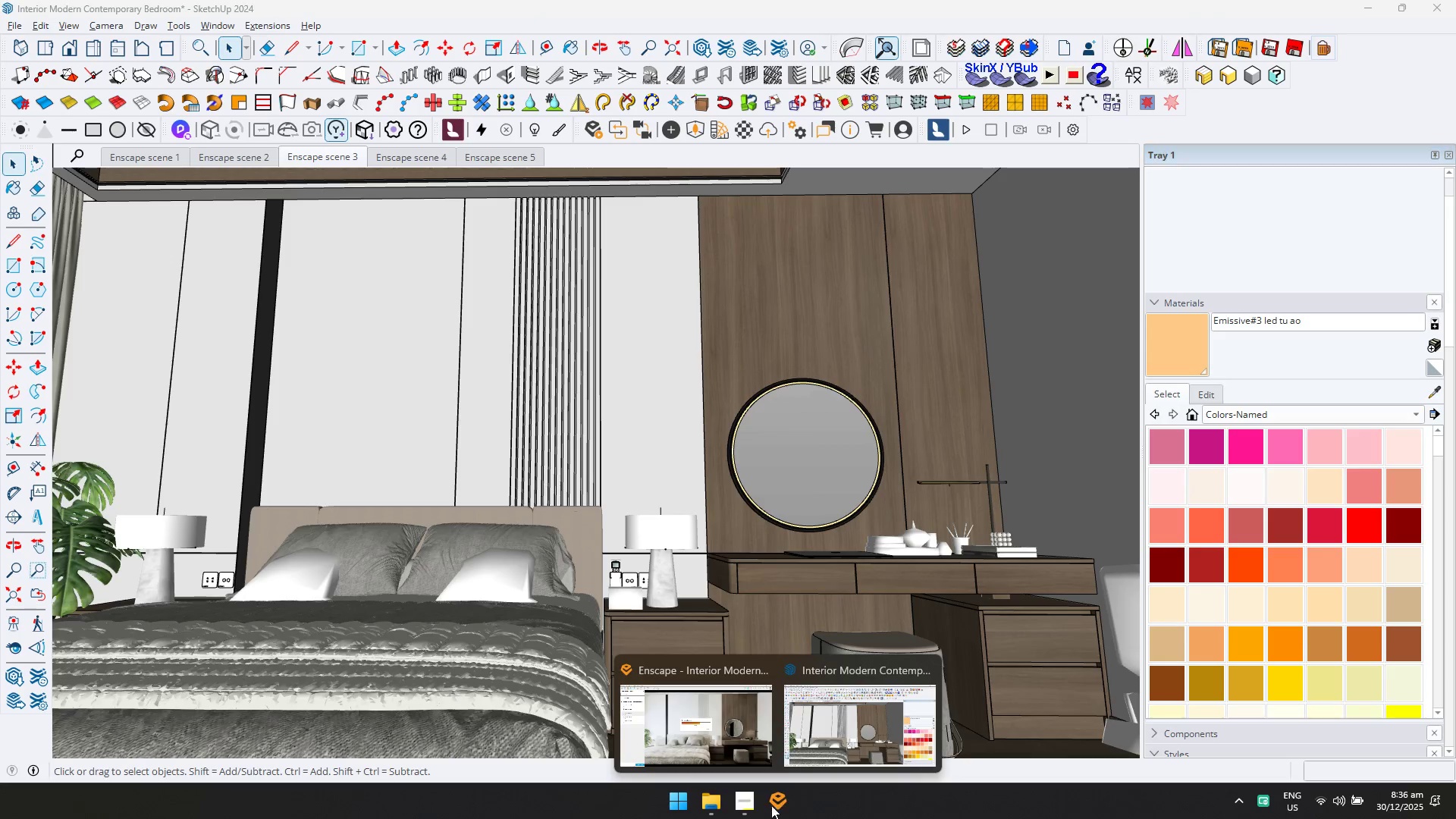 
triple_click([748, 806])
 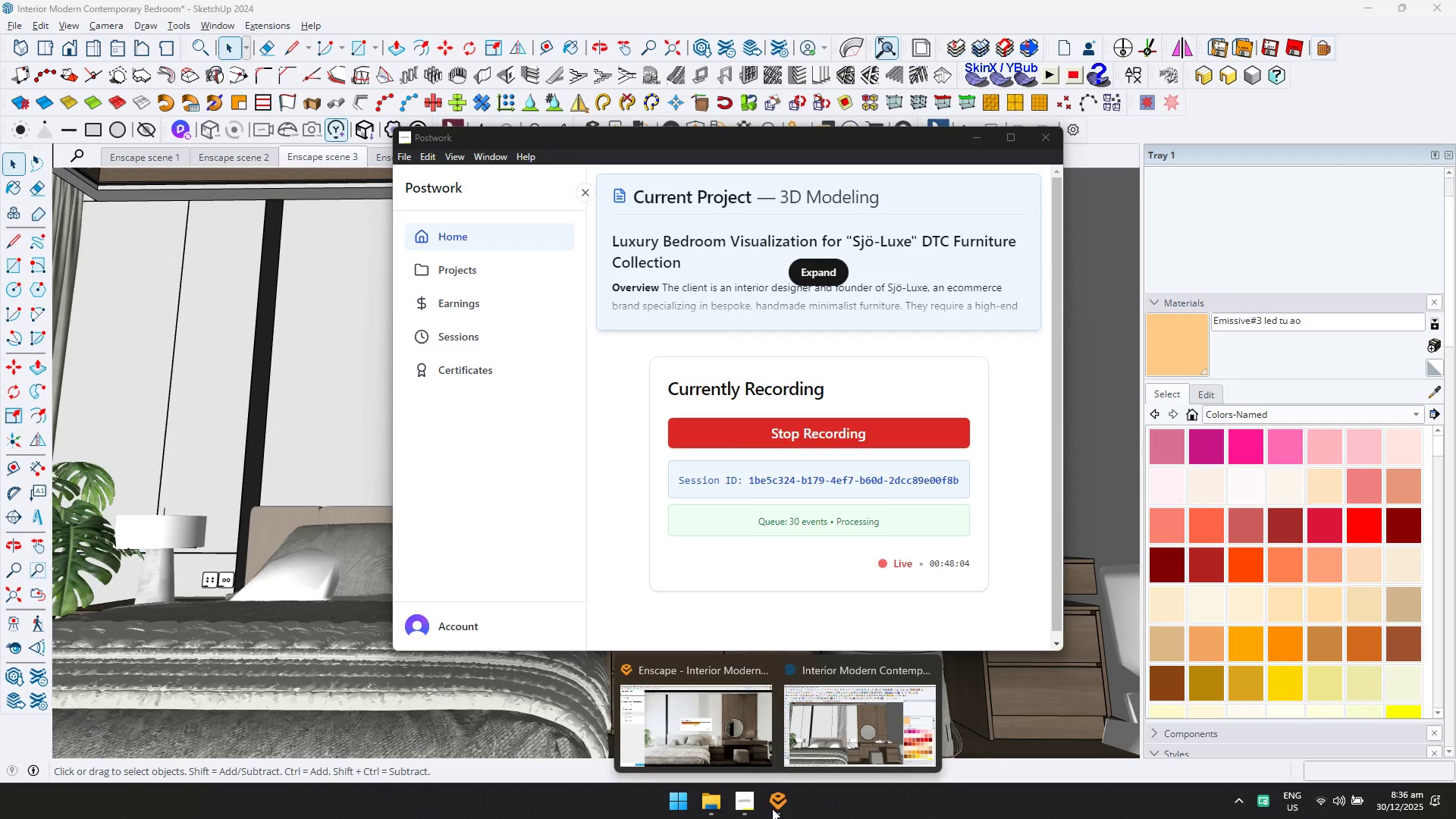 
double_click([808, 741])
 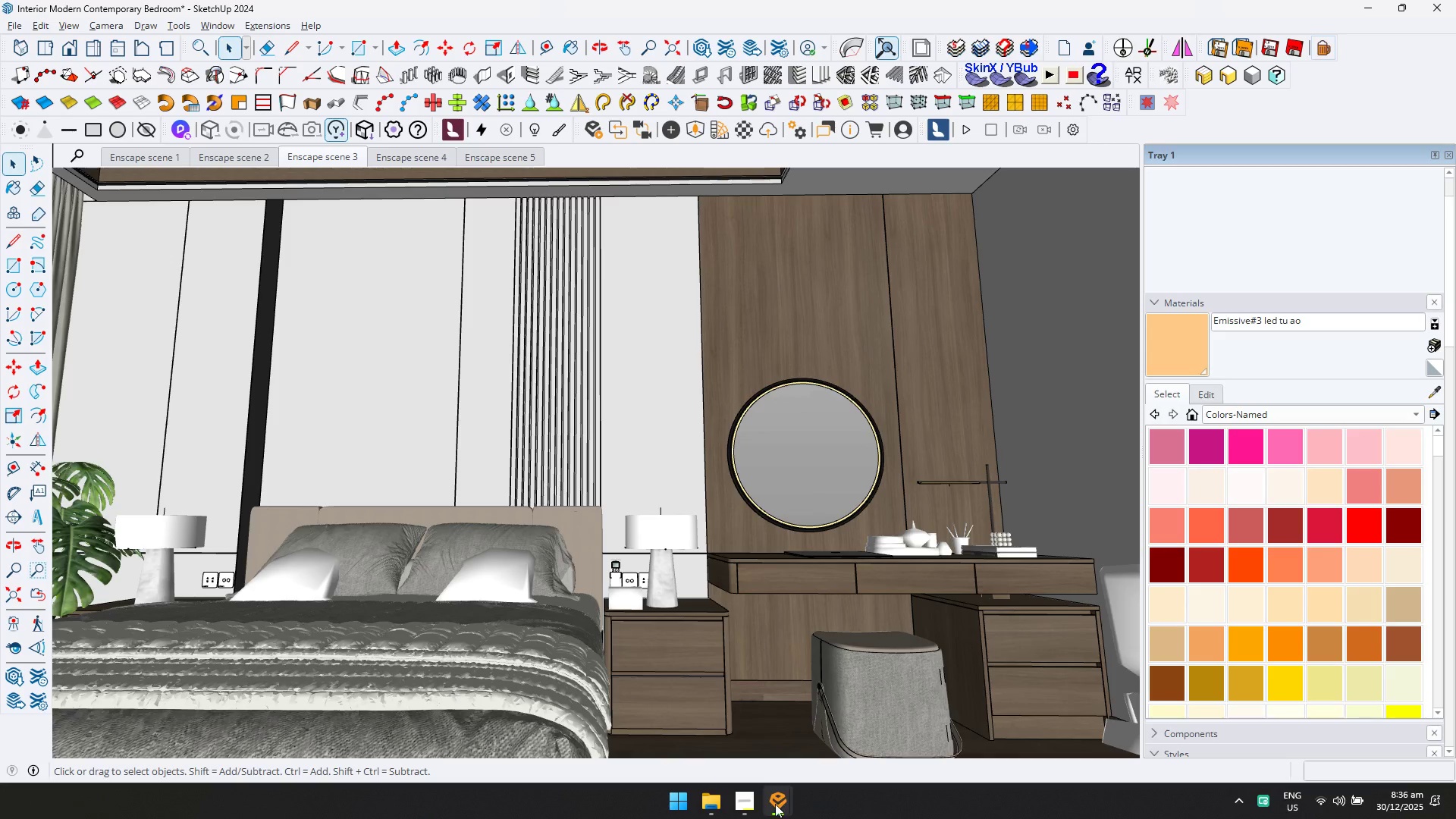 
left_click([775, 805])
 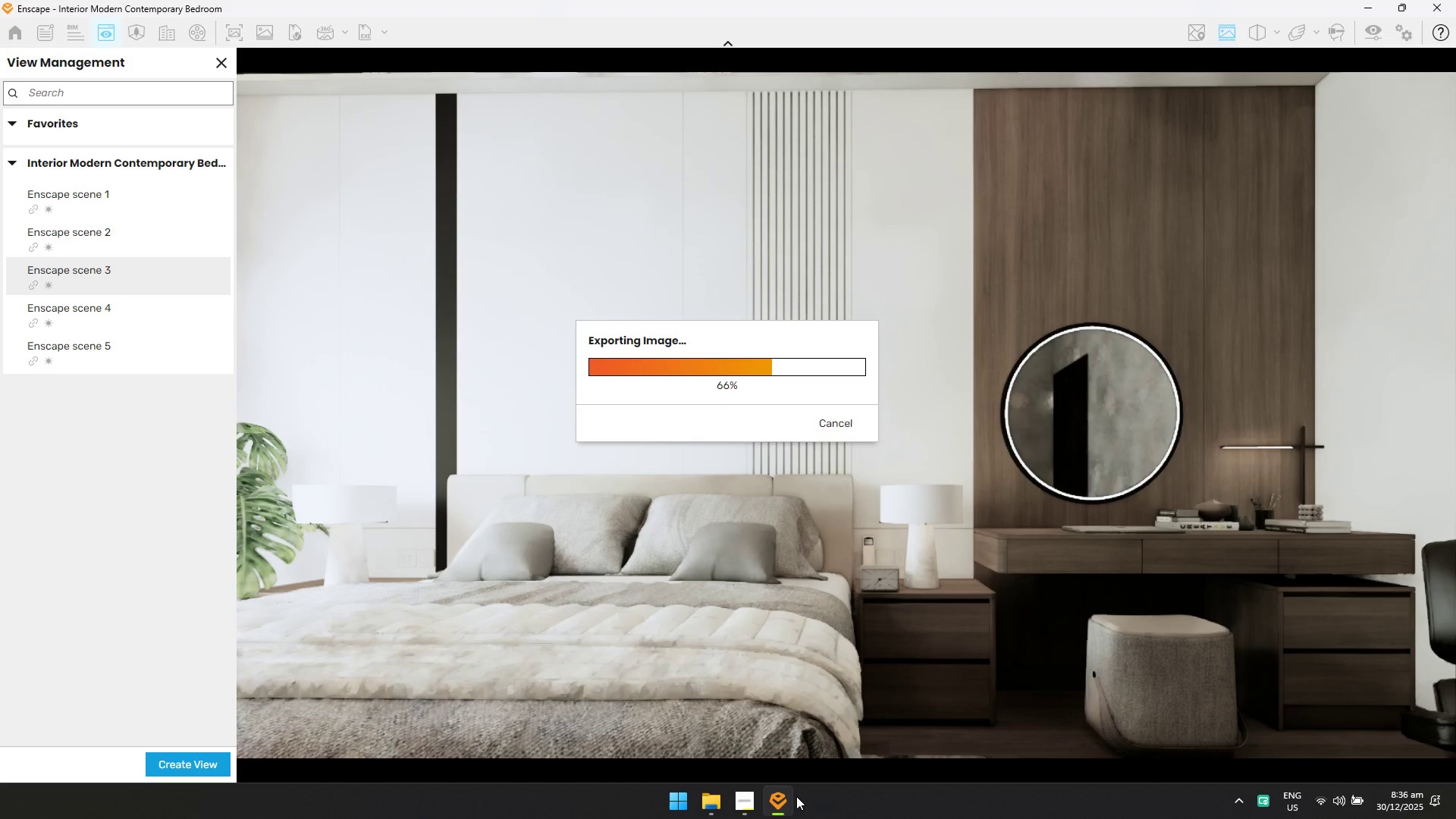 
left_click([782, 800])
 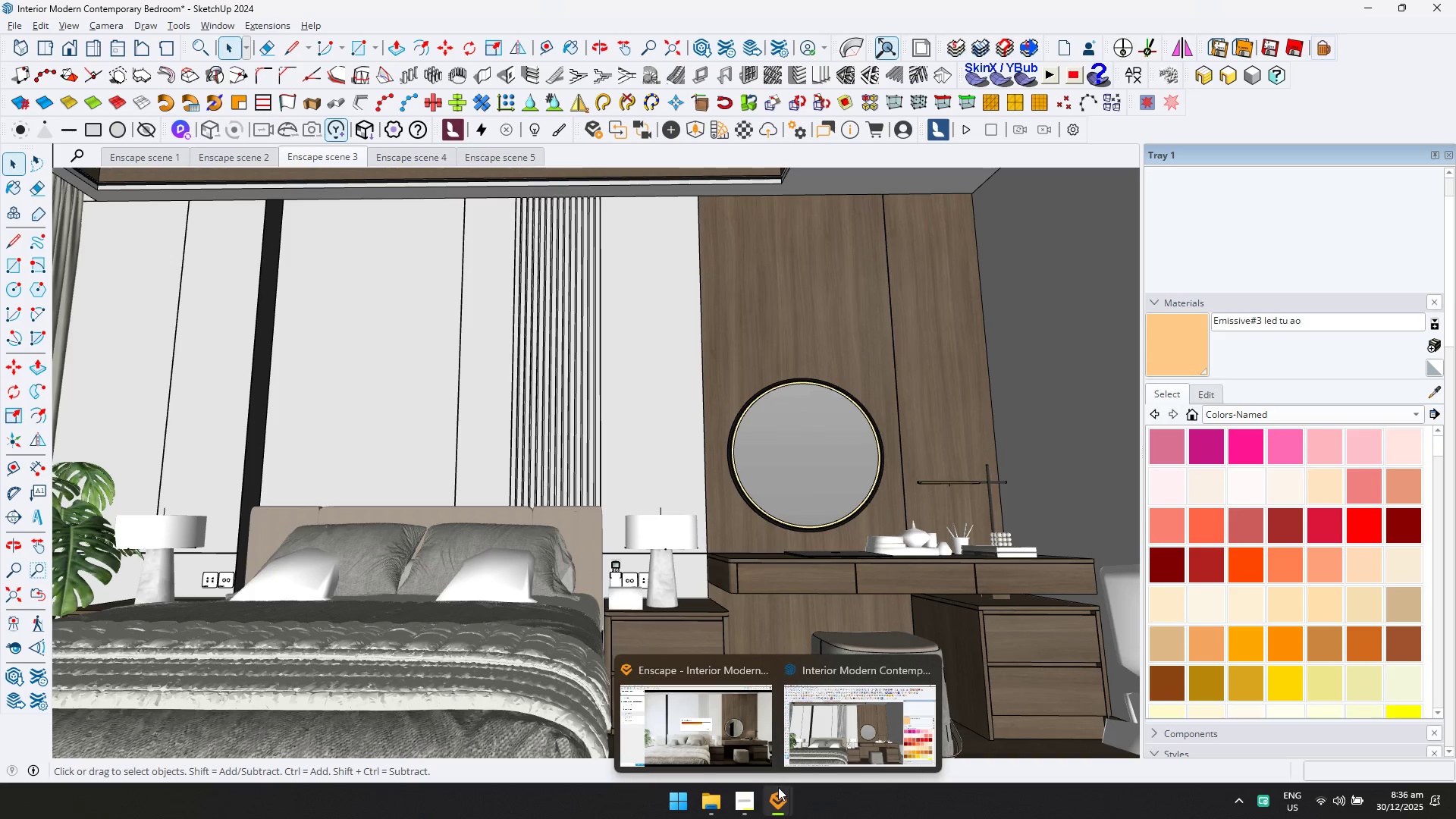 
wait(6.36)
 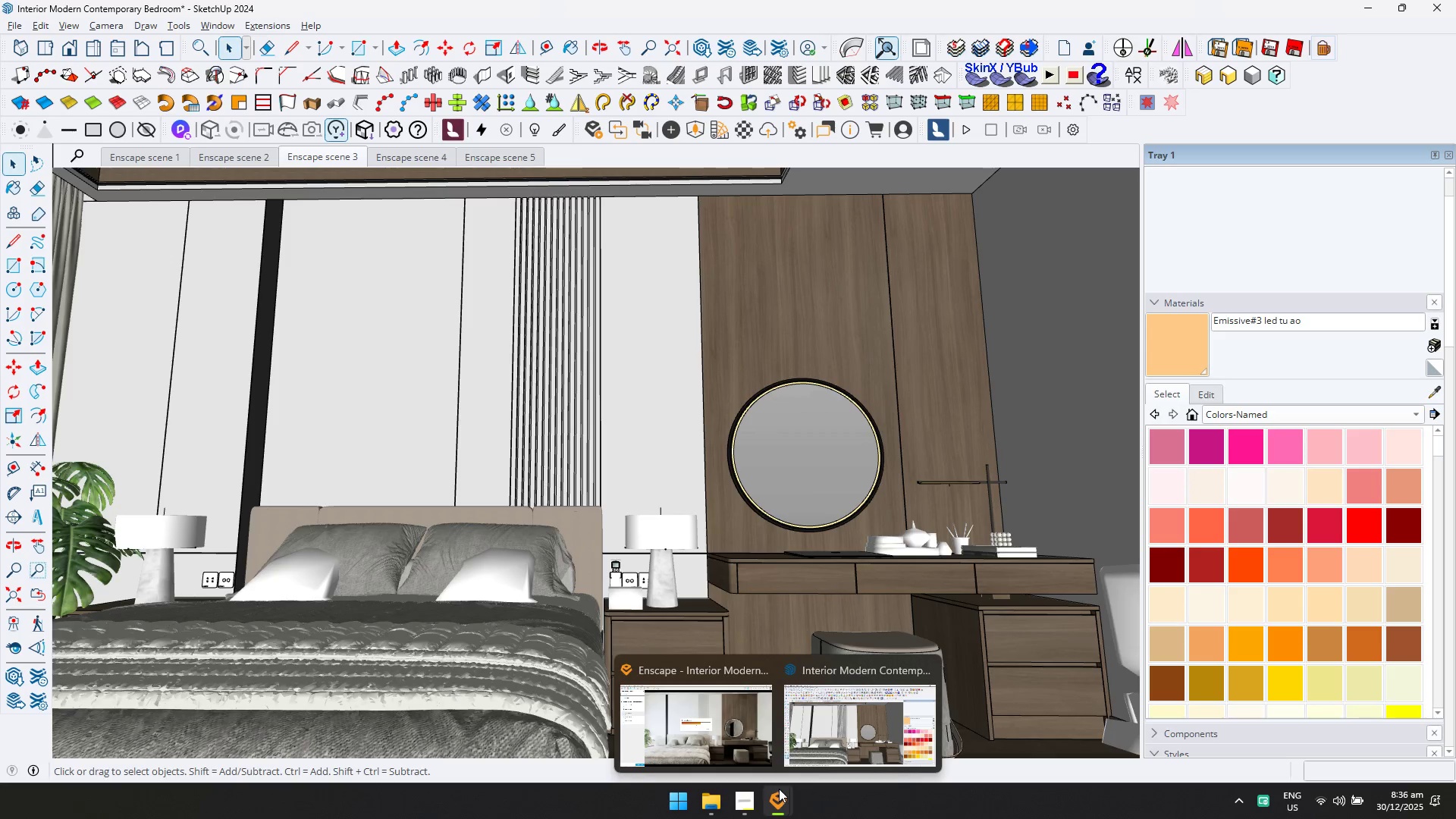 
left_click([780, 801])
 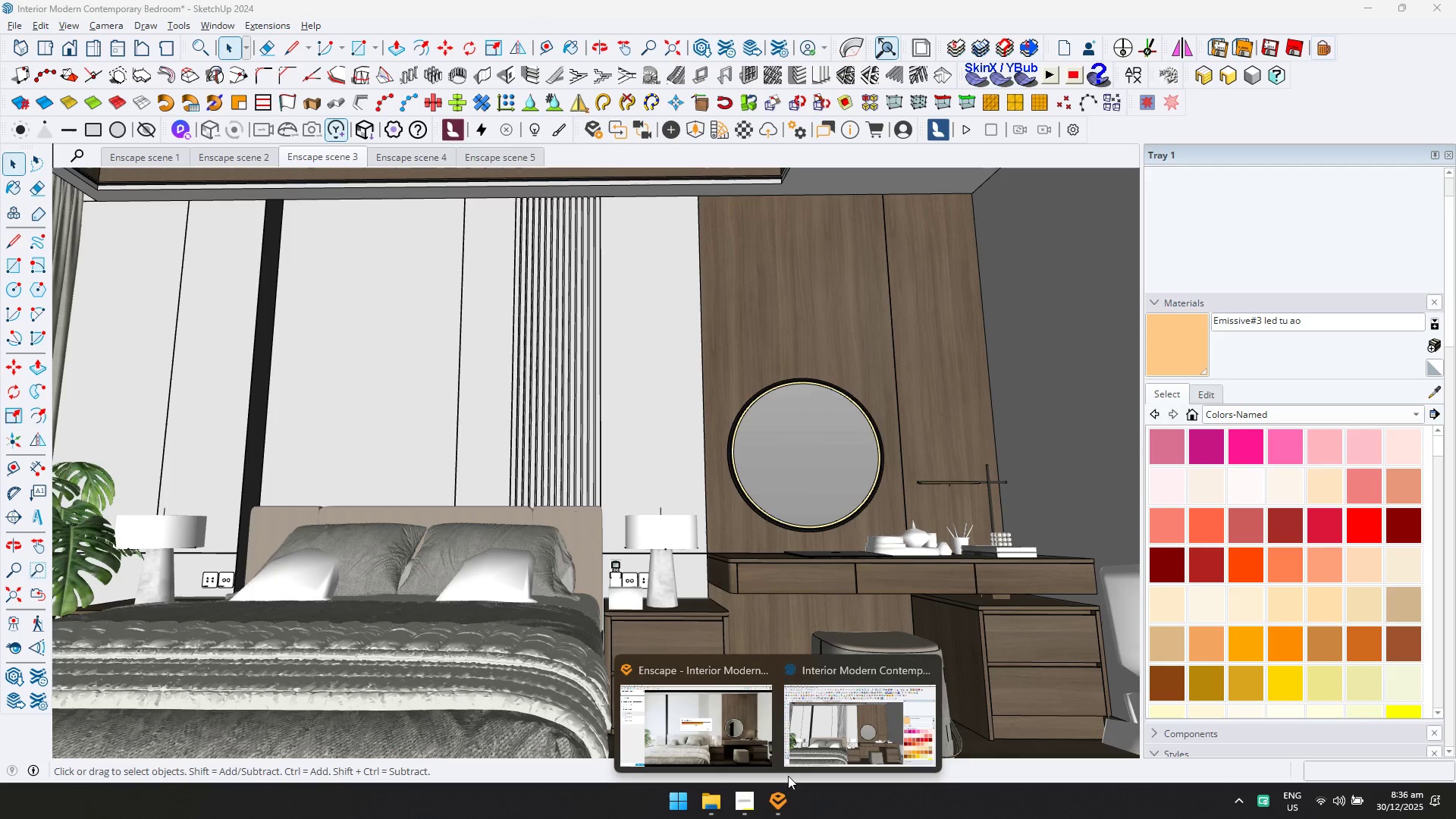 
double_click([804, 746])
 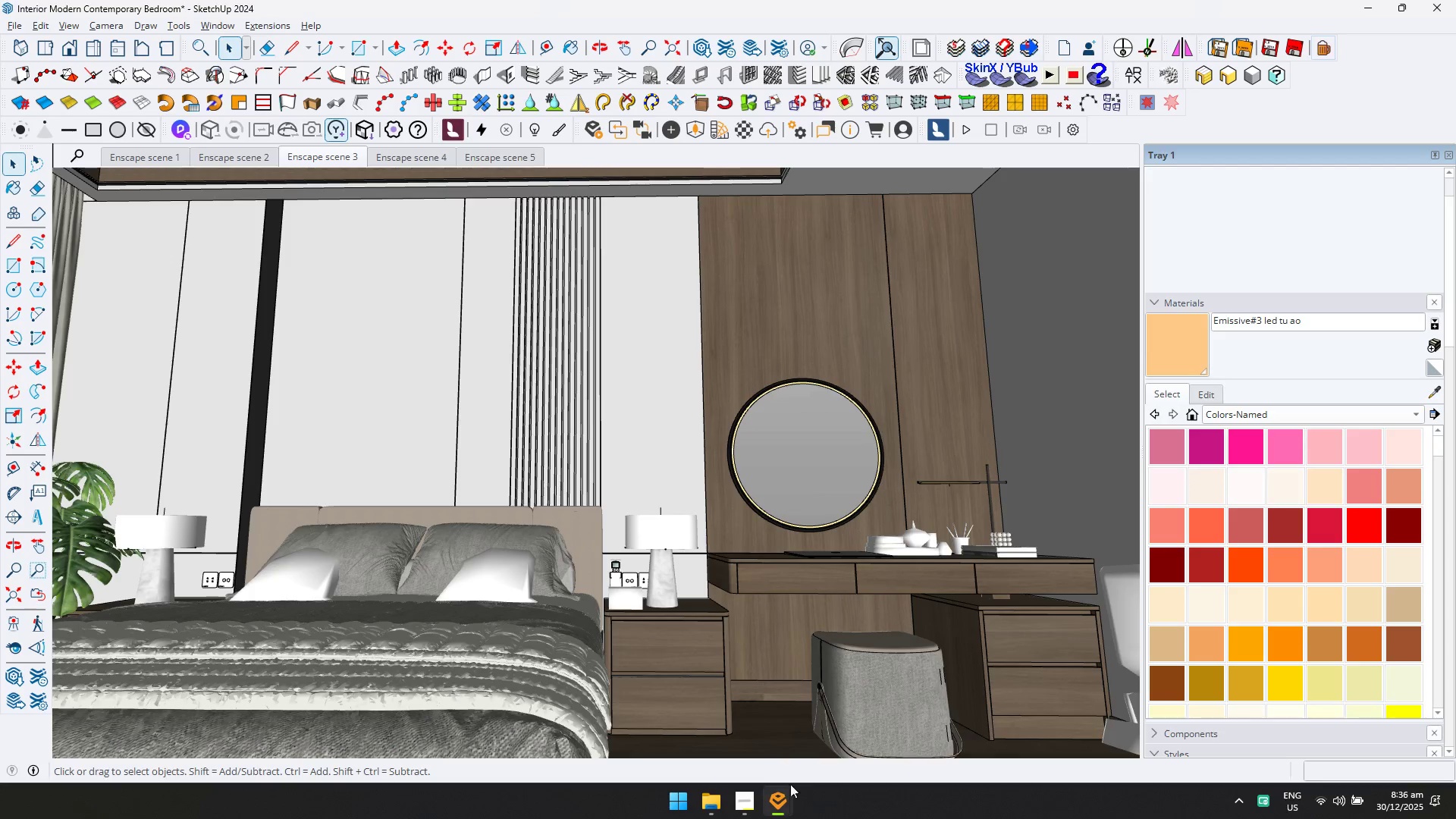 
triple_click([783, 808])
 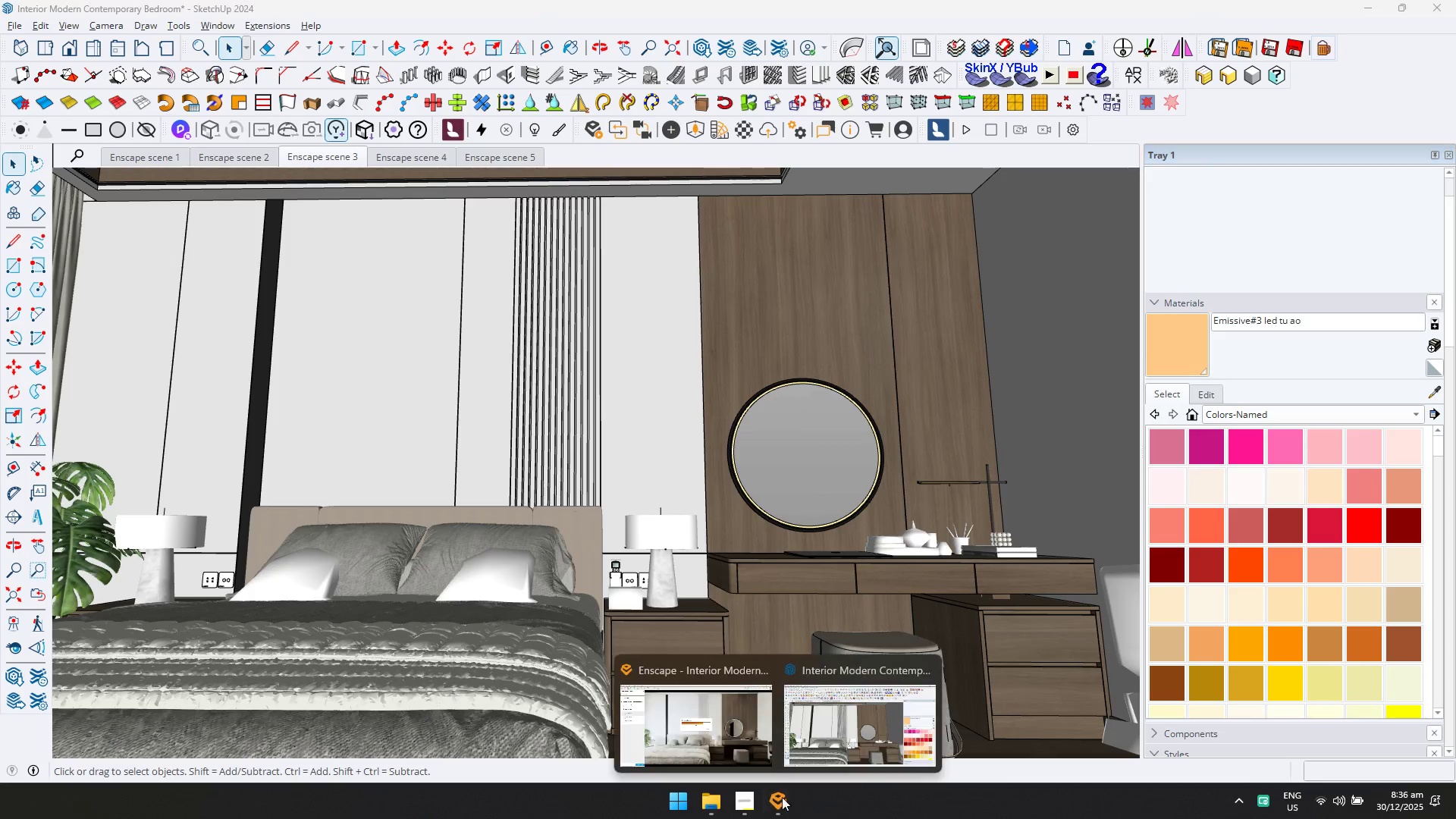 
triple_click([771, 744])
 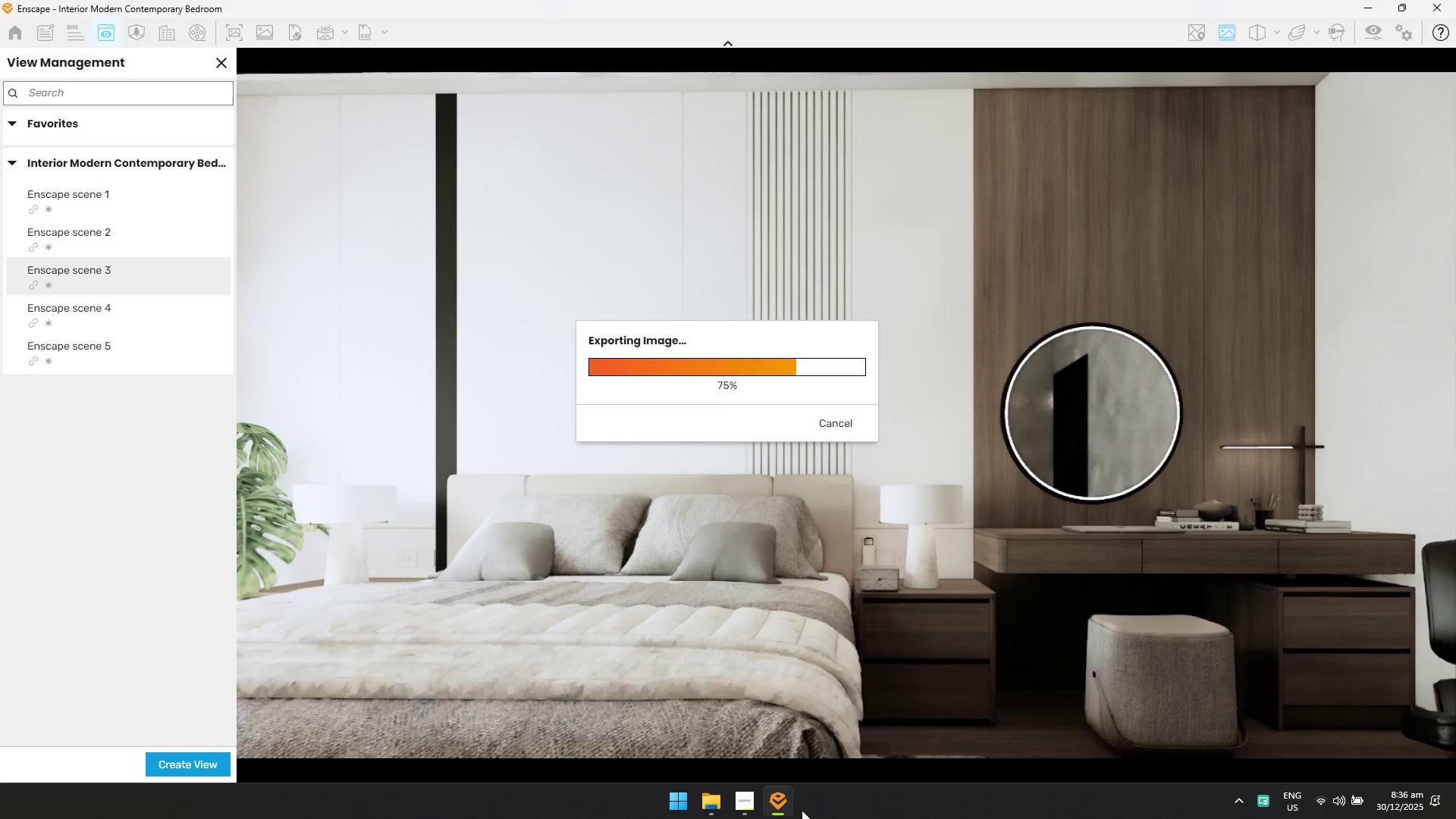 
double_click([834, 714])
 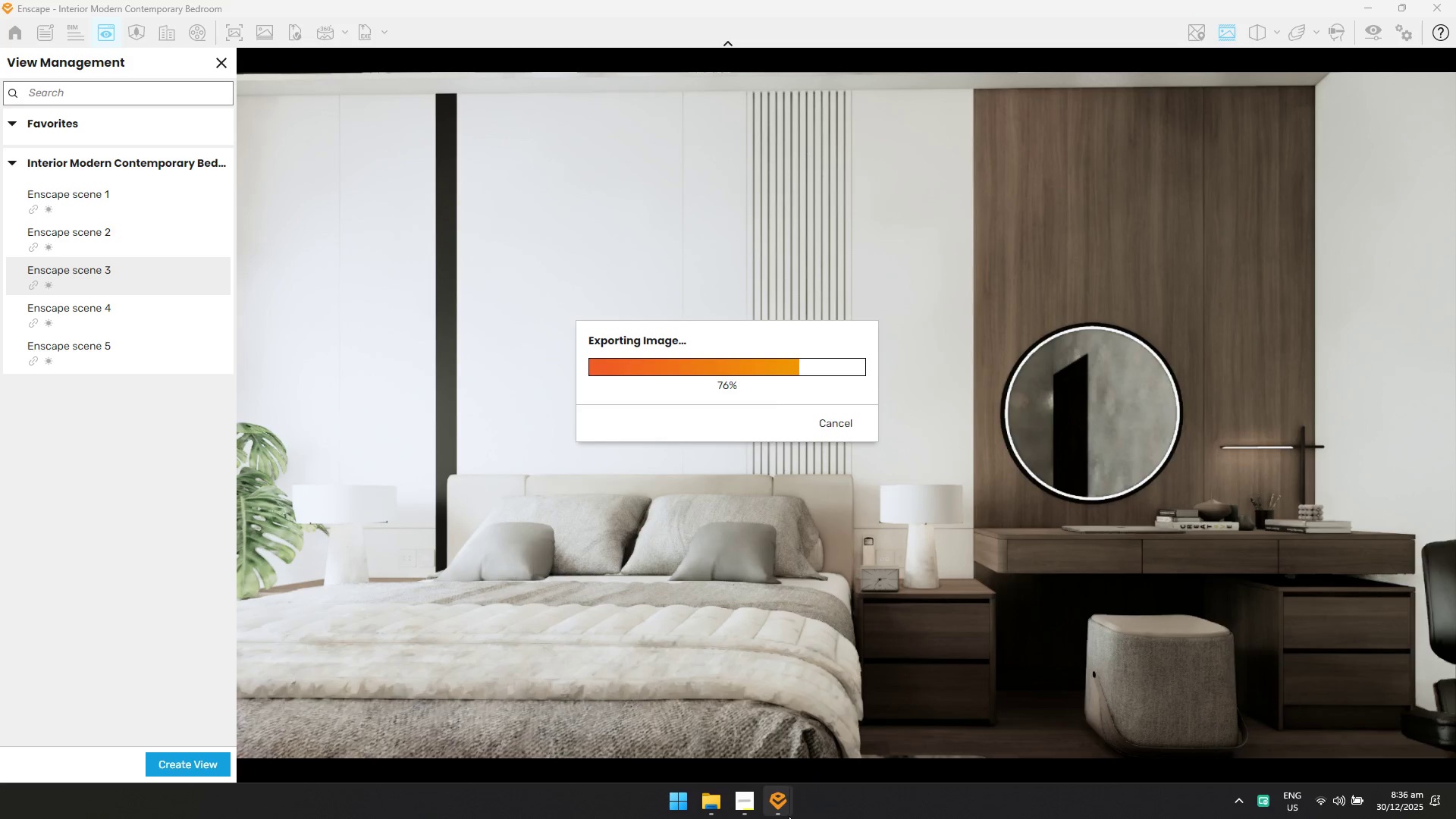 
triple_click([788, 816])
 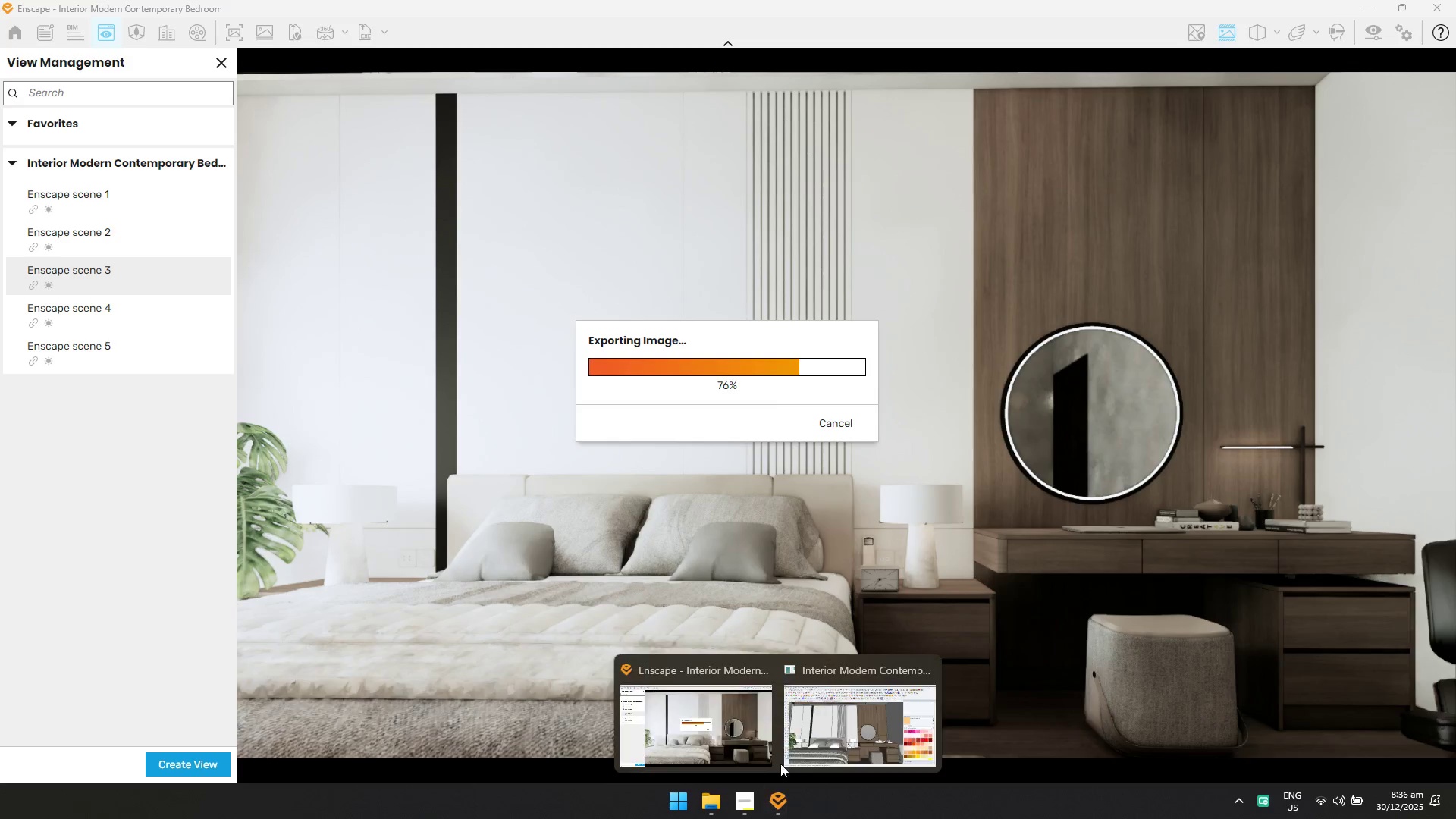 
triple_click([765, 722])
 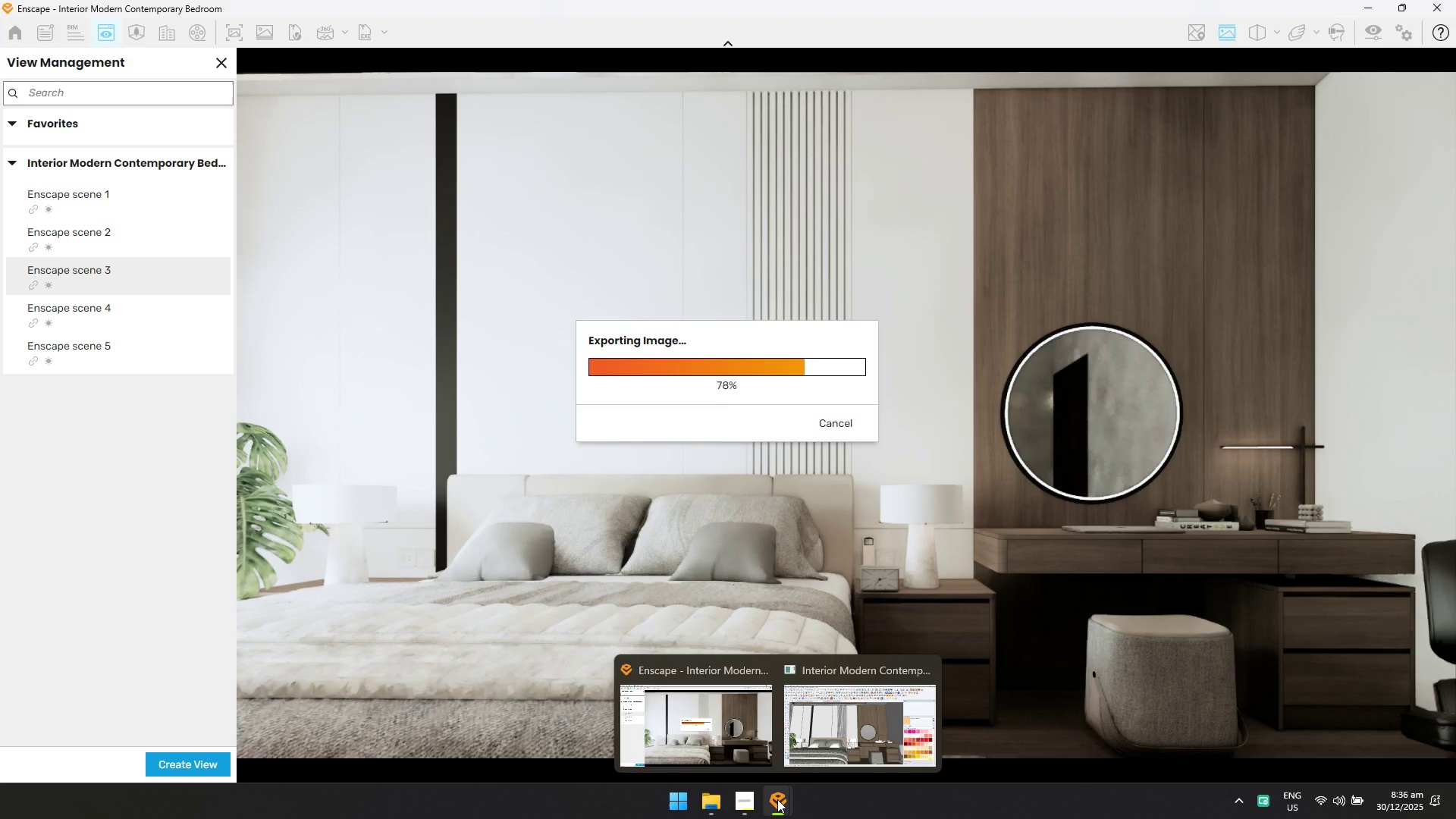 
left_click([730, 729])
 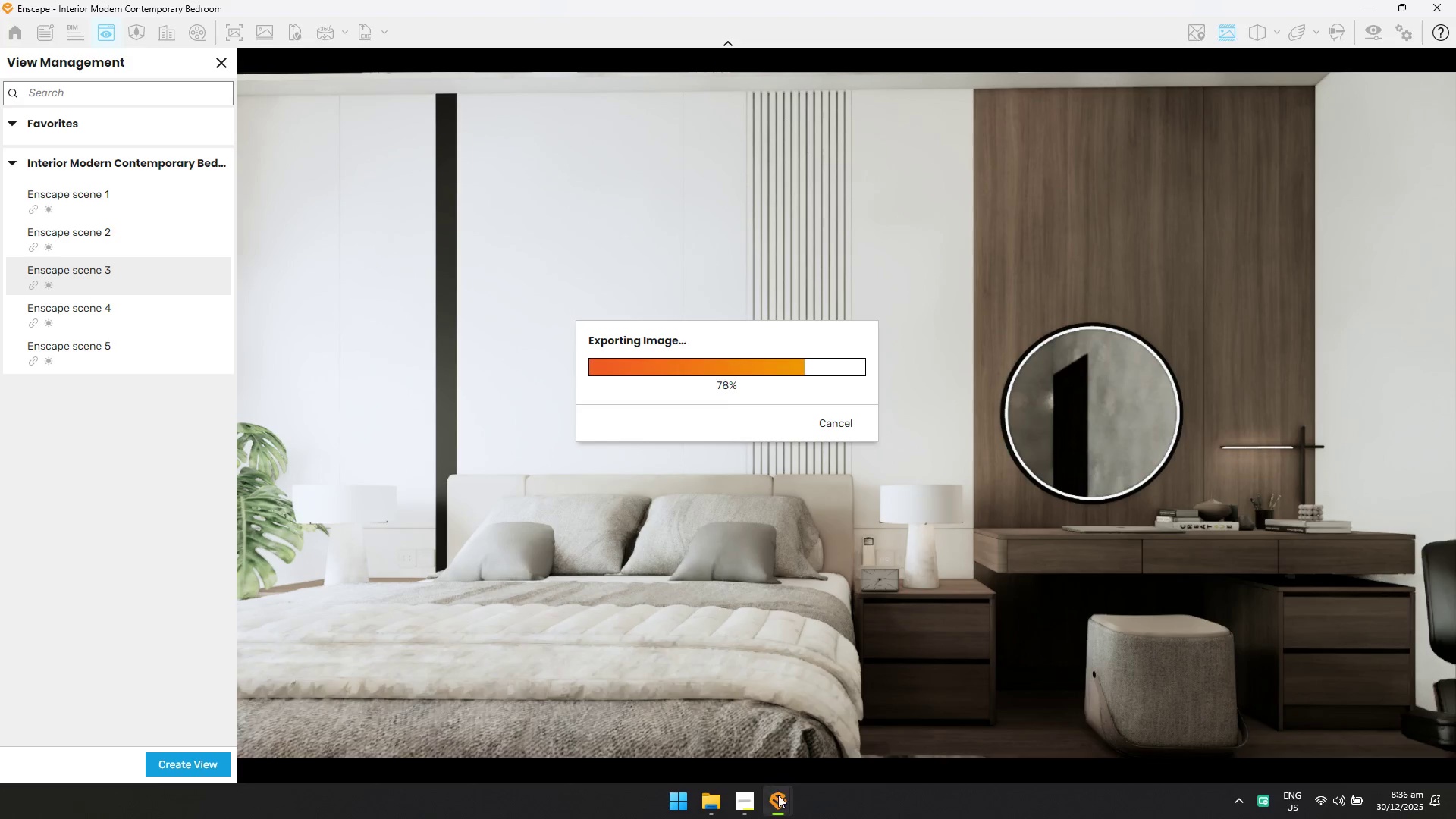 
left_click([780, 803])
 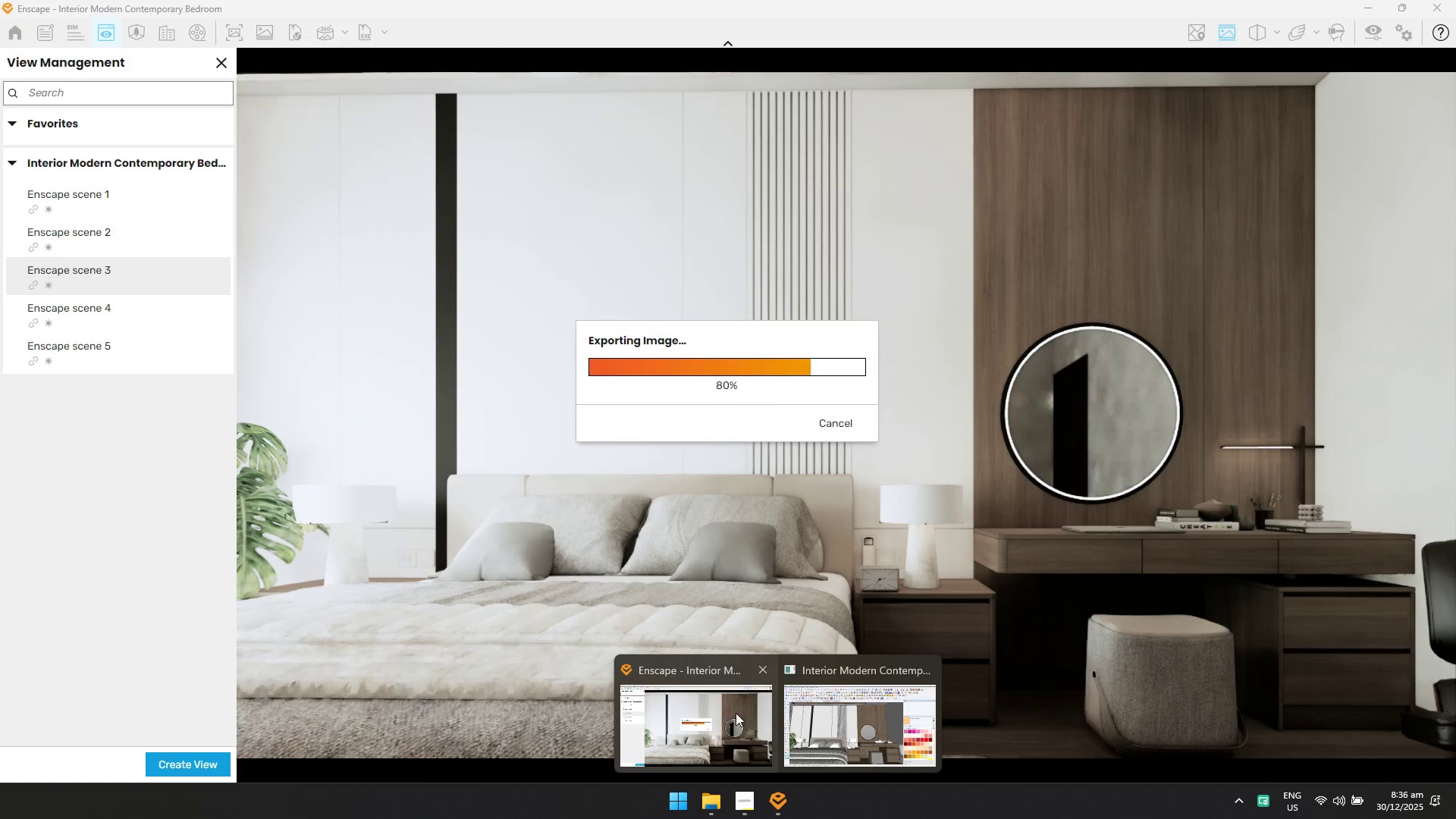 
left_click([817, 808])
 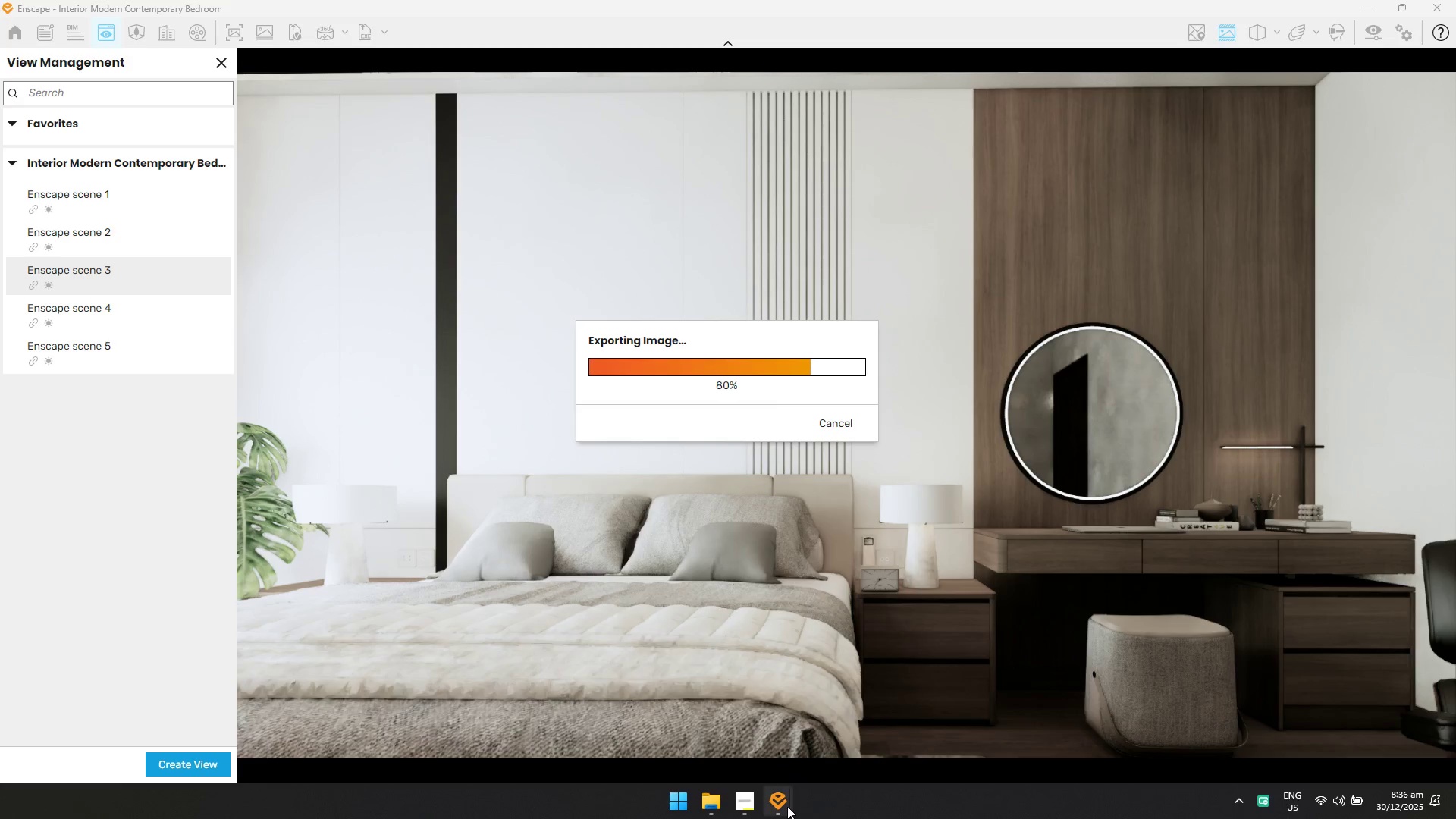 
mouse_move([785, 789])
 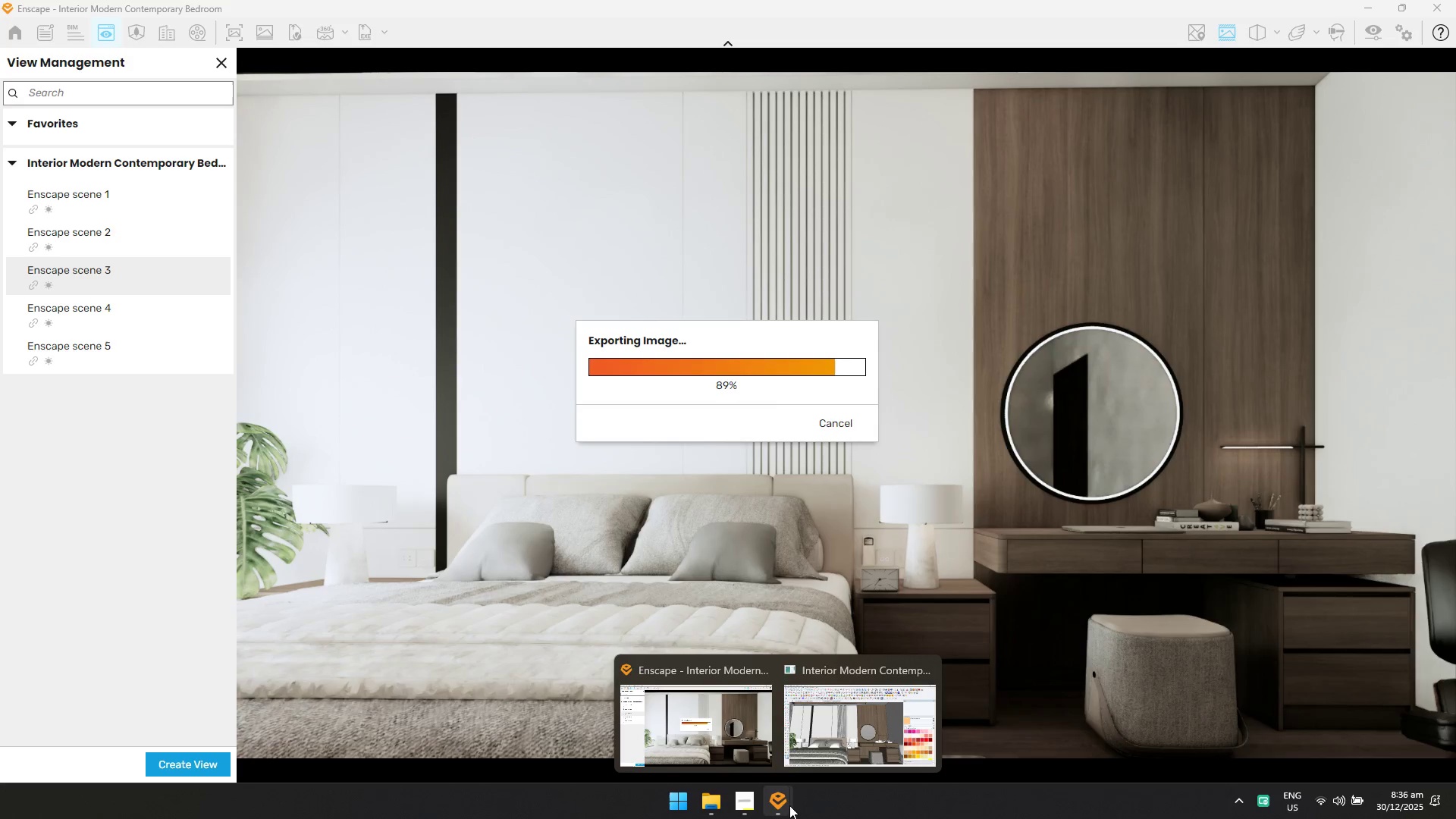 
left_click([742, 742])
 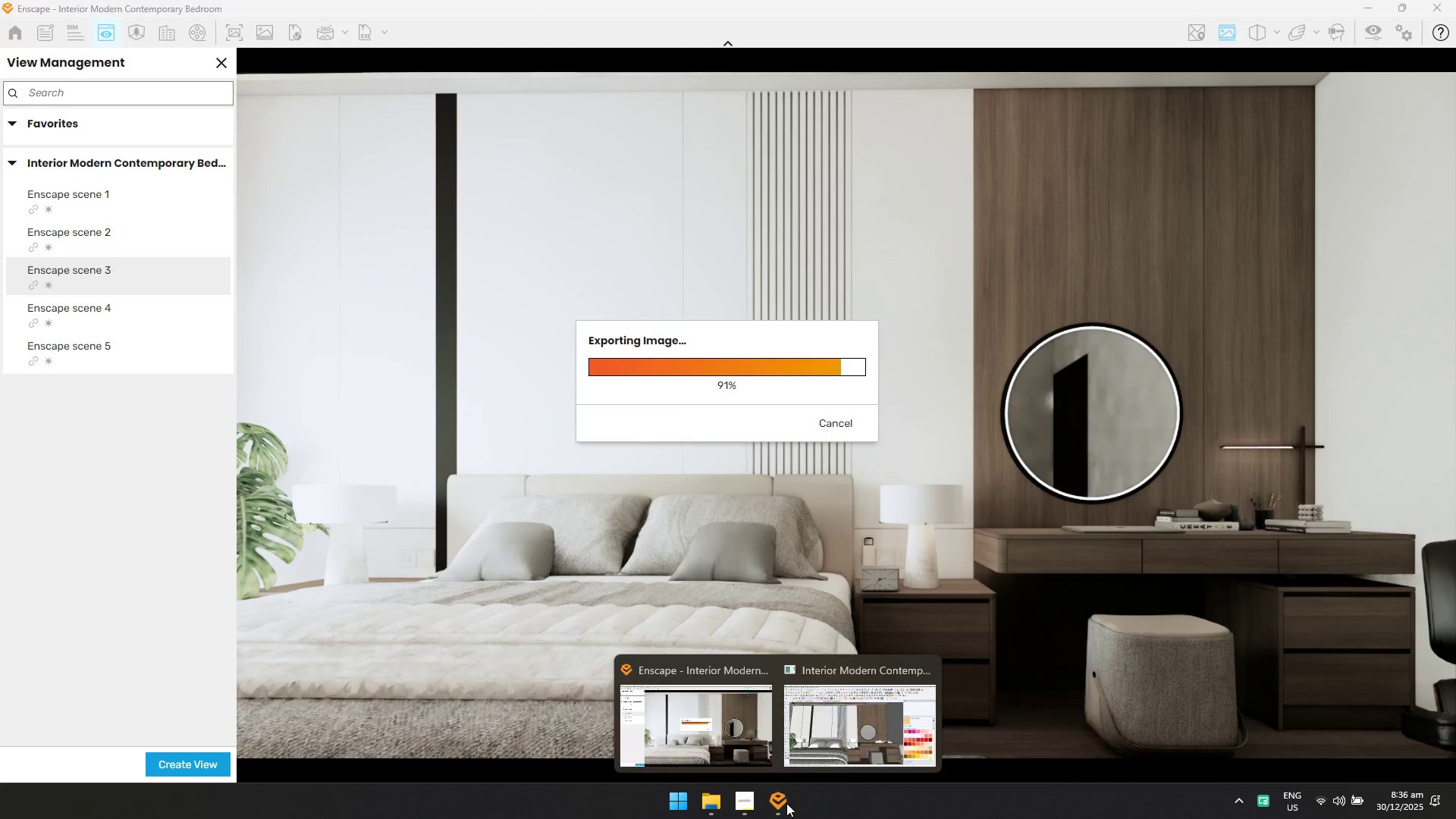 
double_click([817, 745])
 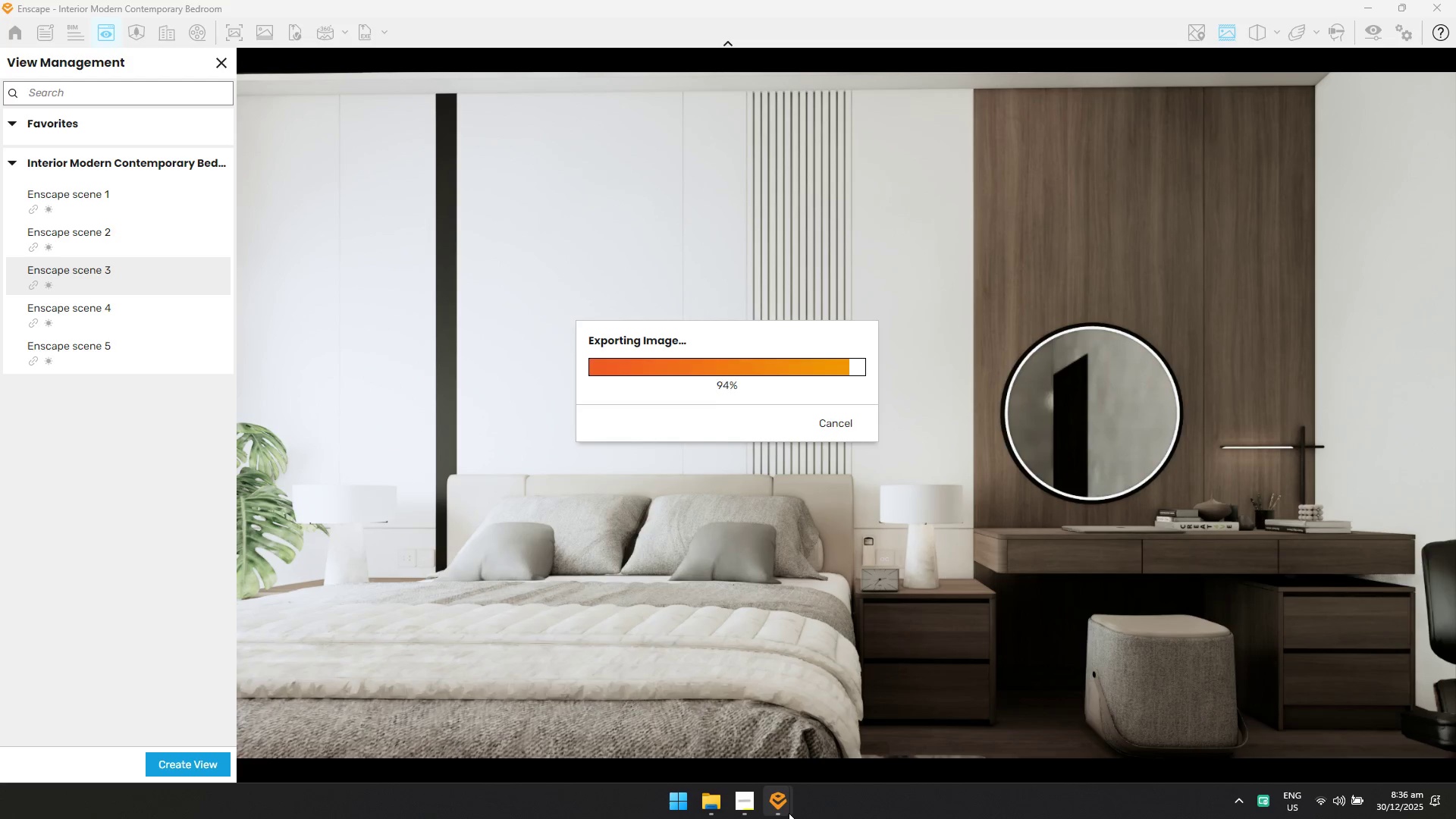 
left_click([789, 813])
 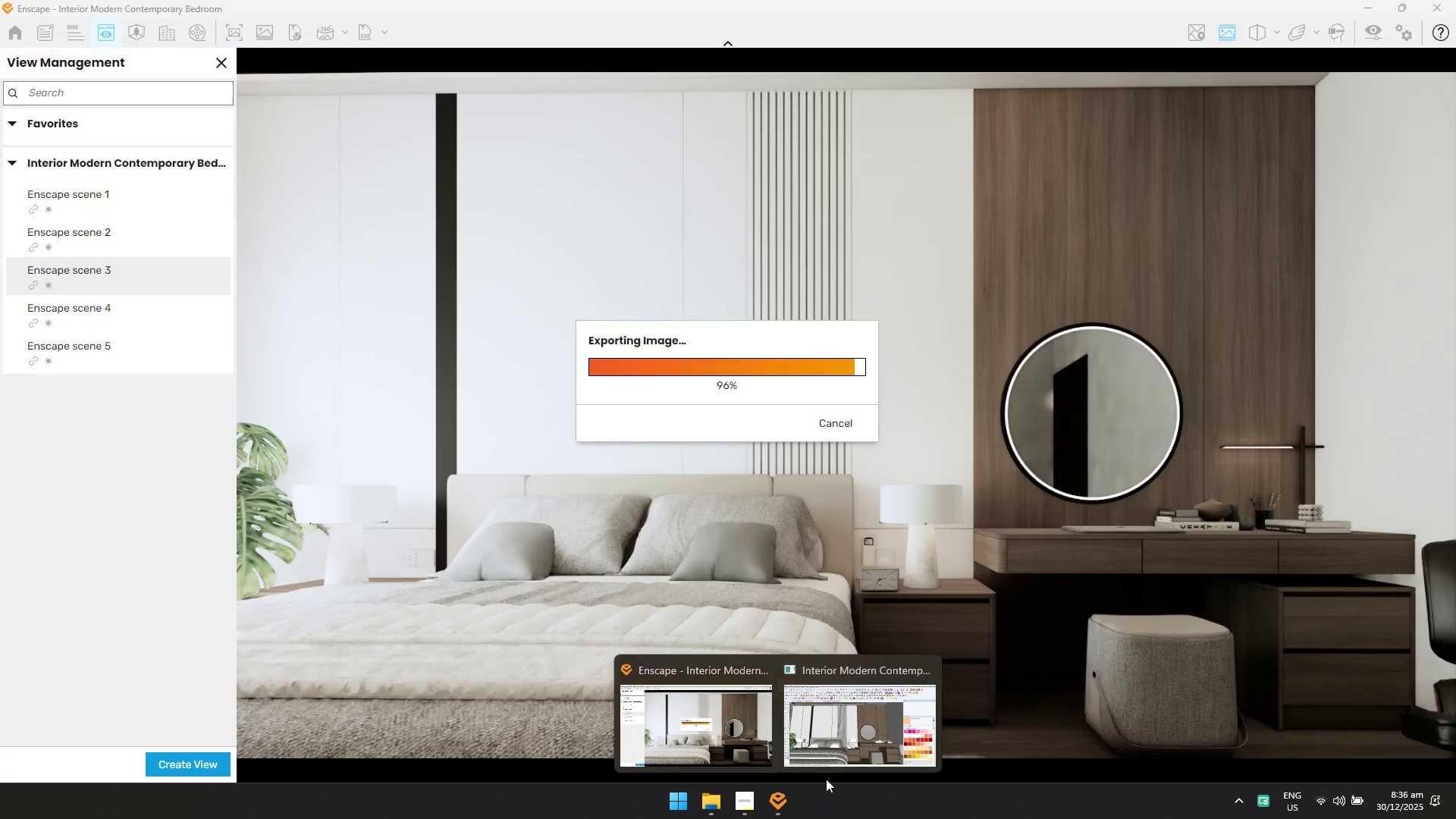 
left_click([831, 802])
 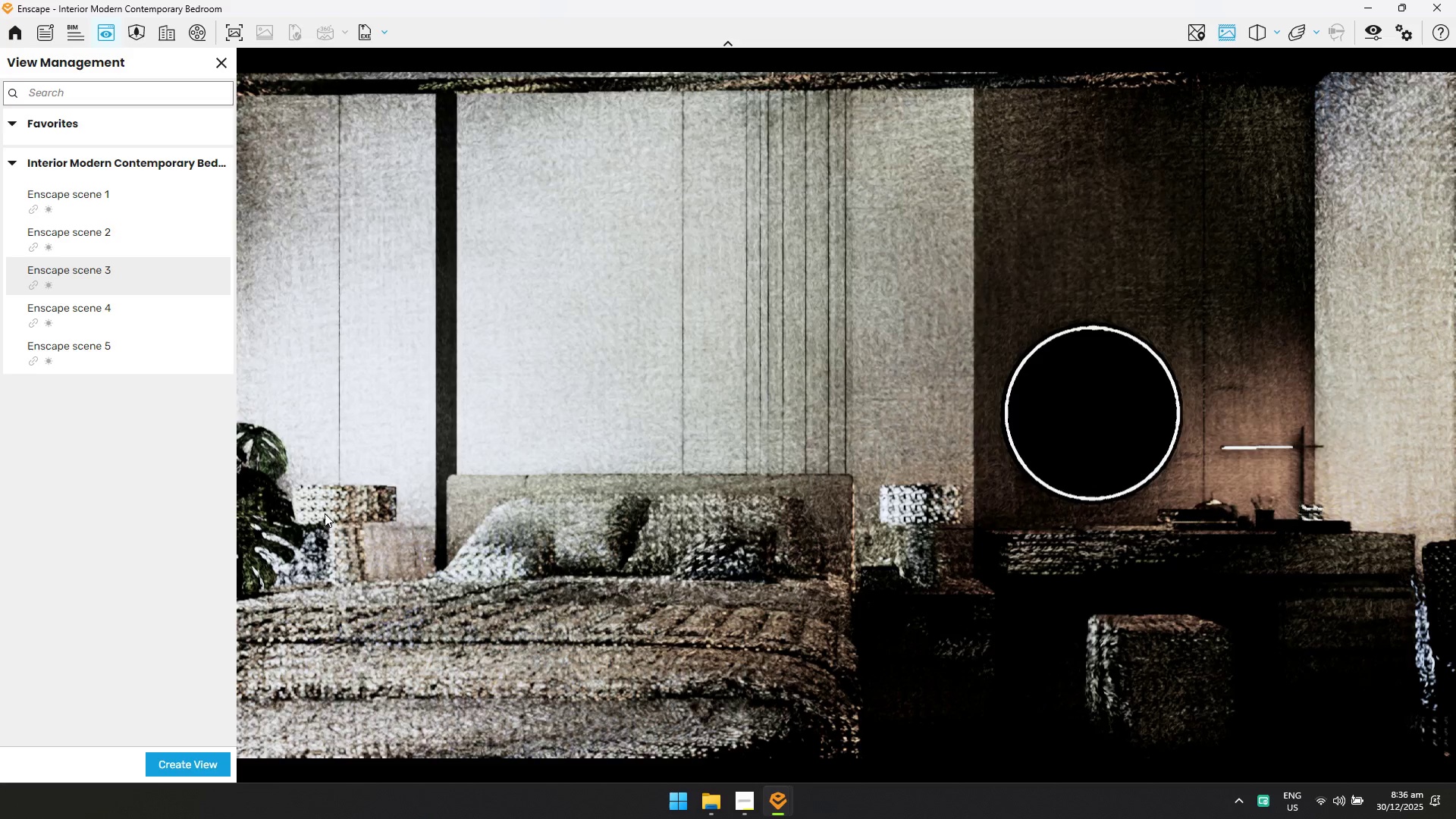 
left_click([62, 308])
 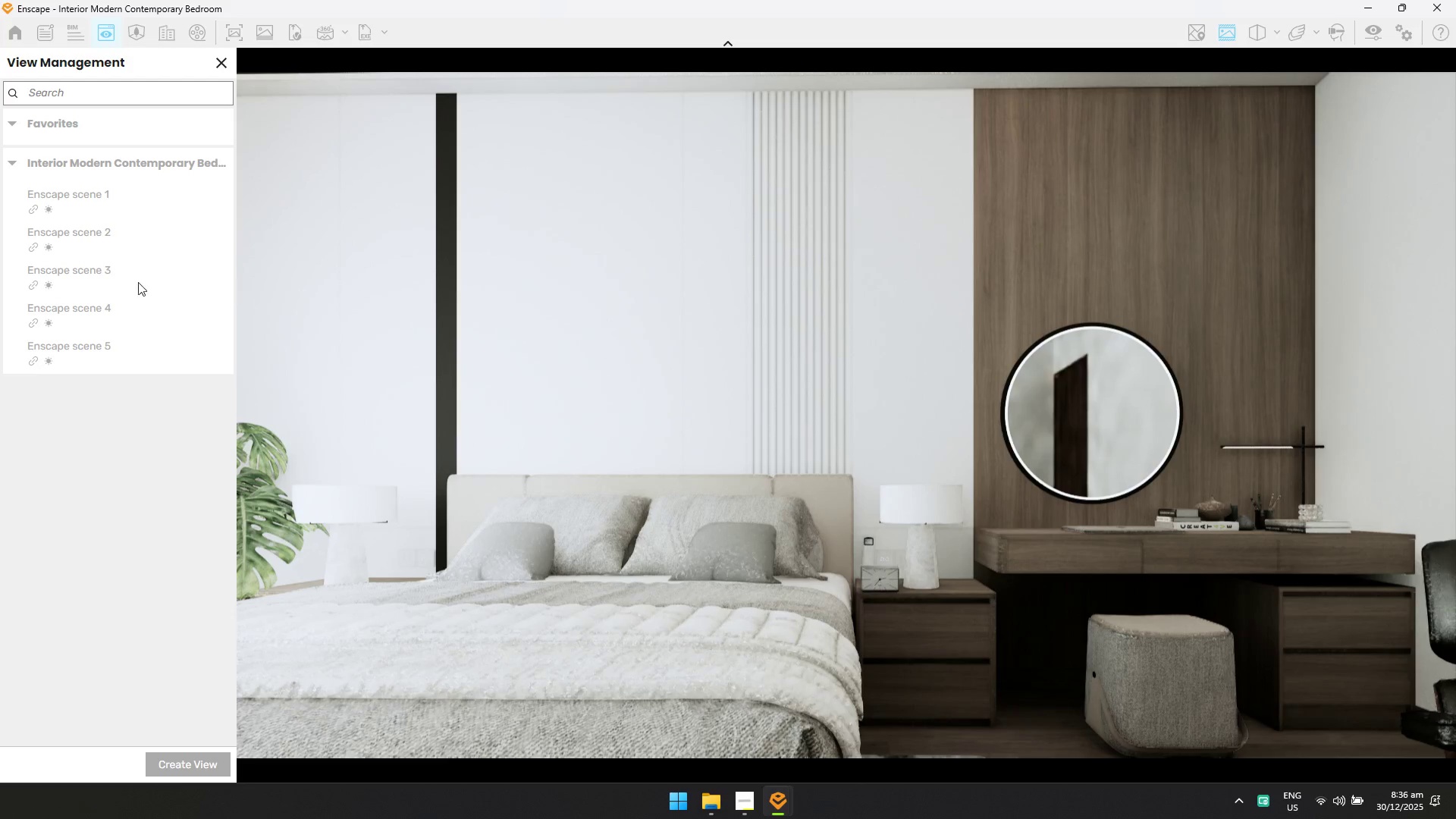 
wait(6.62)
 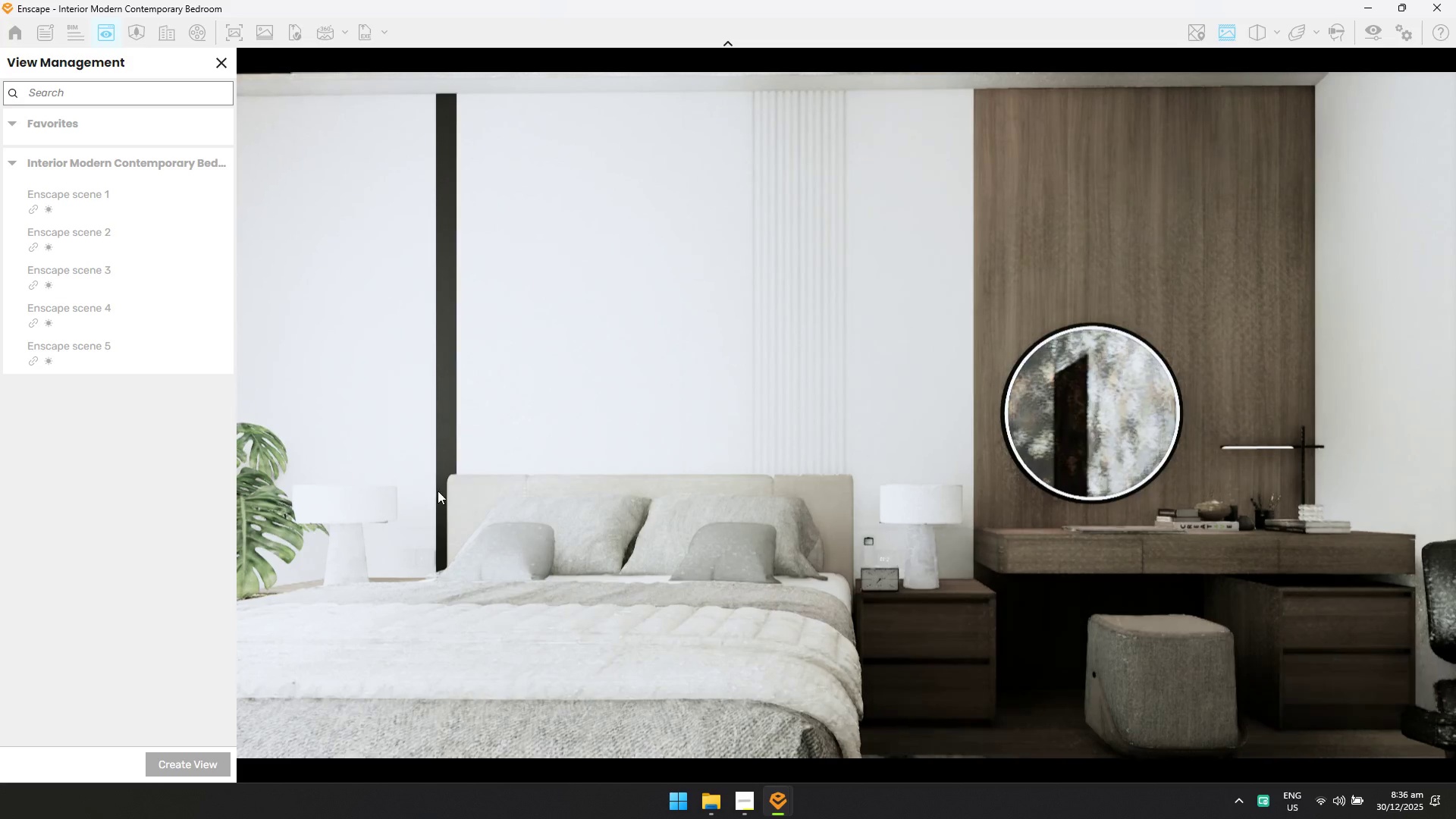 
left_click([826, 728])
 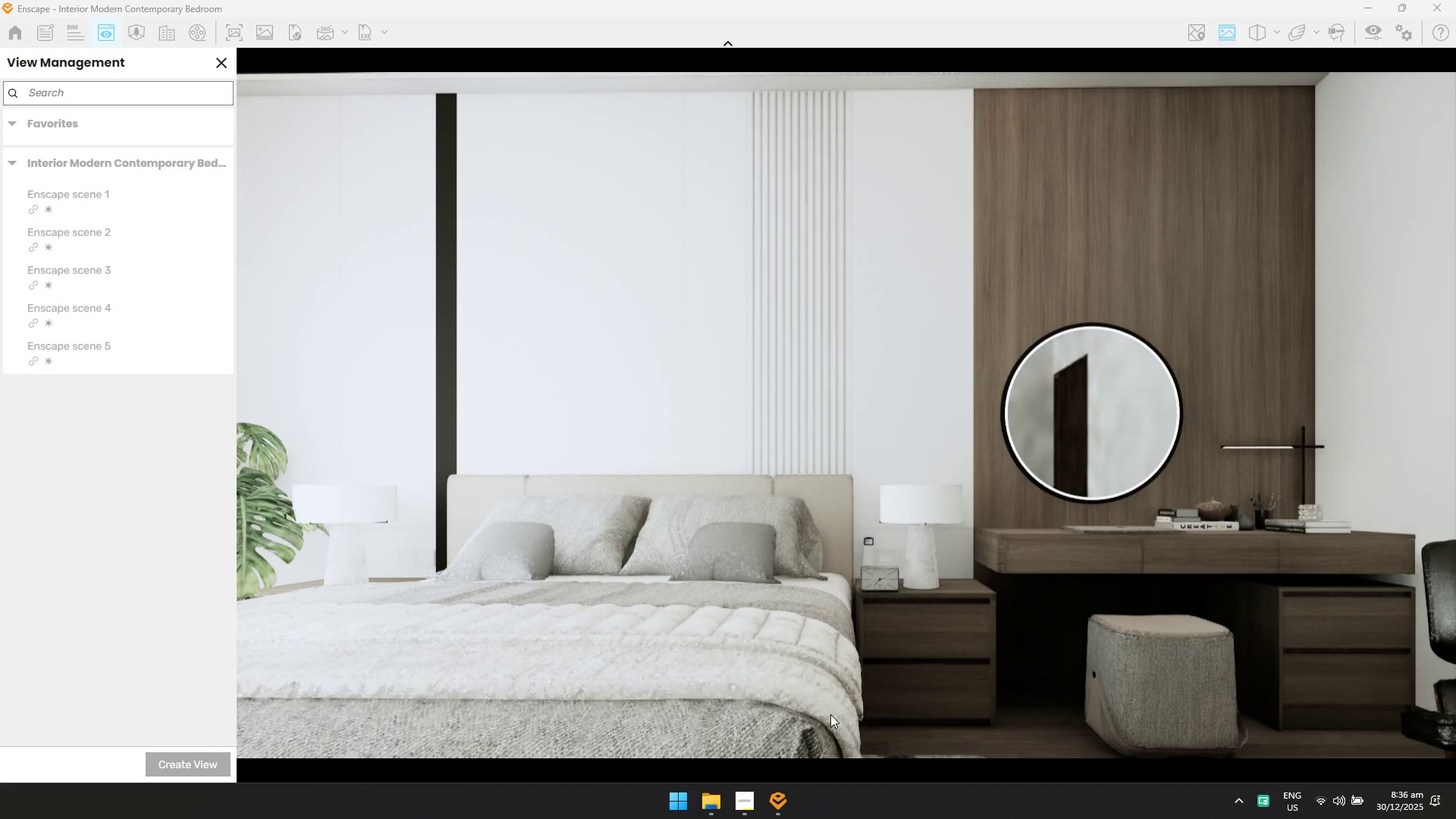 
mouse_move([773, 777])
 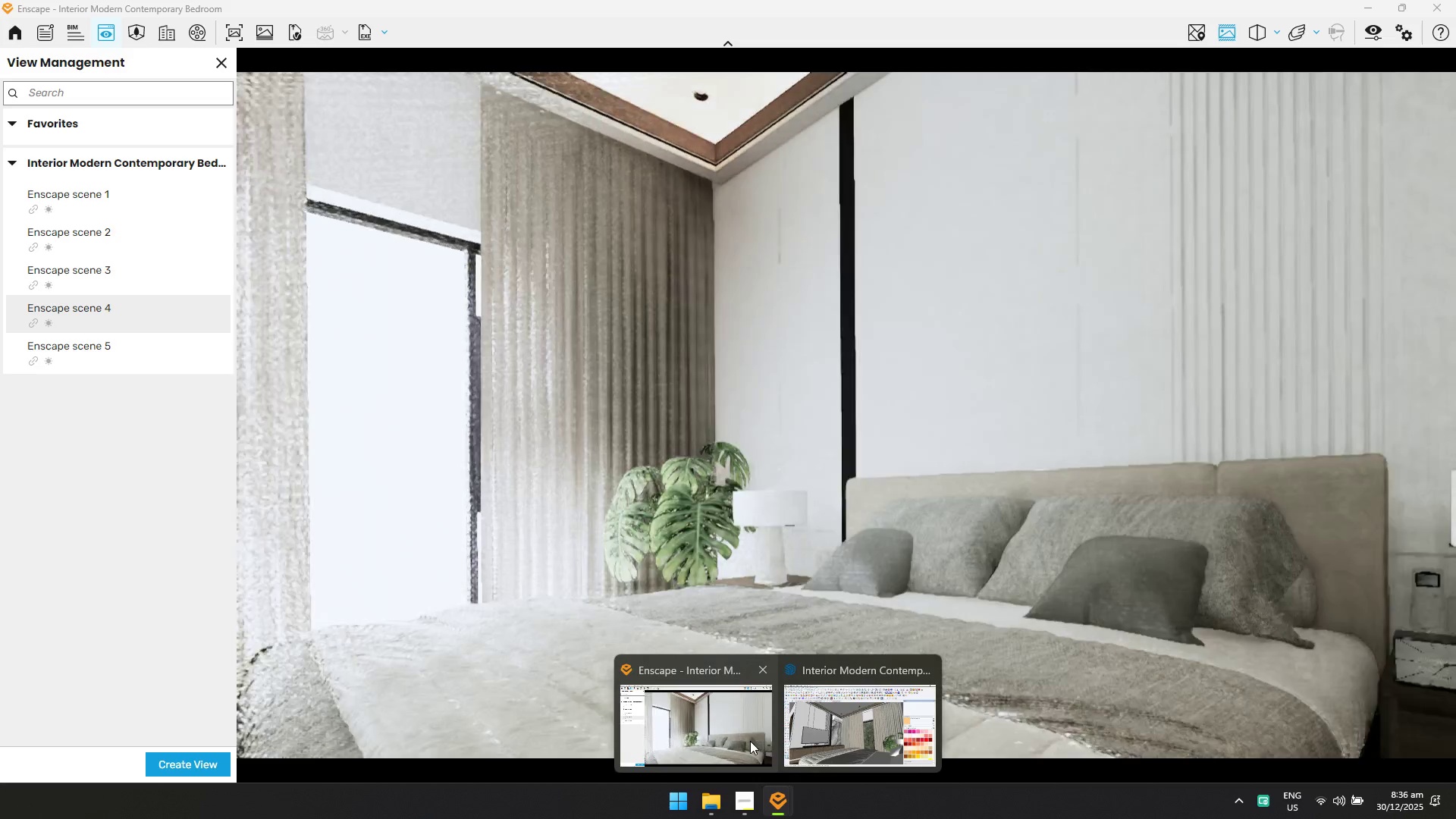 
left_click([750, 741])
 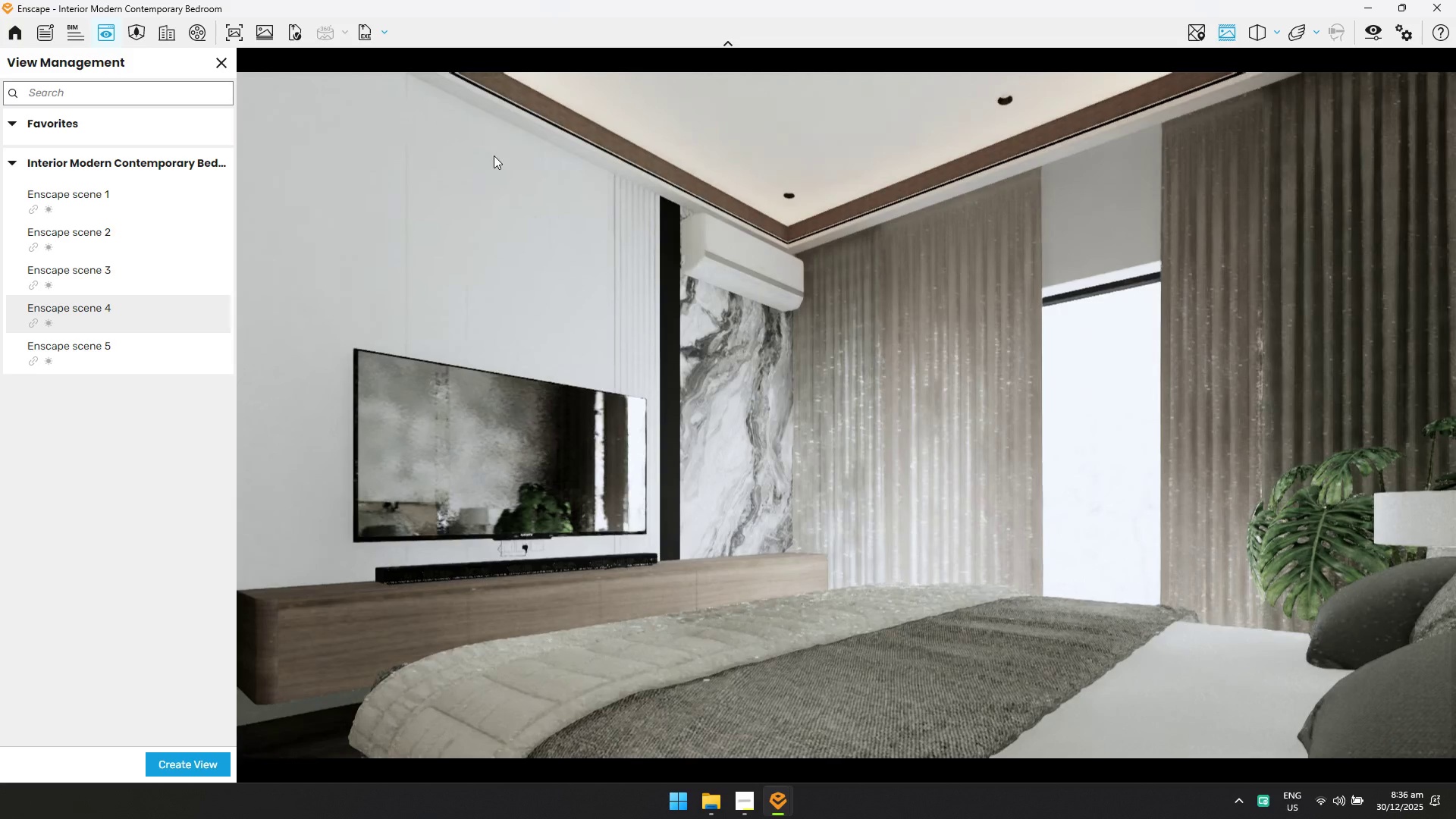 
left_click([237, 36])
 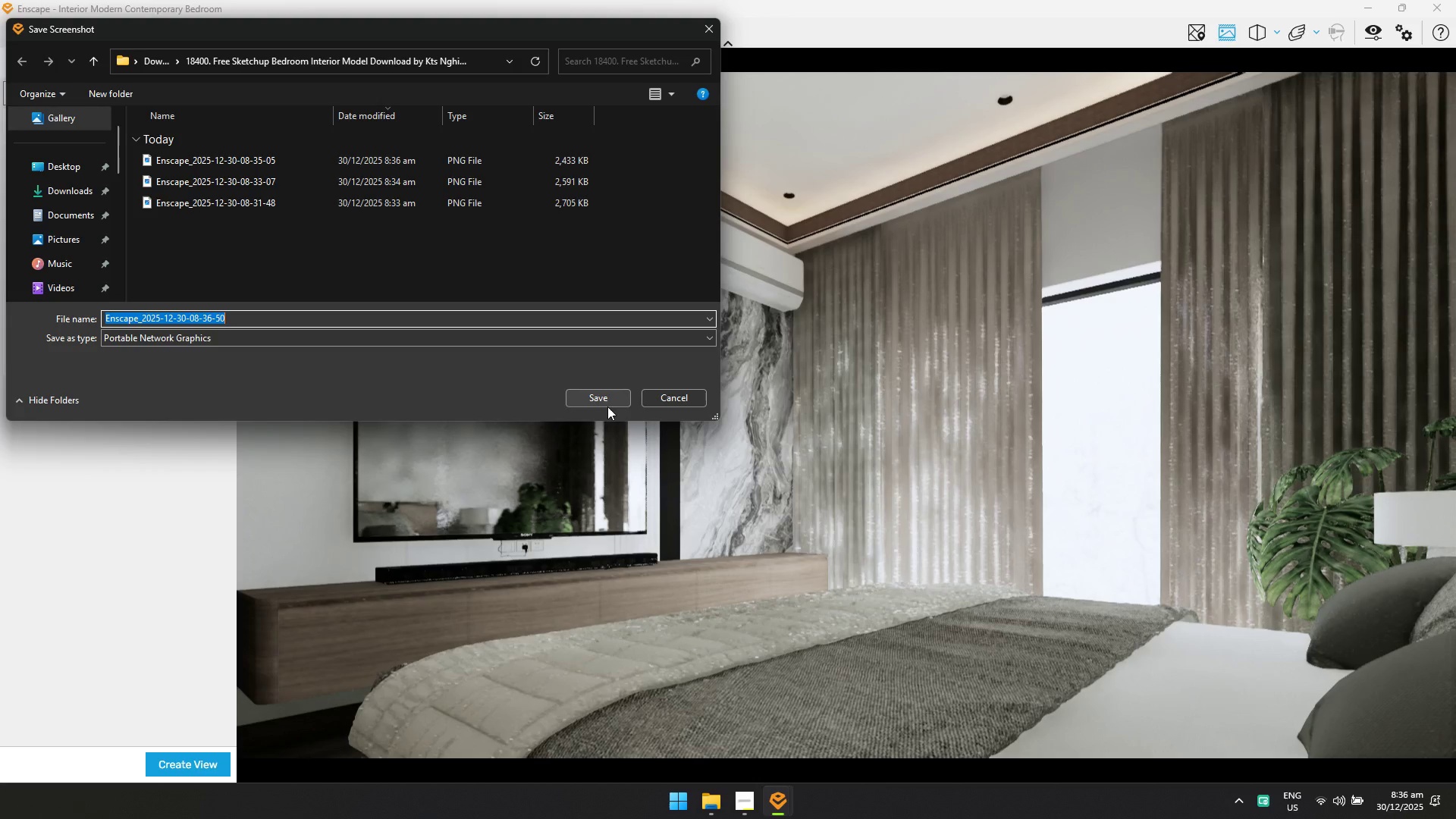 
left_click([607, 403])
 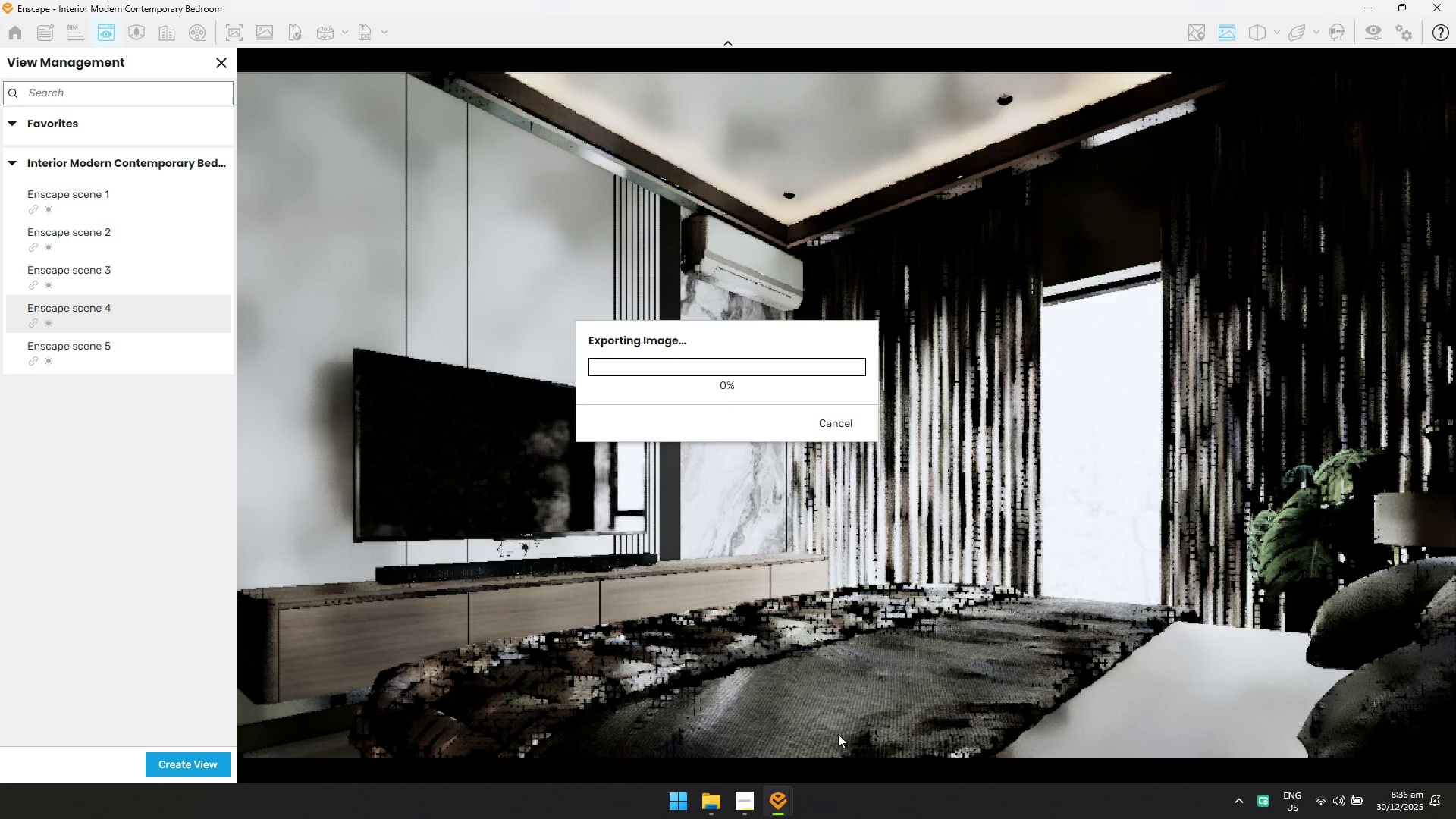 
double_click([811, 730])
 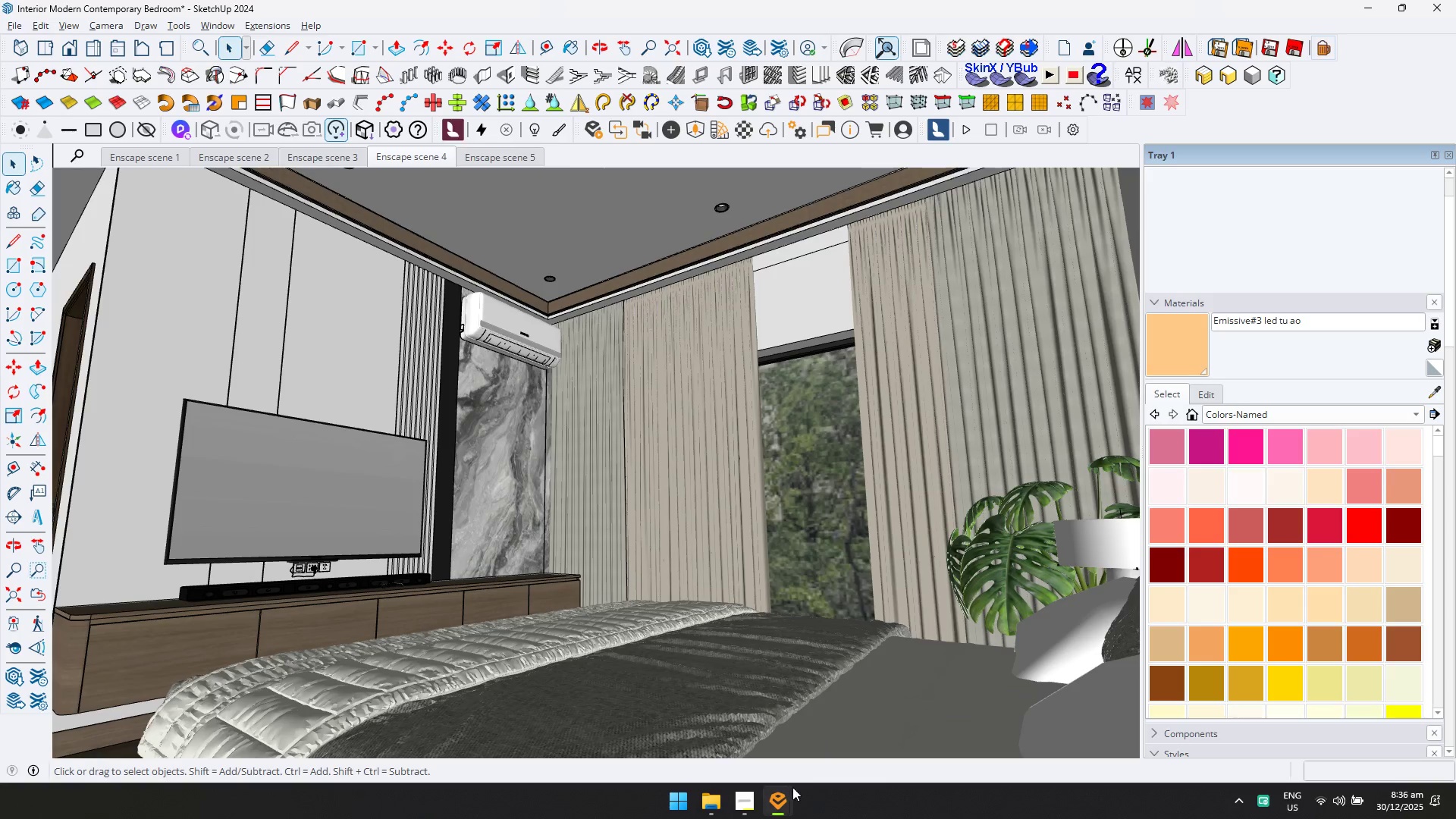 
triple_click([792, 797])
 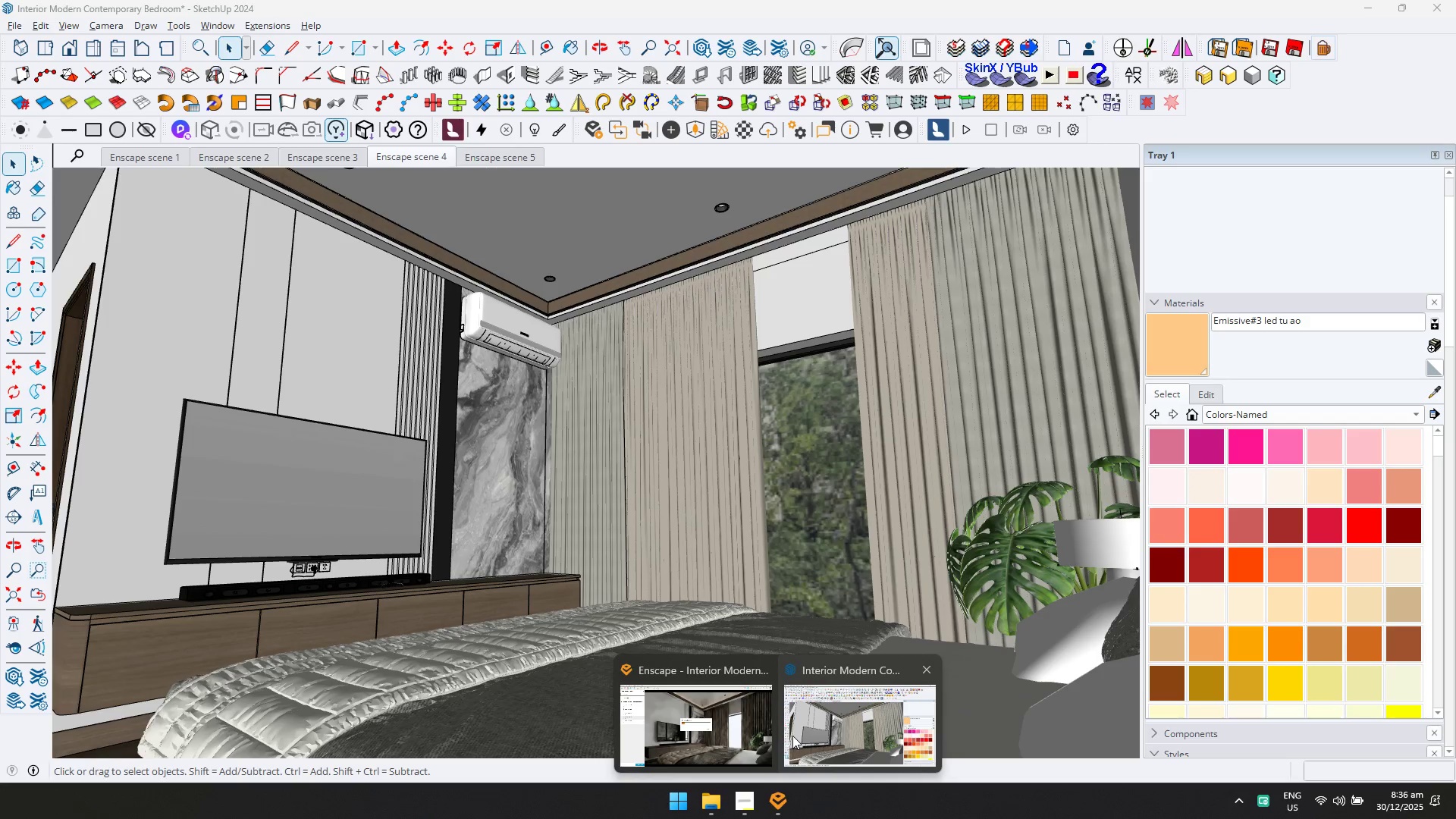 
wait(5.7)
 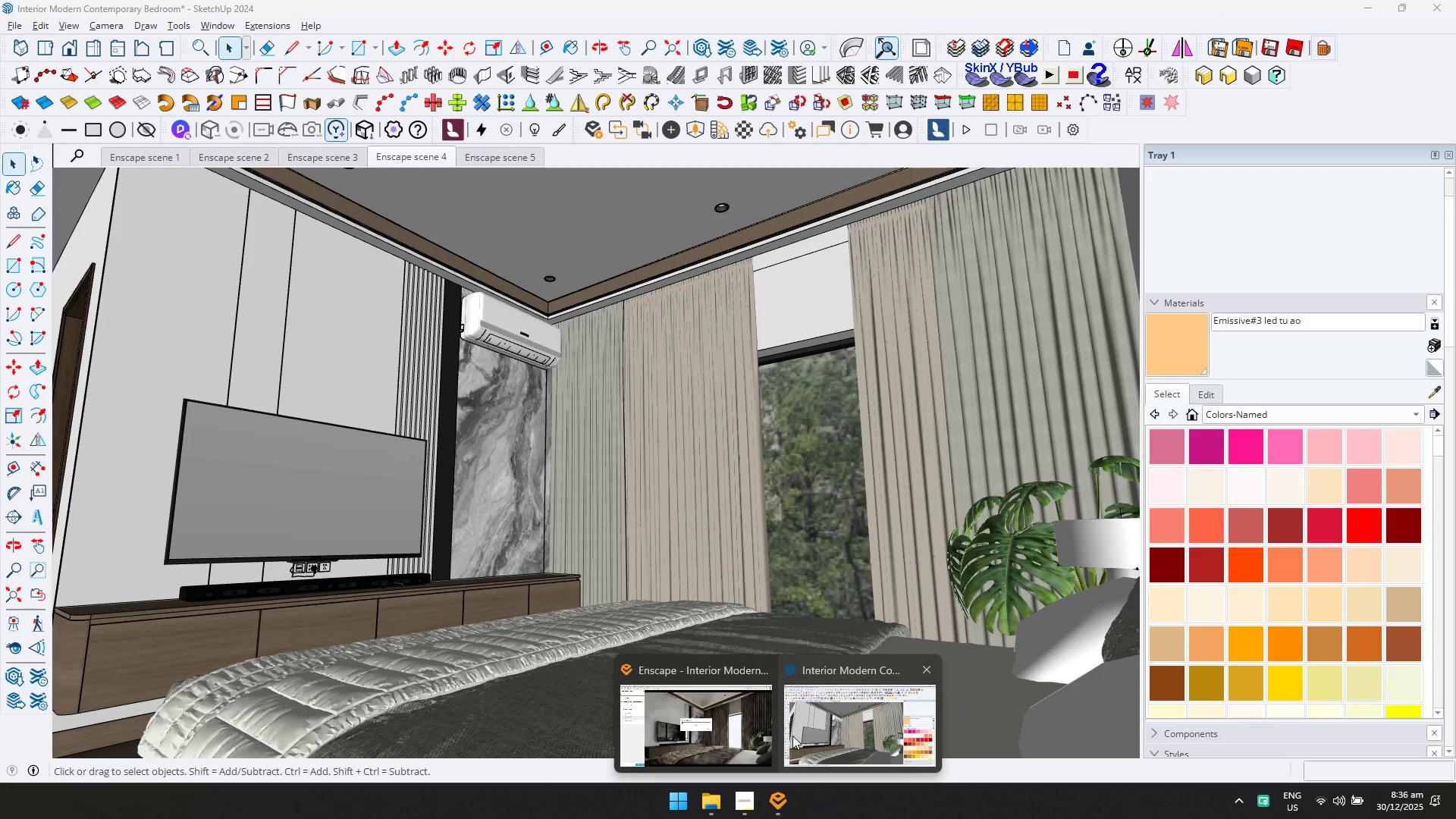 
left_click([760, 725])
 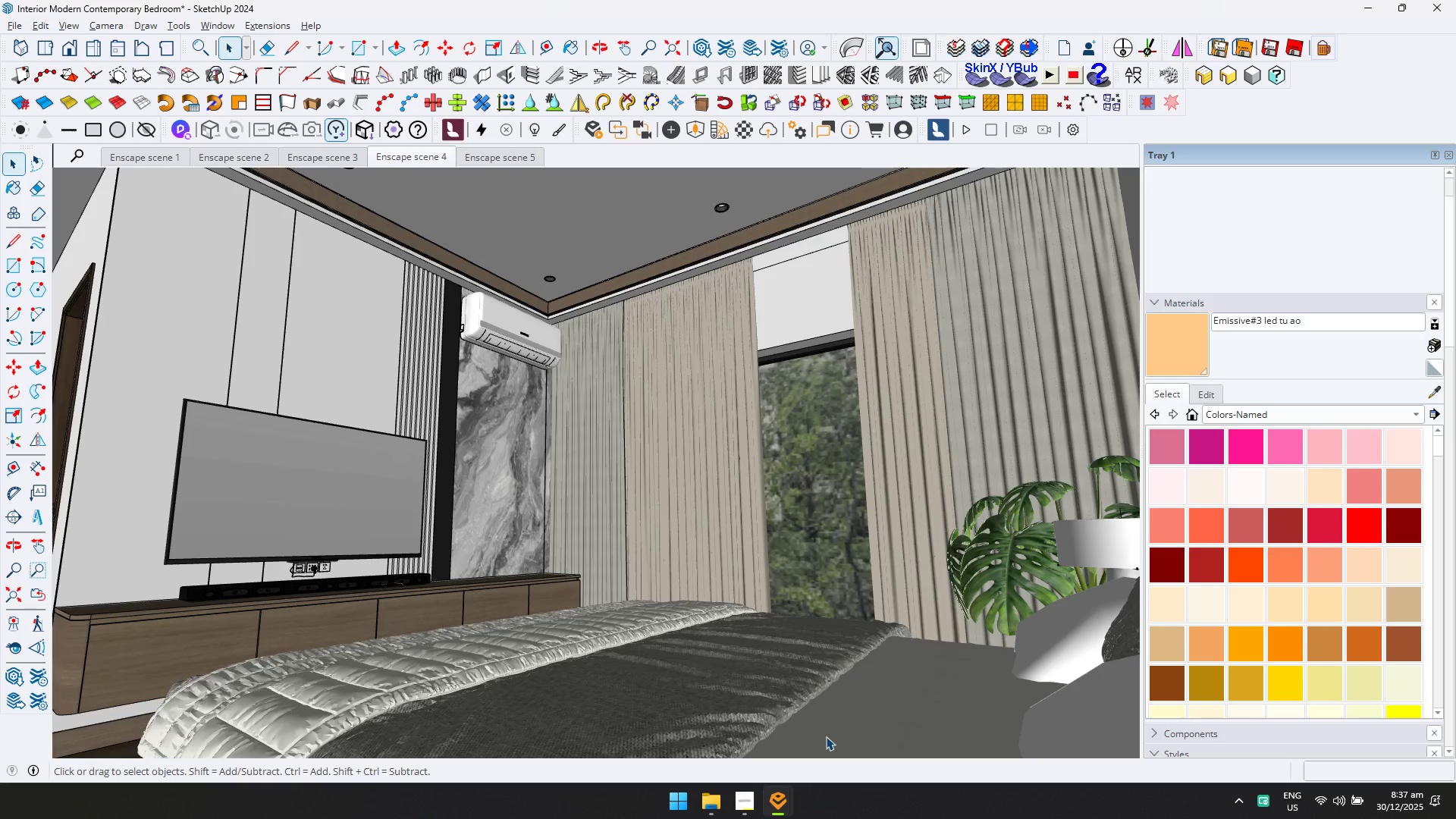 
wait(22.53)
 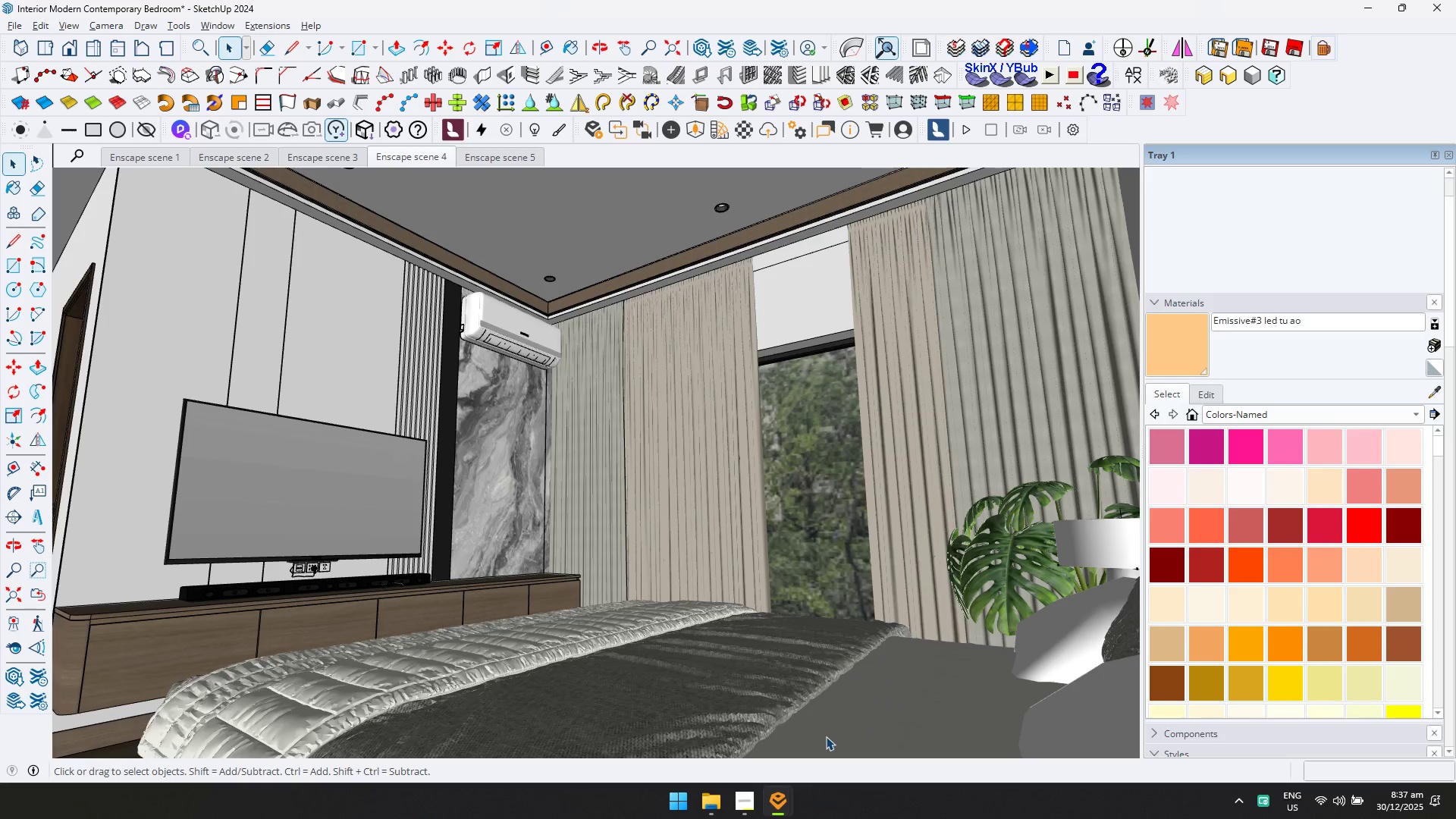 
left_click([793, 805])
 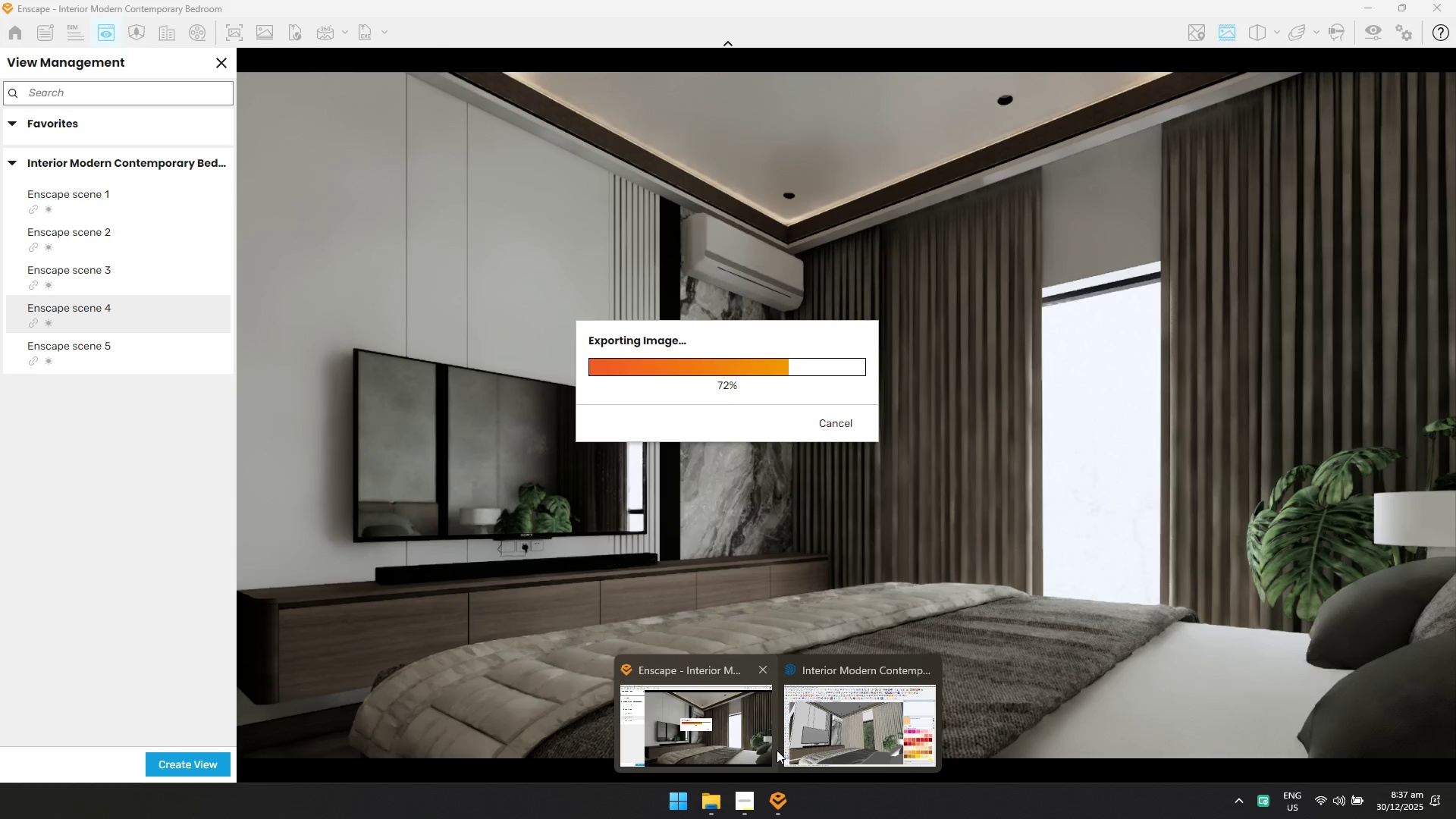 
left_click([811, 738])
 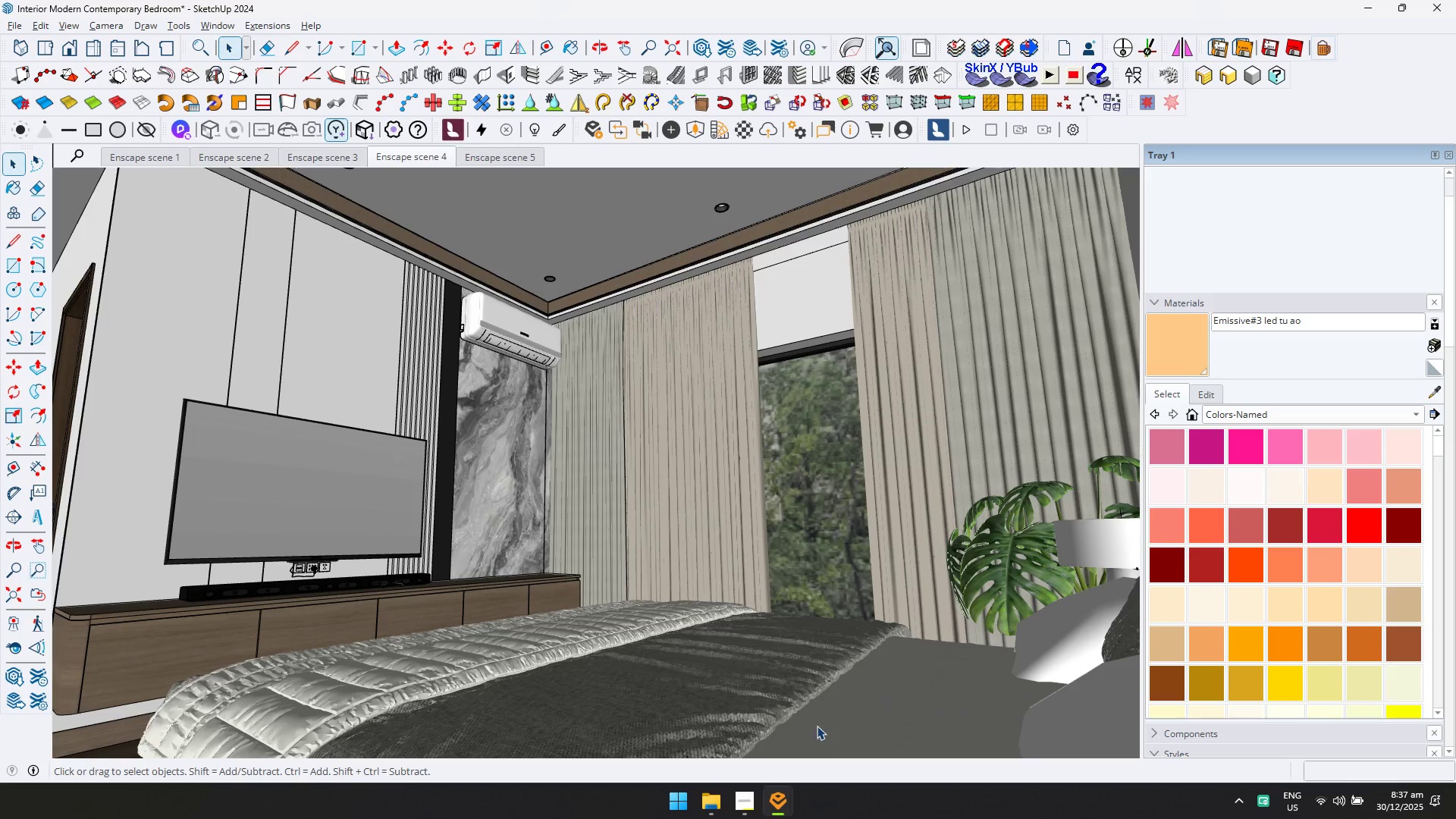 
scroll: coordinate [819, 692], scroll_direction: up, amount: 3.0
 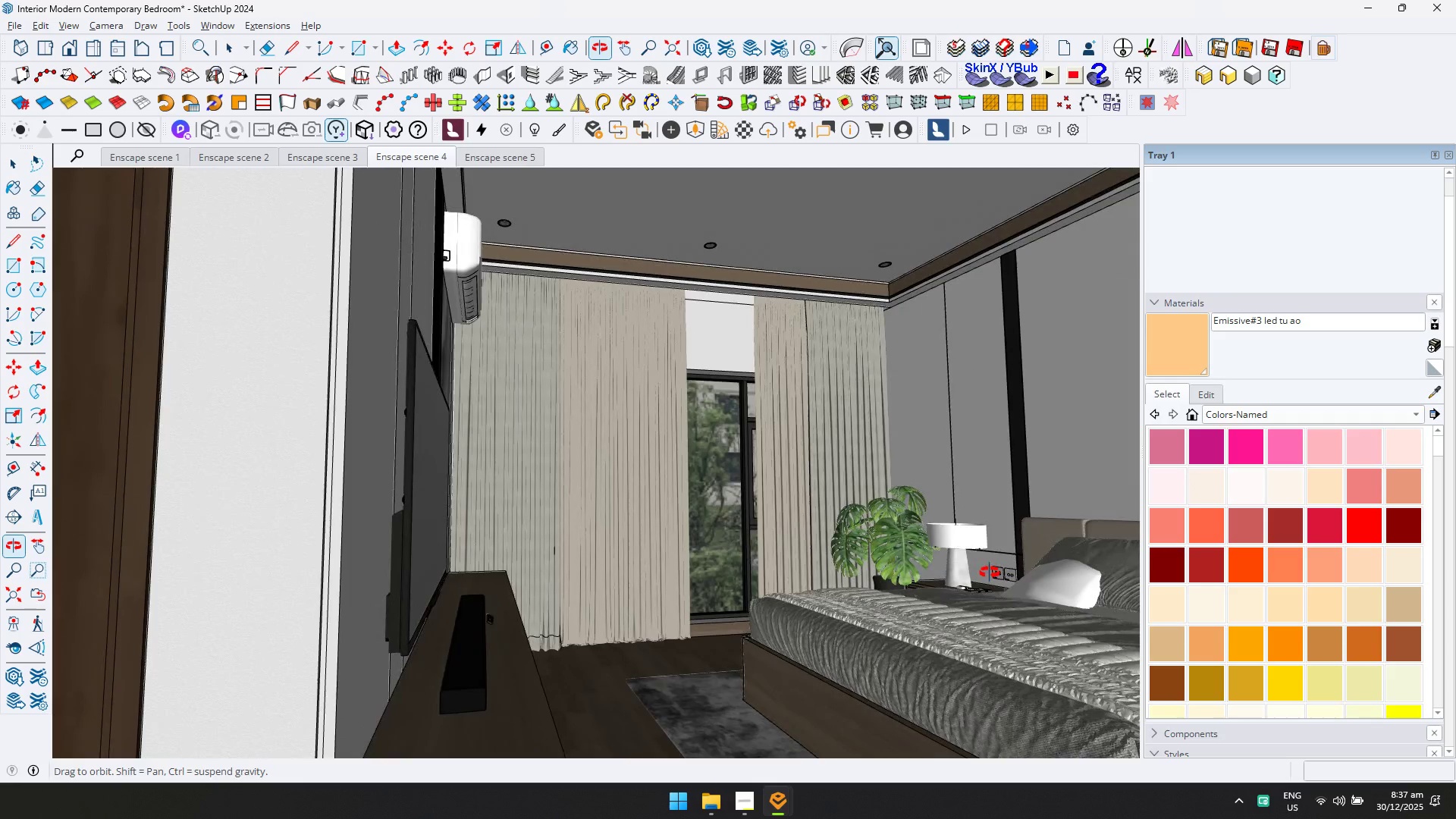 
wait(14.96)
 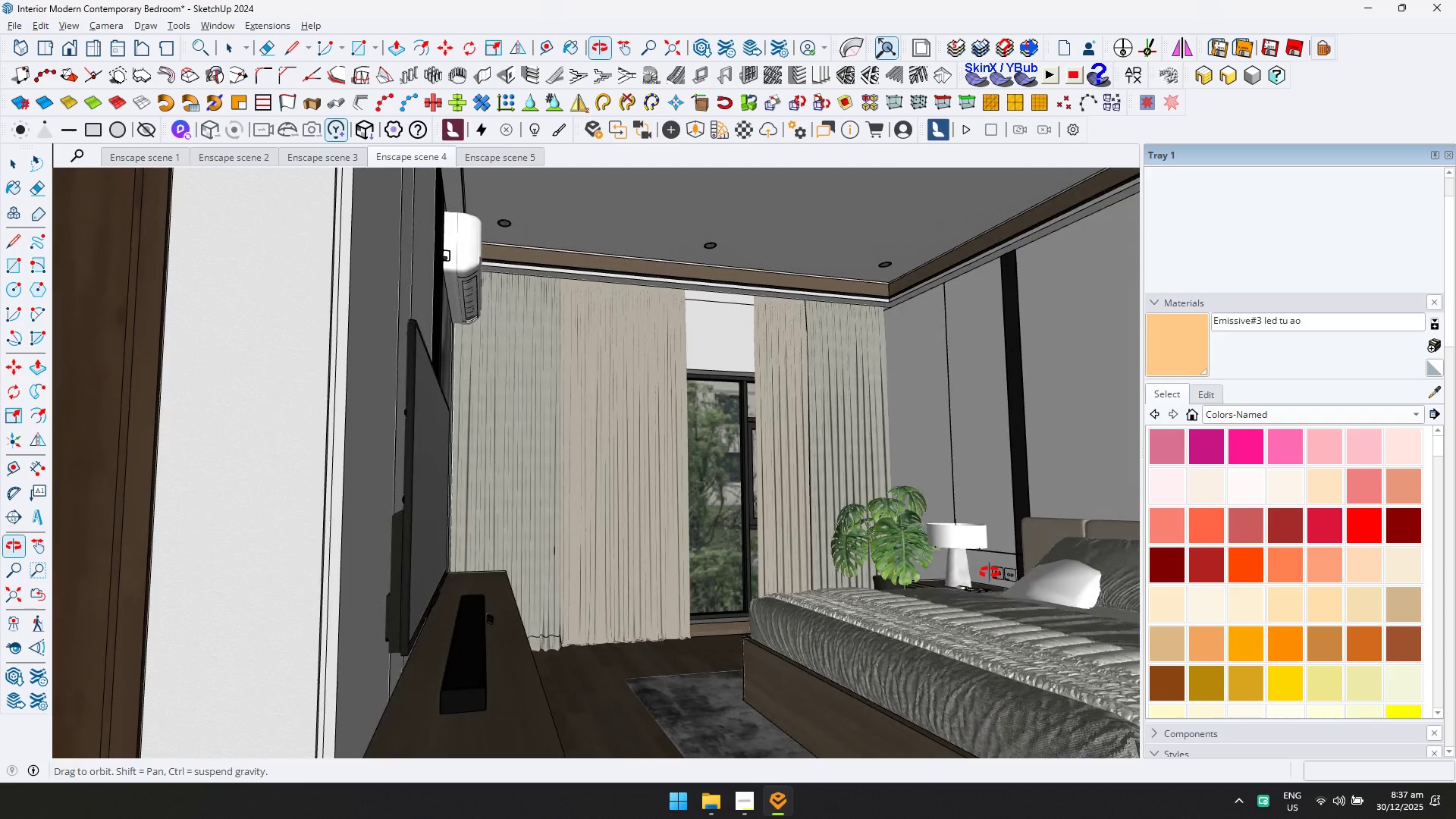 
left_click([135, 353])
 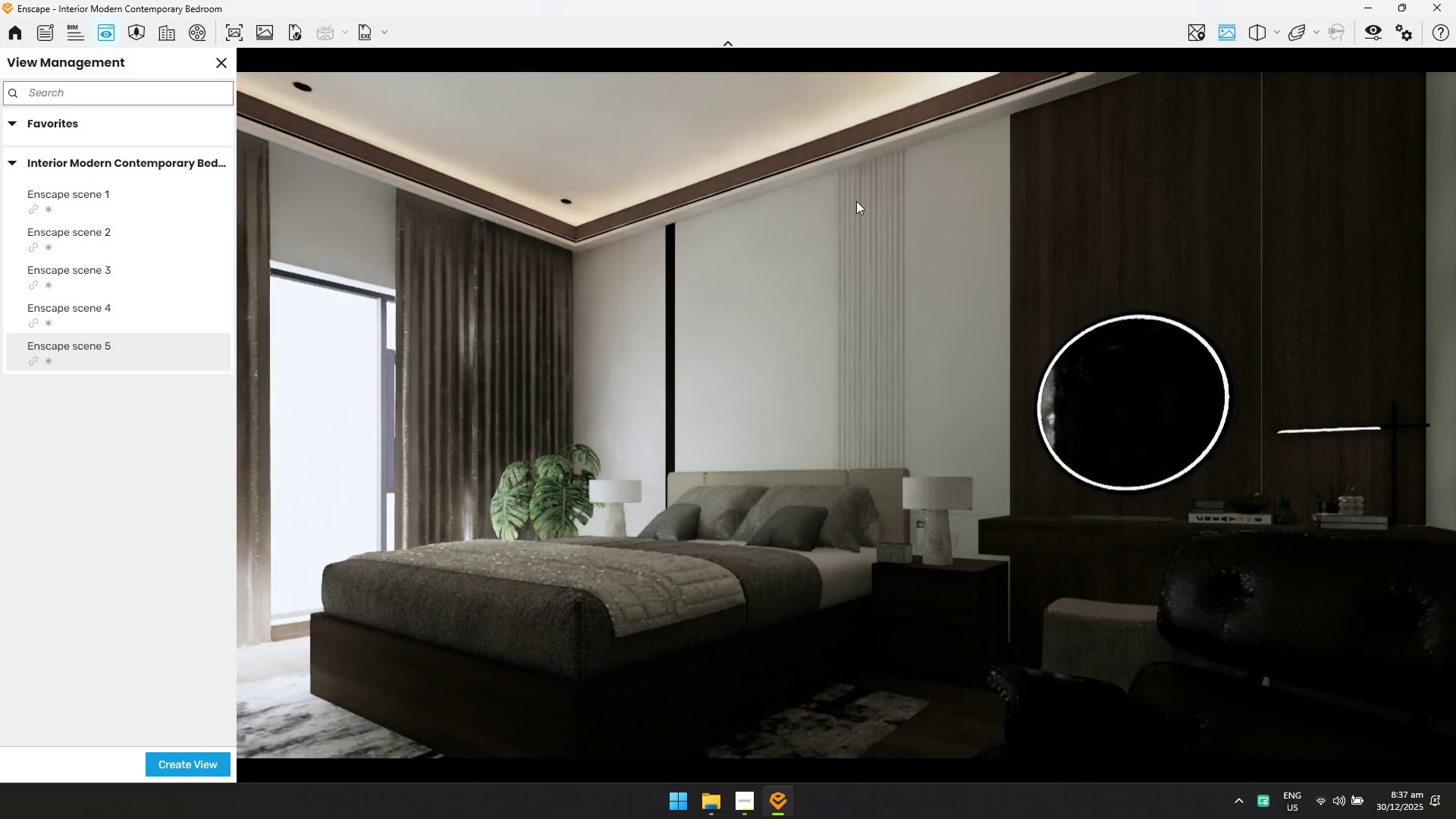 
wait(6.08)
 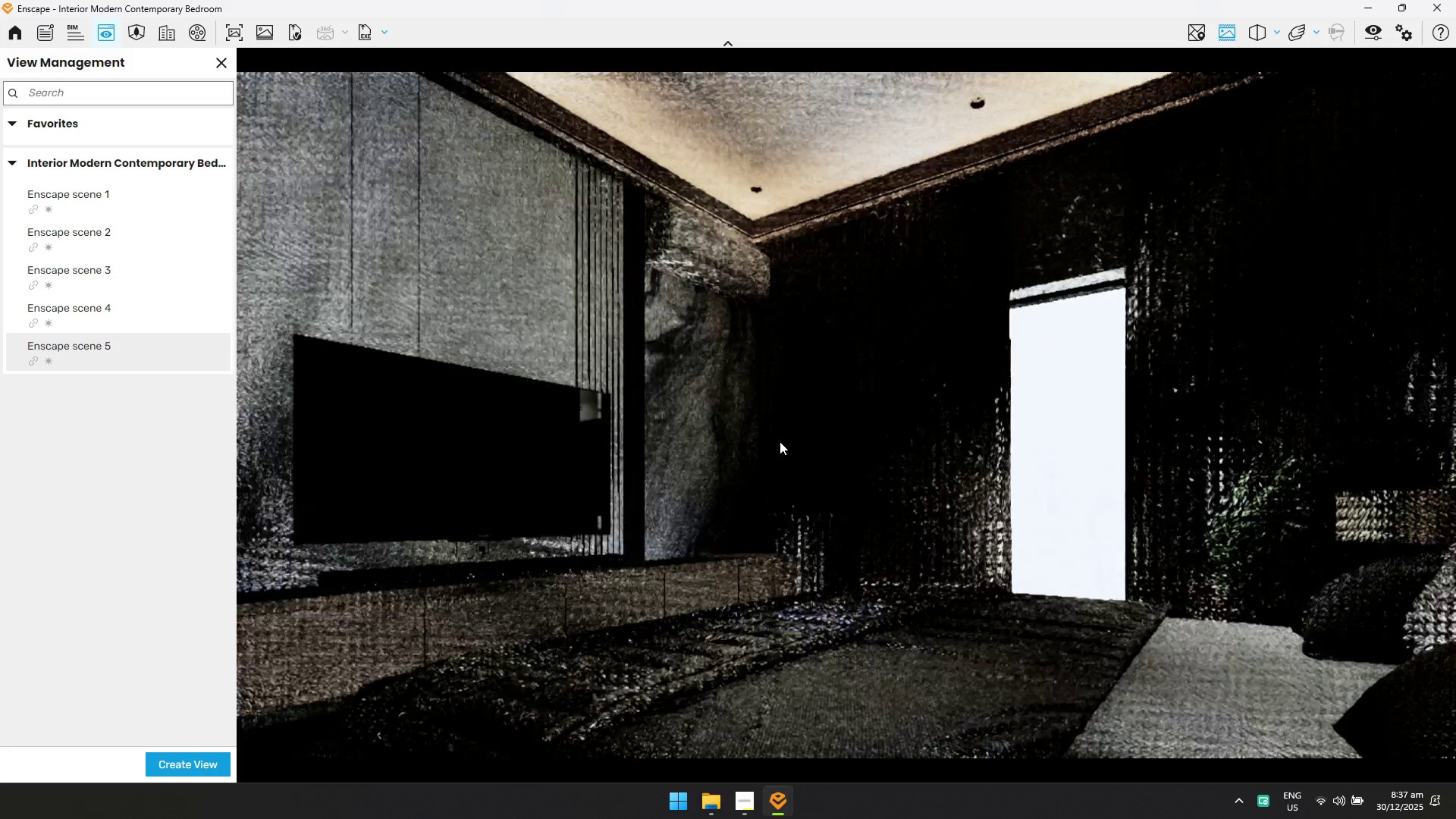 
left_click([238, 36])
 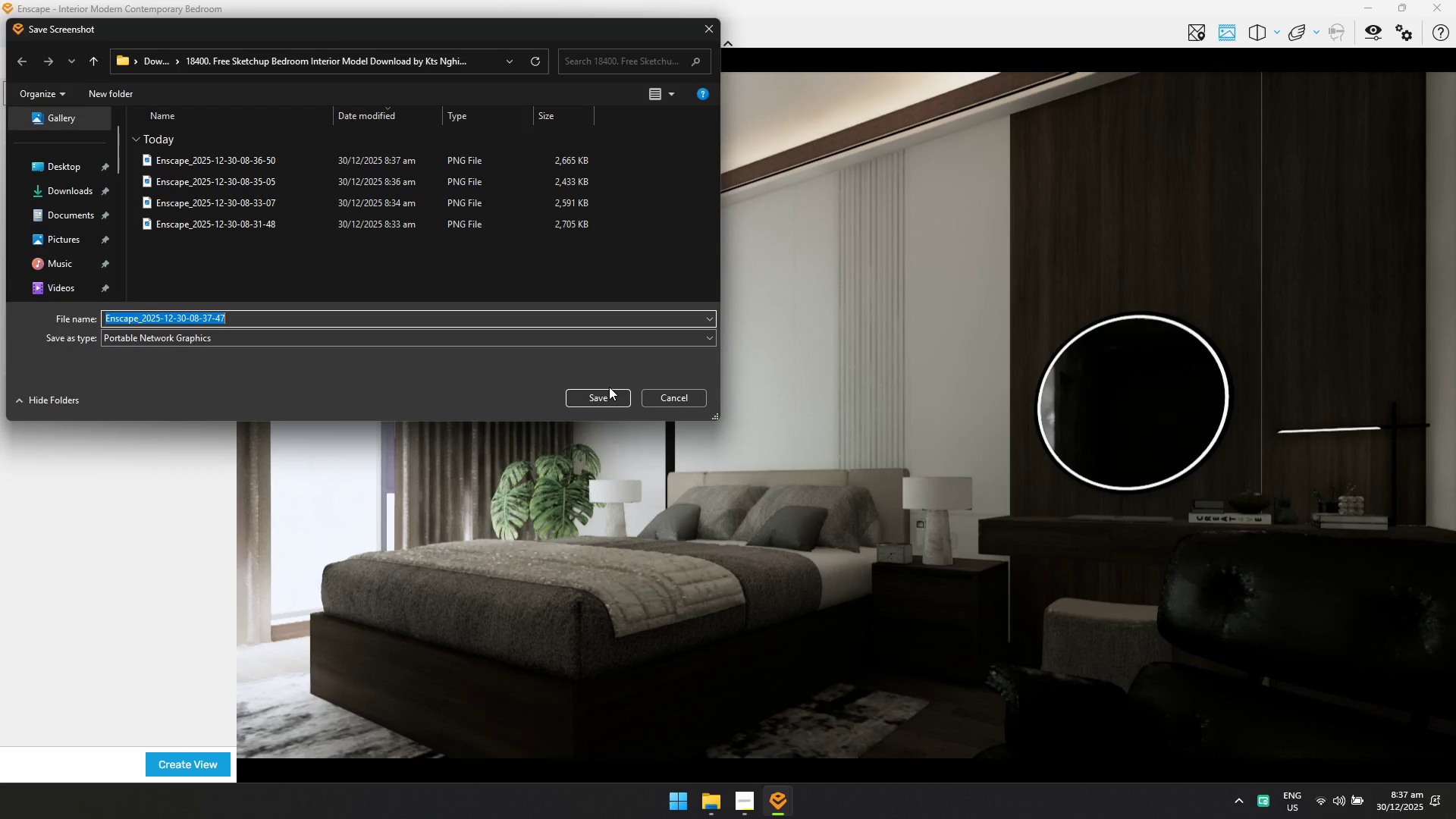 
left_click([610, 388])
 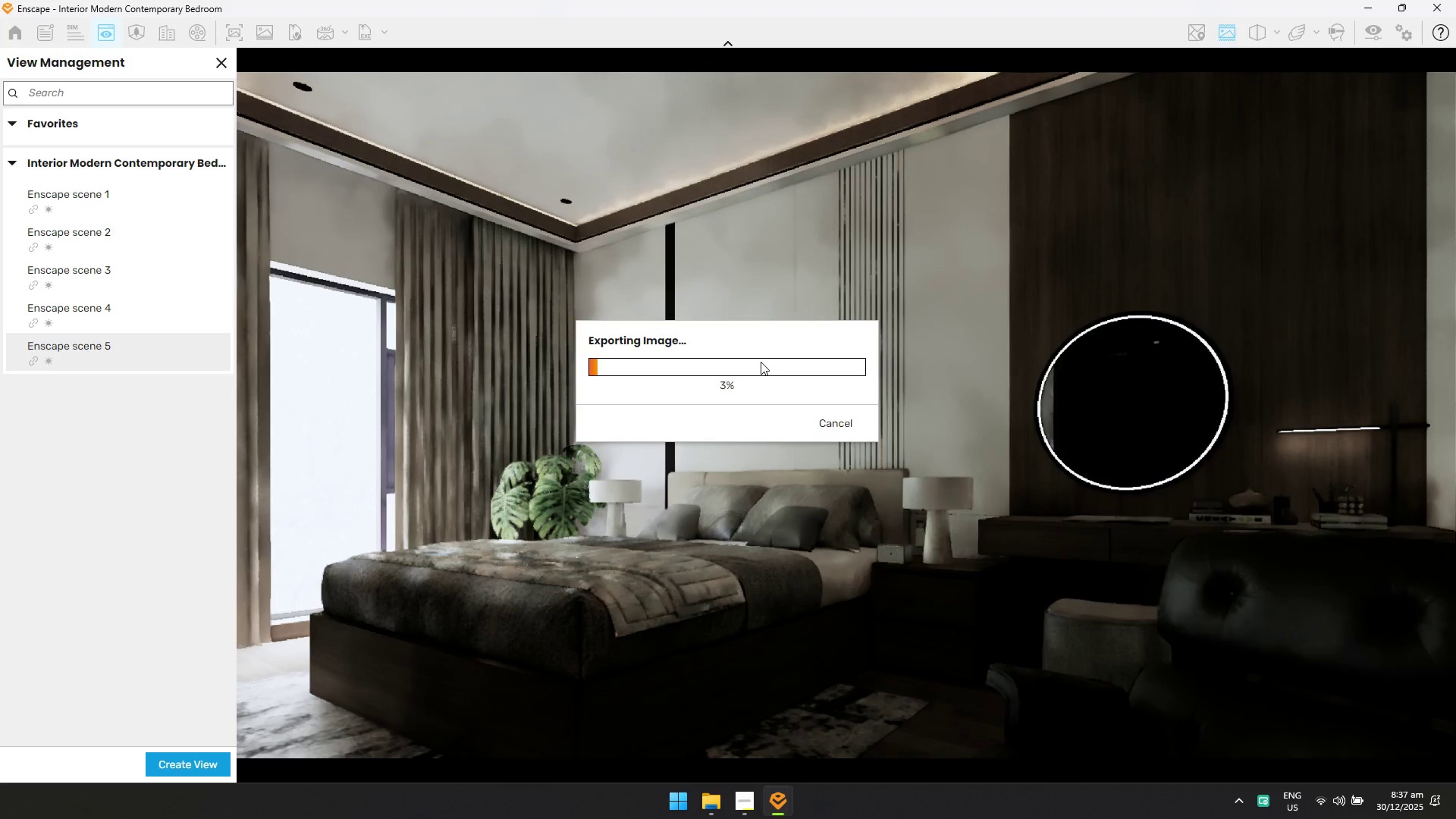 
wait(6.67)
 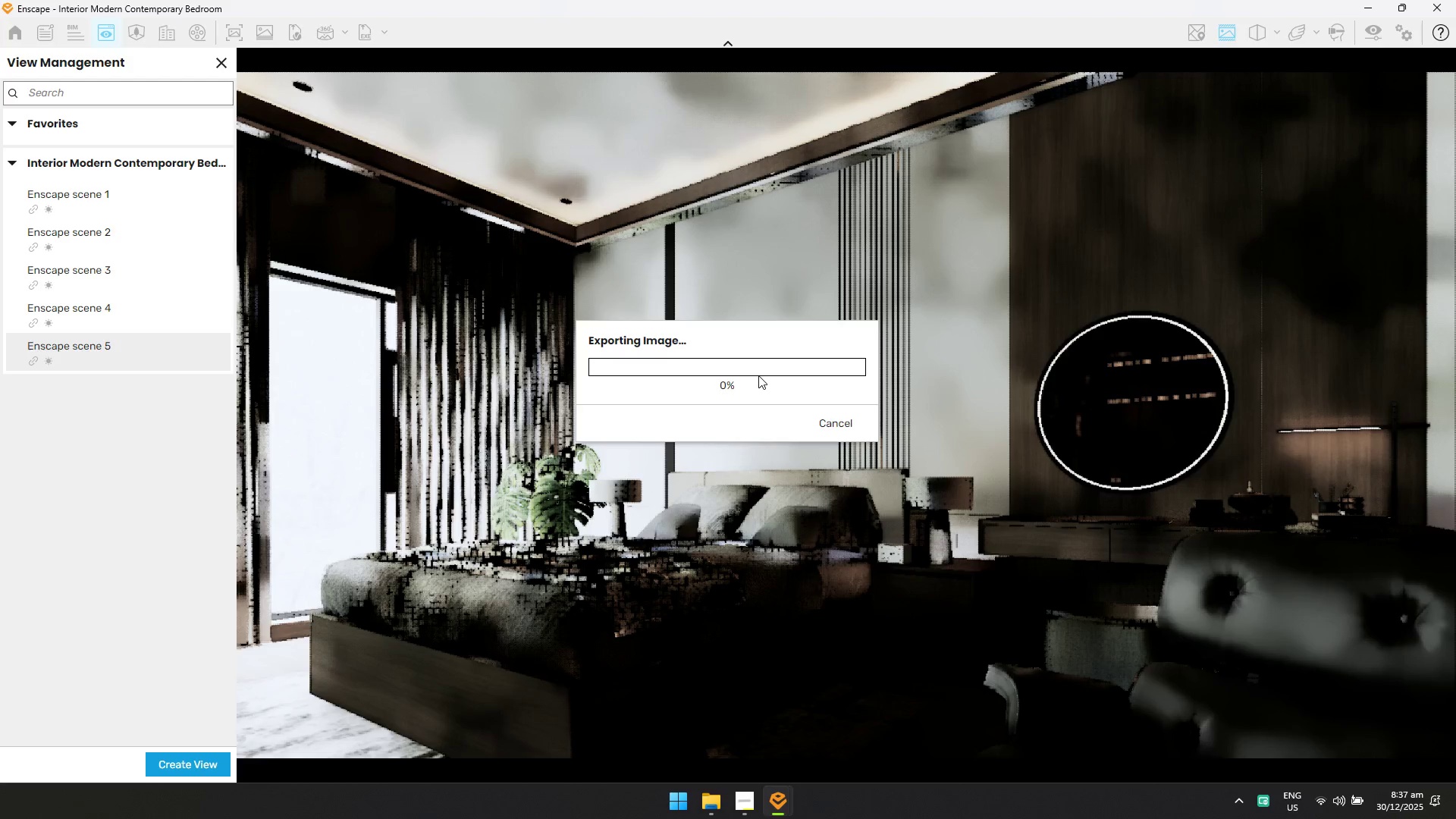 
left_click([789, 808])
 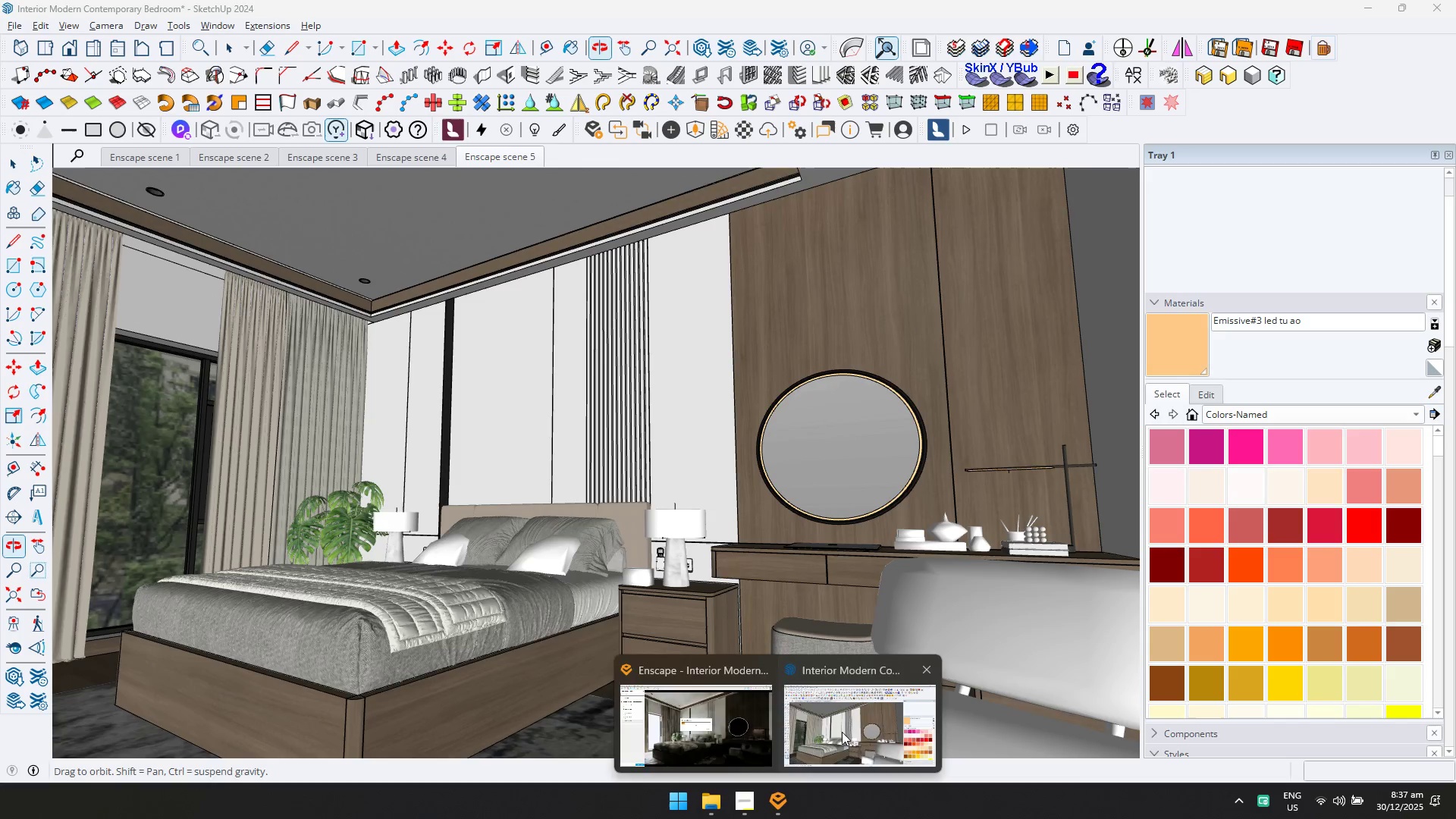 
scroll: coordinate [643, 555], scroll_direction: down, amount: 9.0
 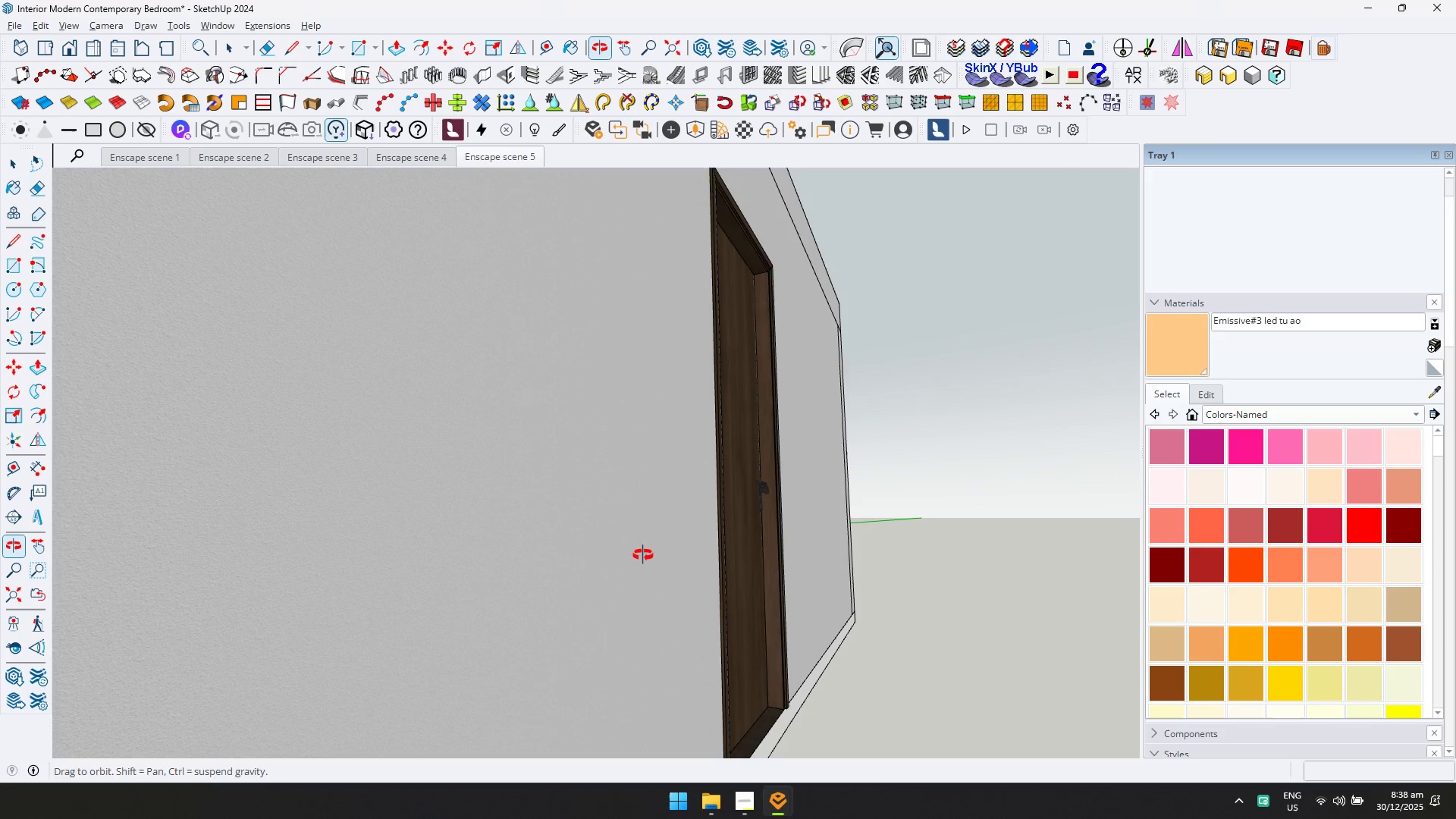 
scroll: coordinate [522, 535], scroll_direction: up, amount: 16.0
 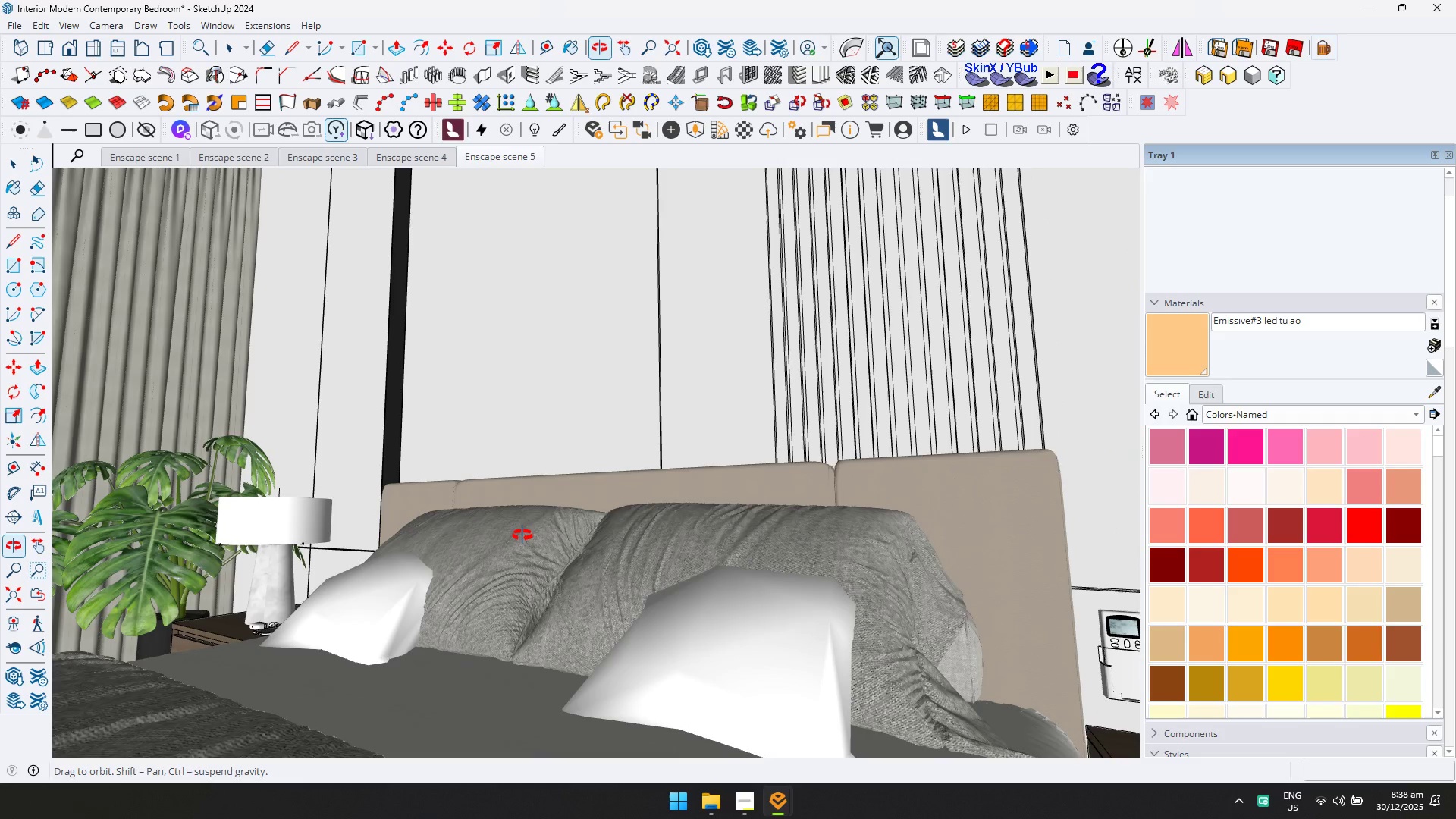 
scroll: coordinate [686, 549], scroll_direction: down, amount: 4.0
 